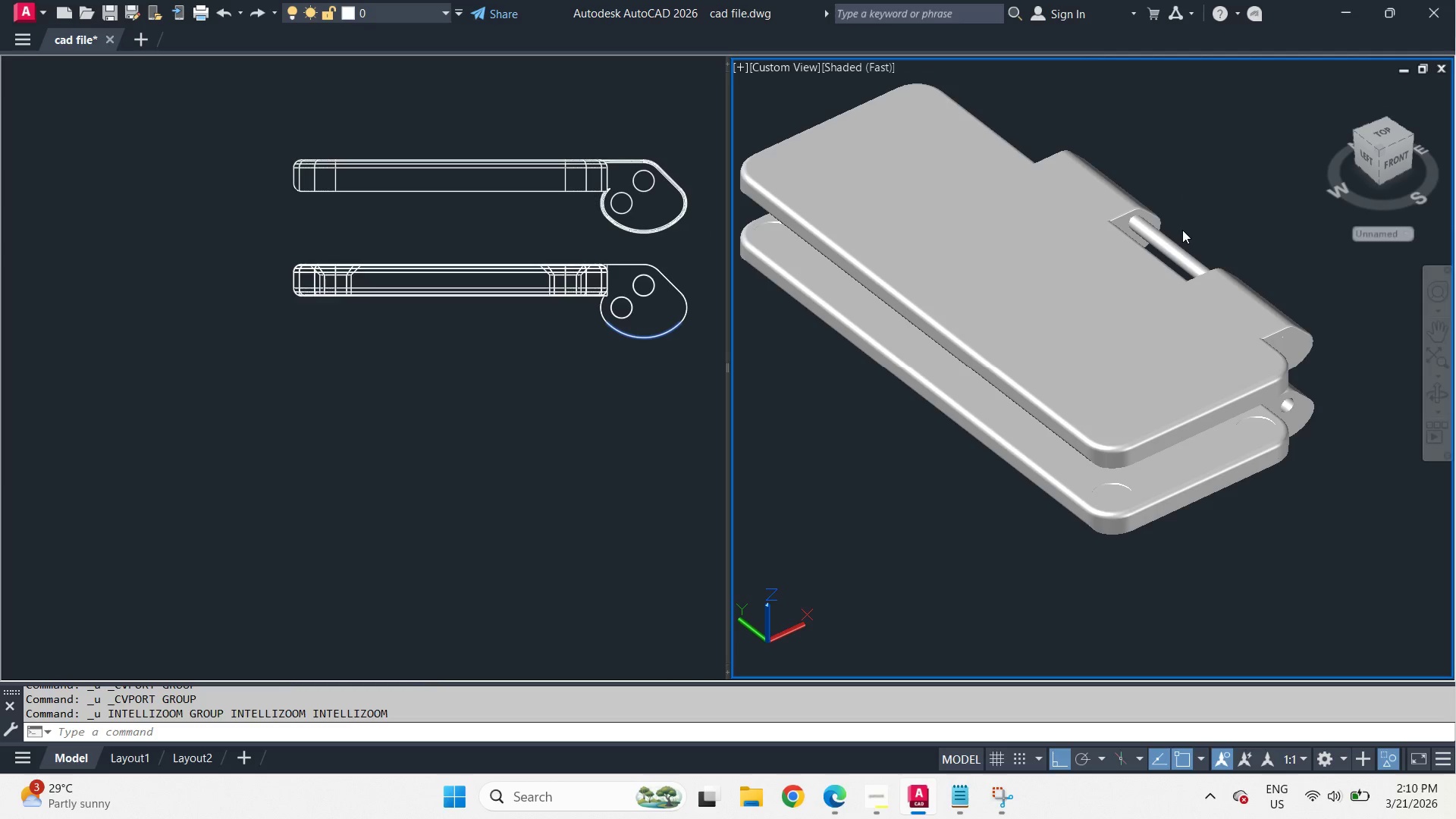 
key(Control+Z)
 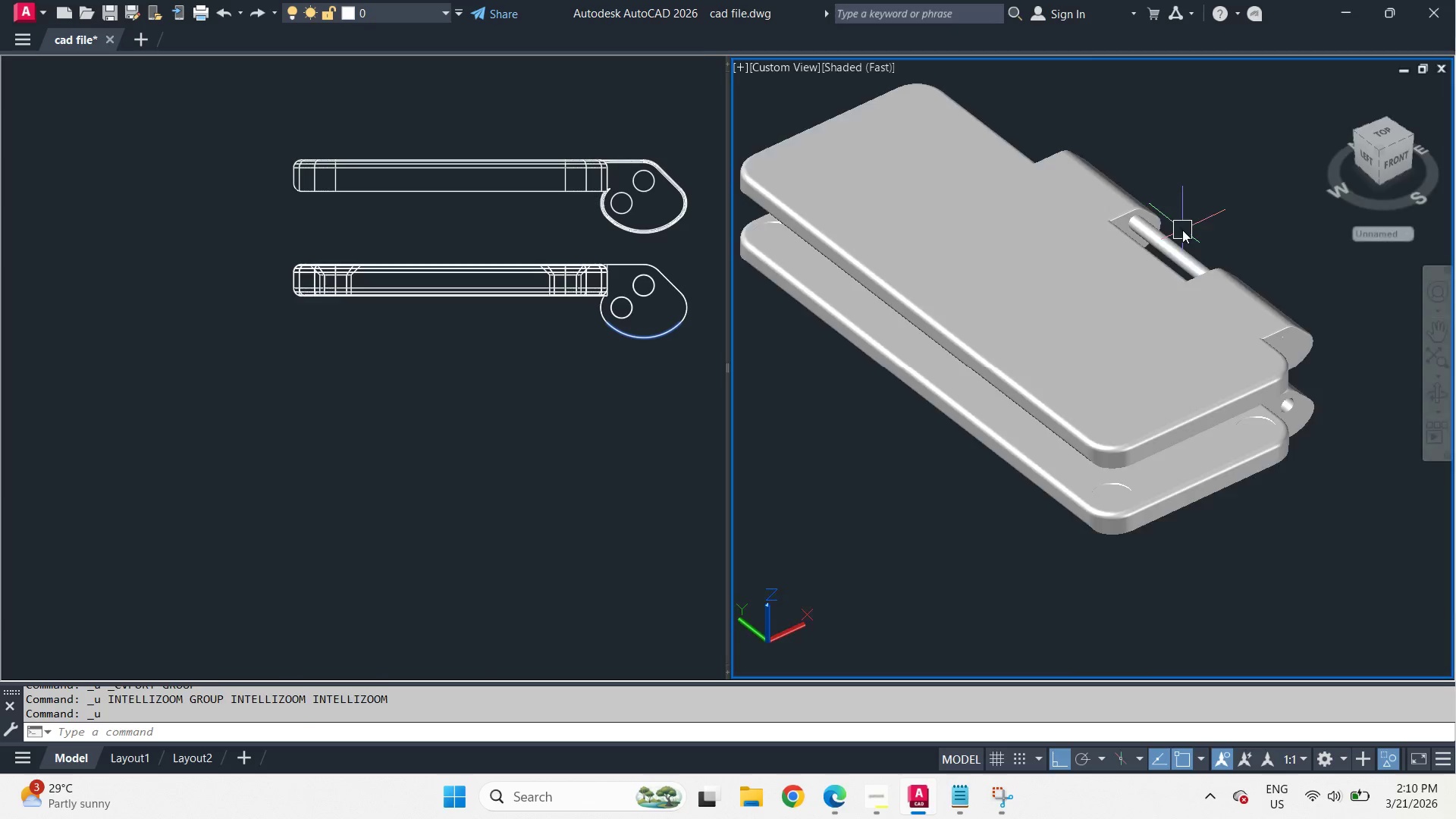 
key(Control+Z)
 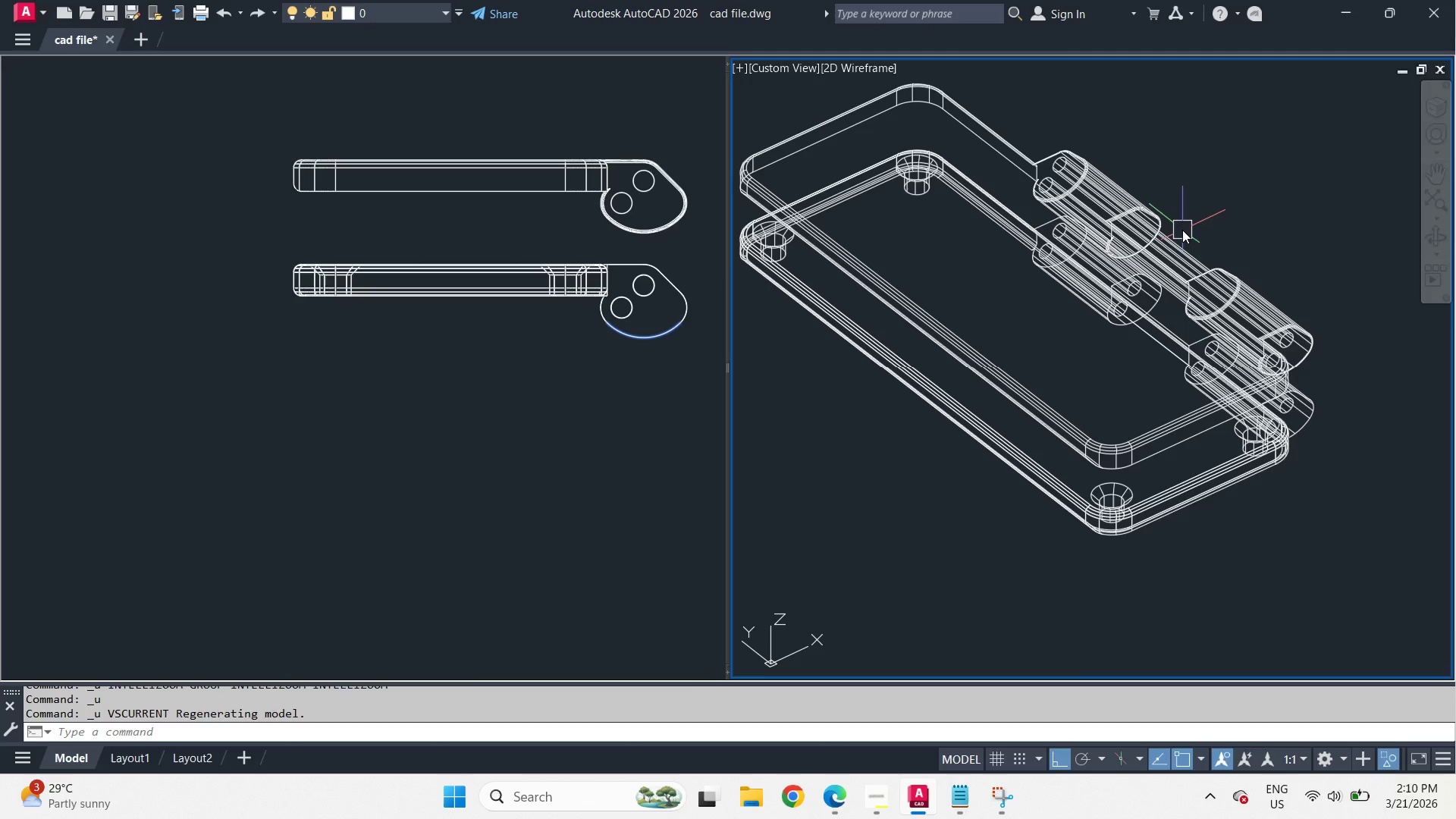 
key(Control+Z)
 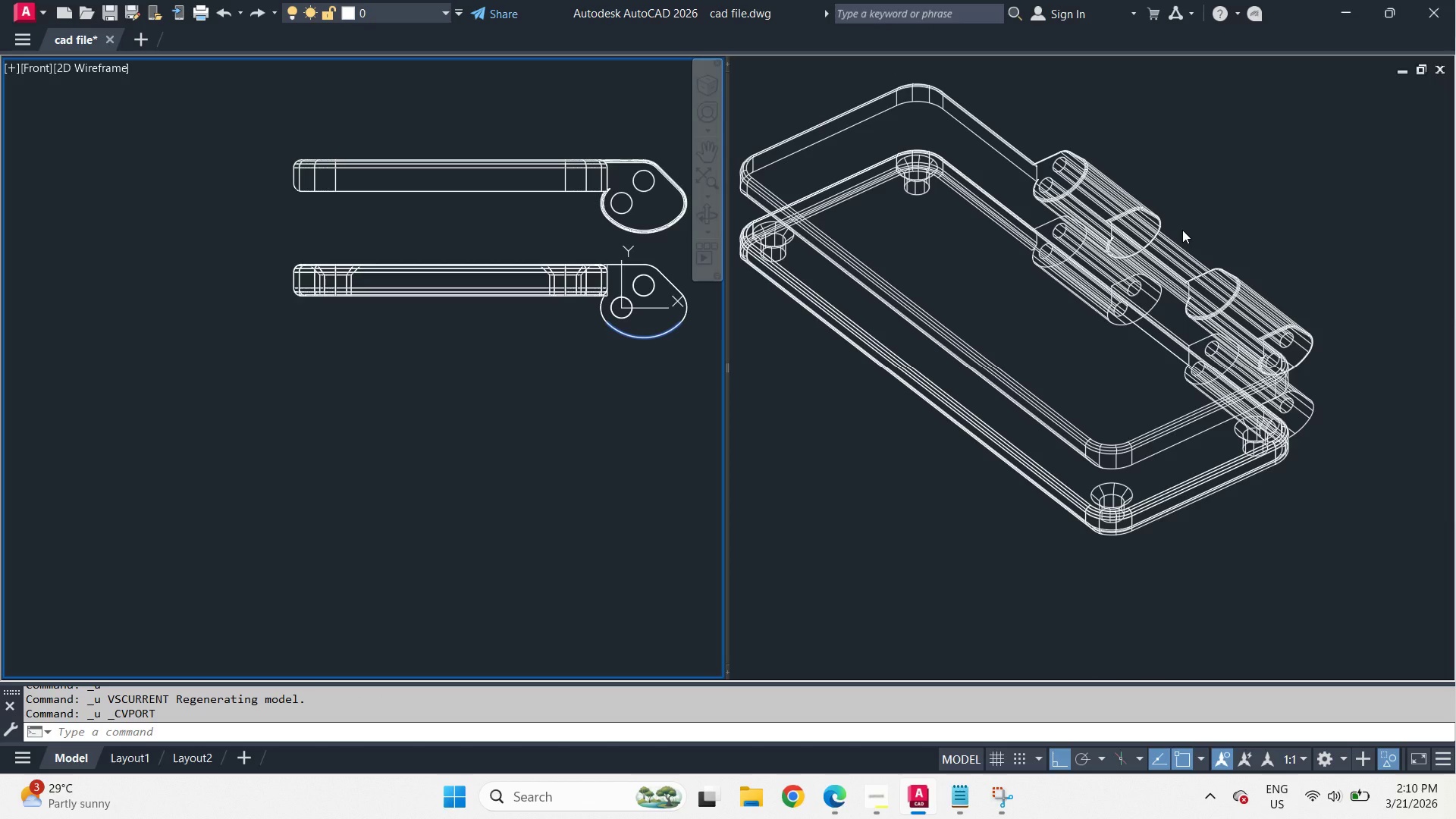 
key(Control+Z)
 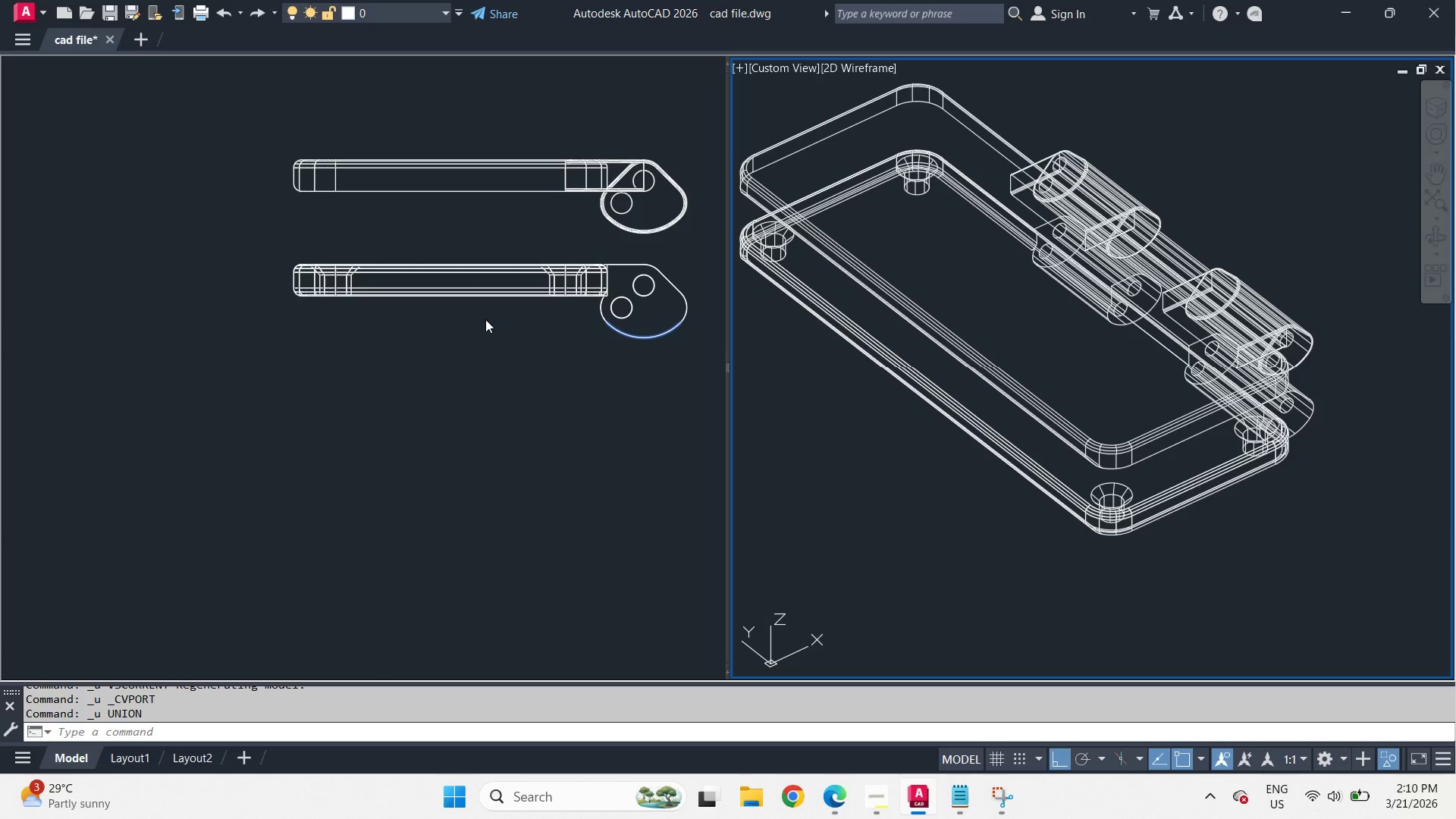 
left_click([532, 362])
 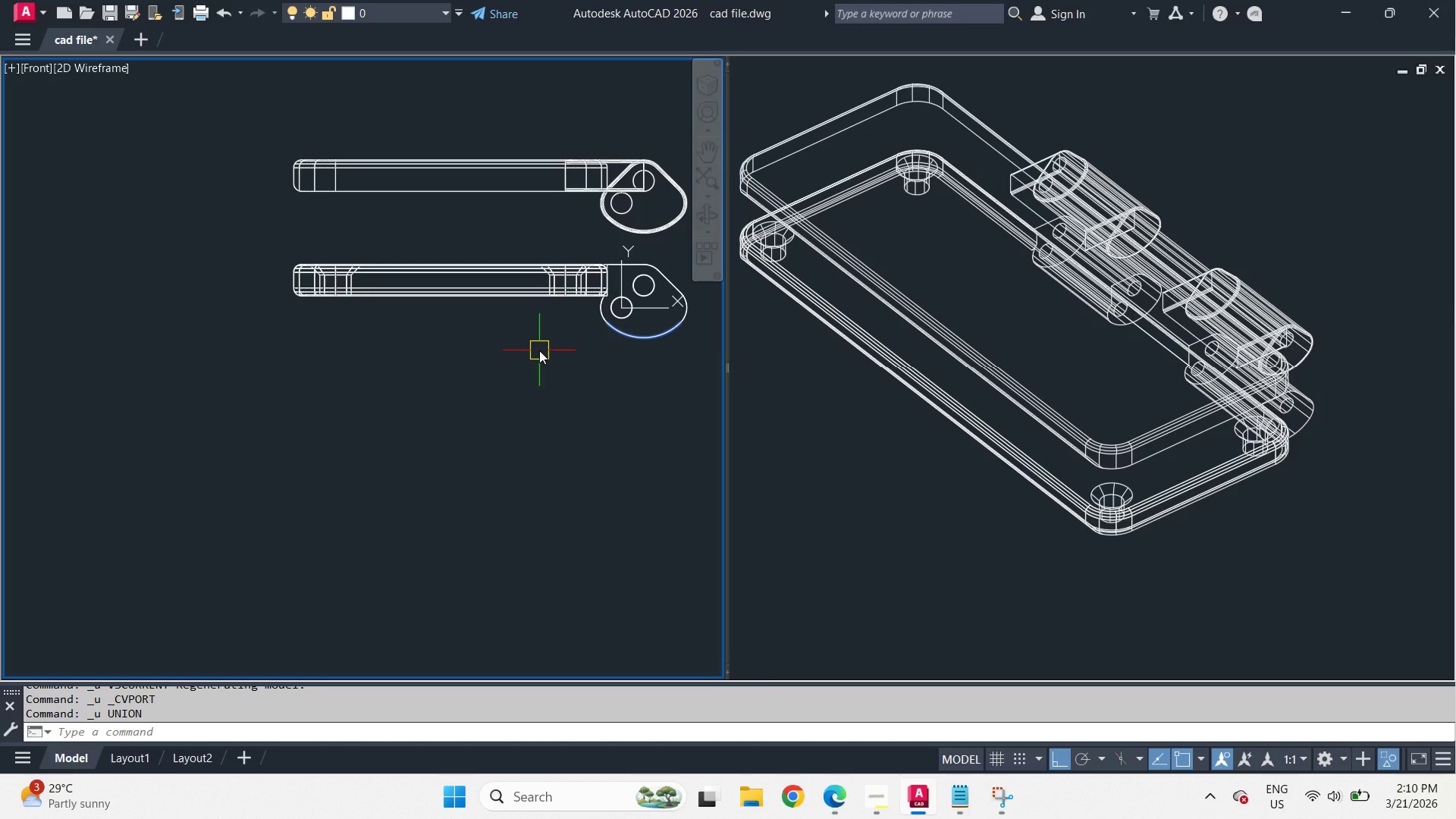 
type(in )
 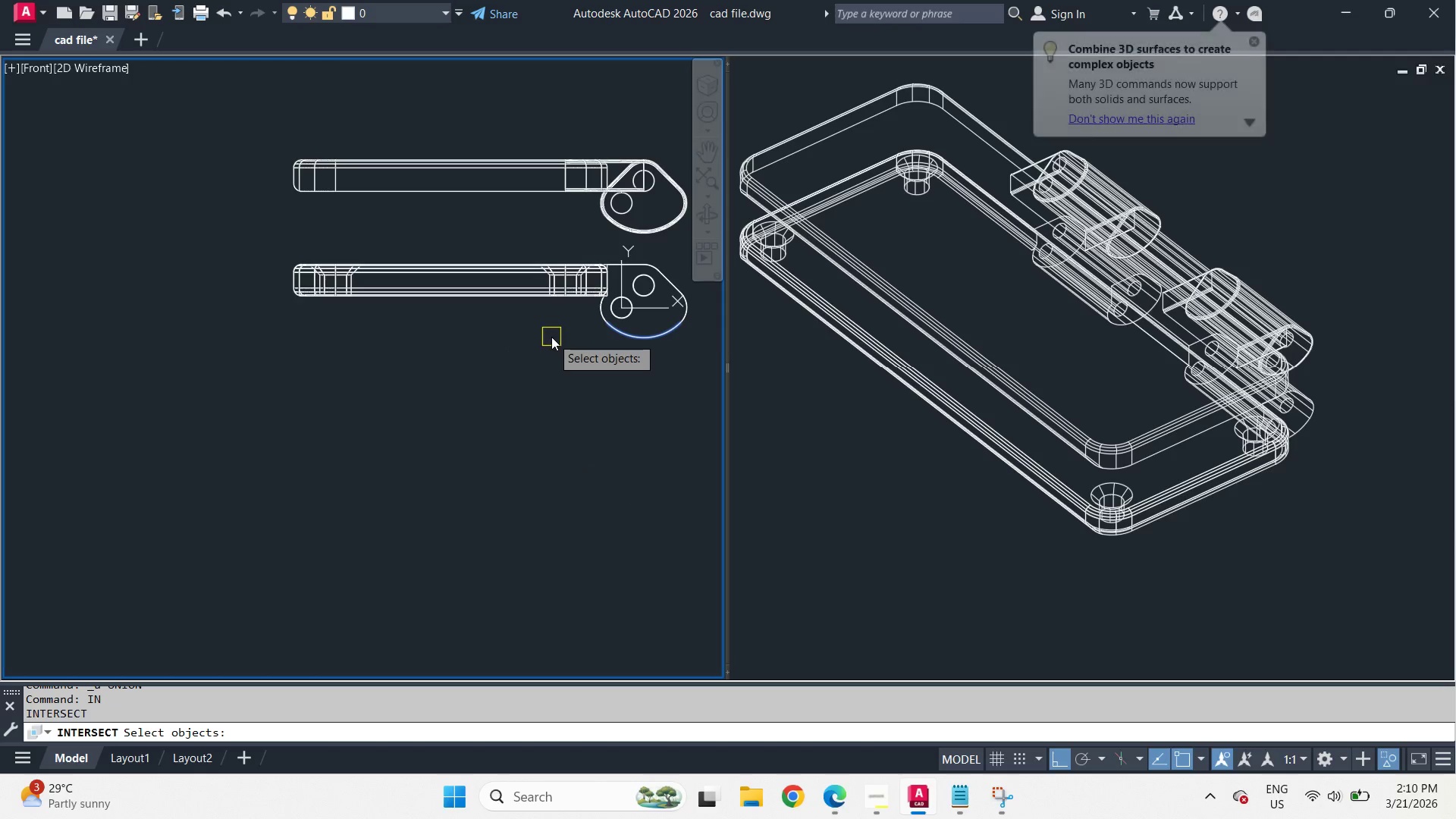 
left_click_drag(start_coordinate=[551, 337], to_coordinate=[528, 303])
 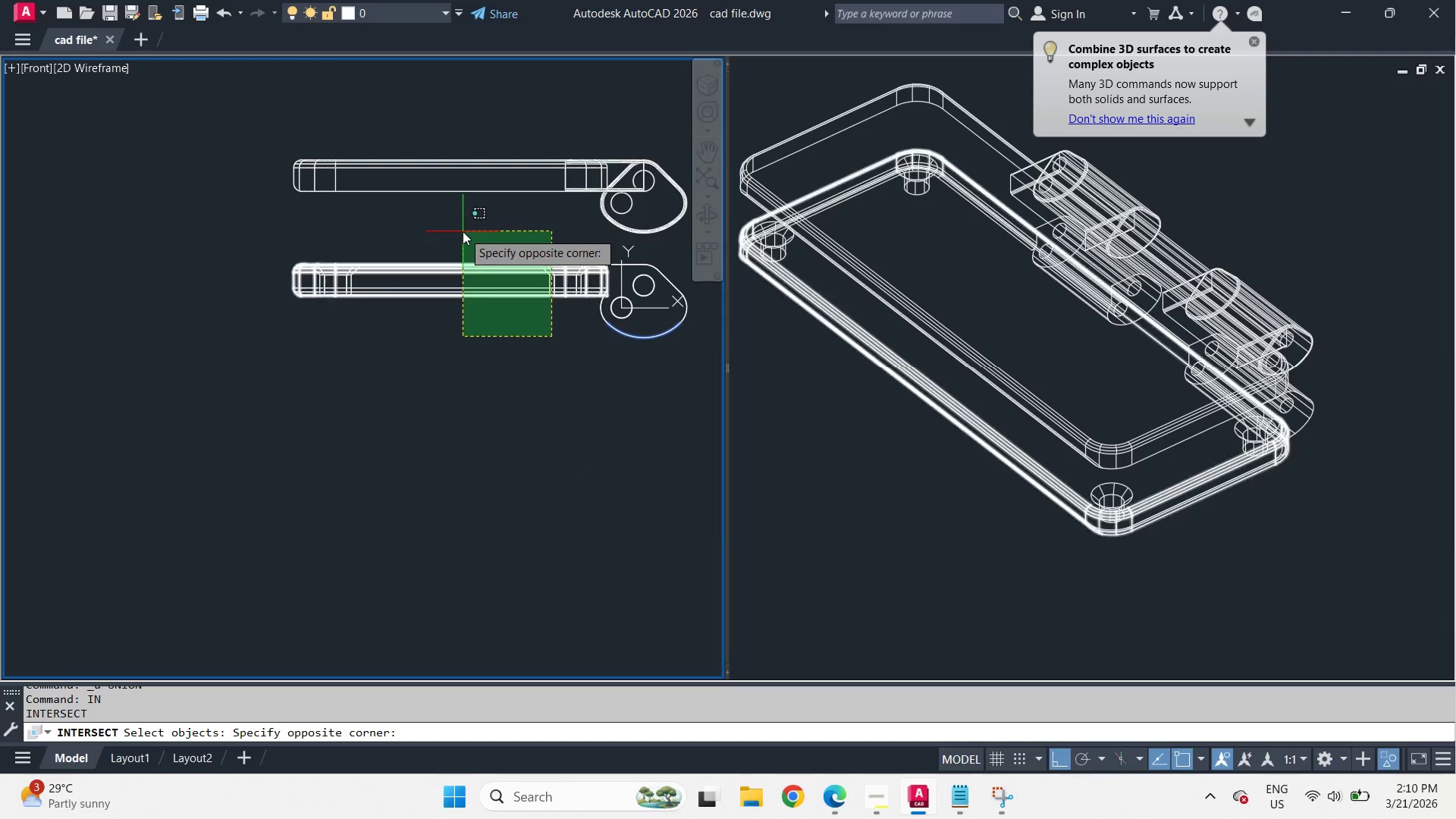 
double_click([463, 231])
 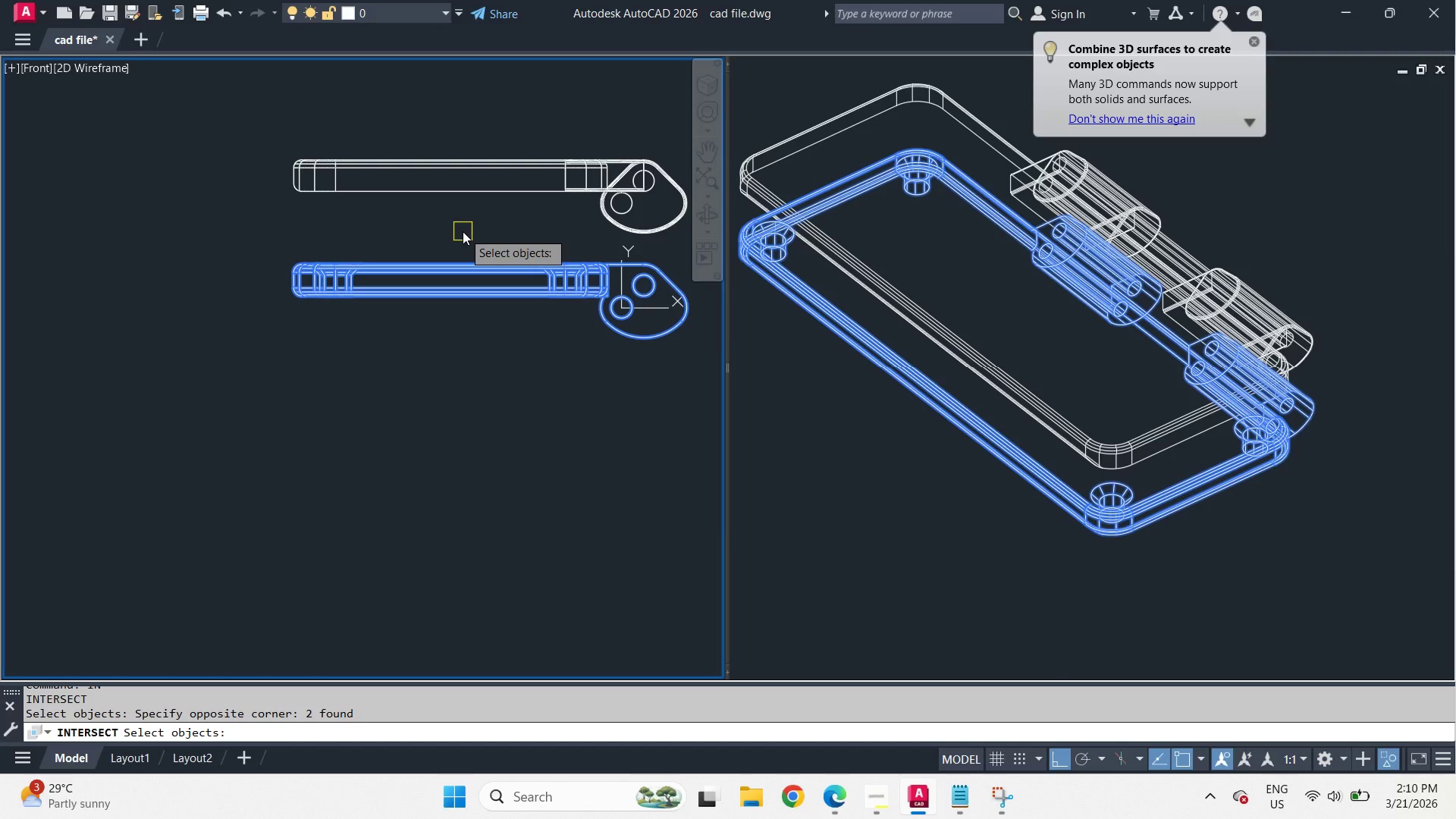 
key(Space)
 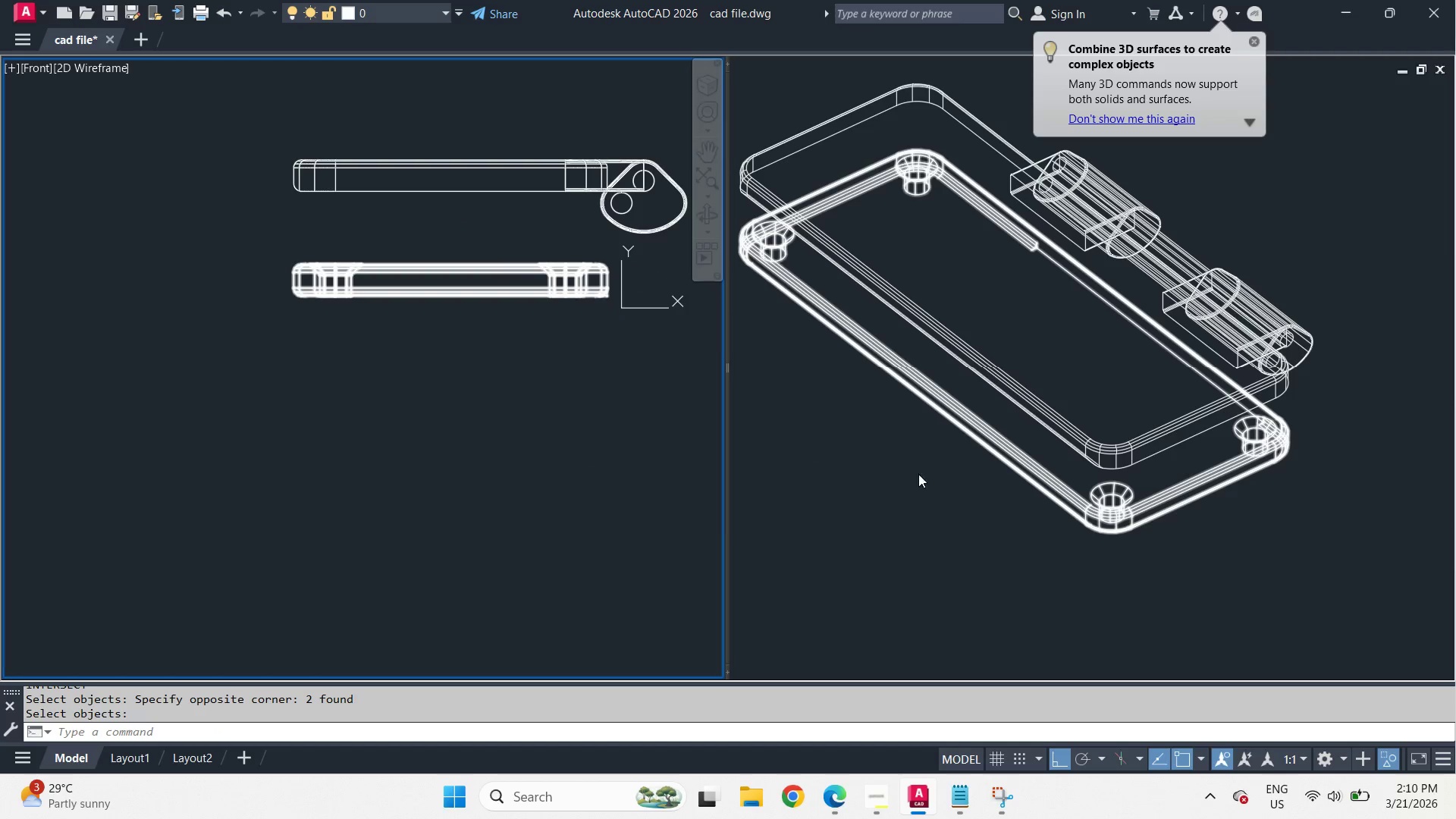 
left_click([949, 487])
 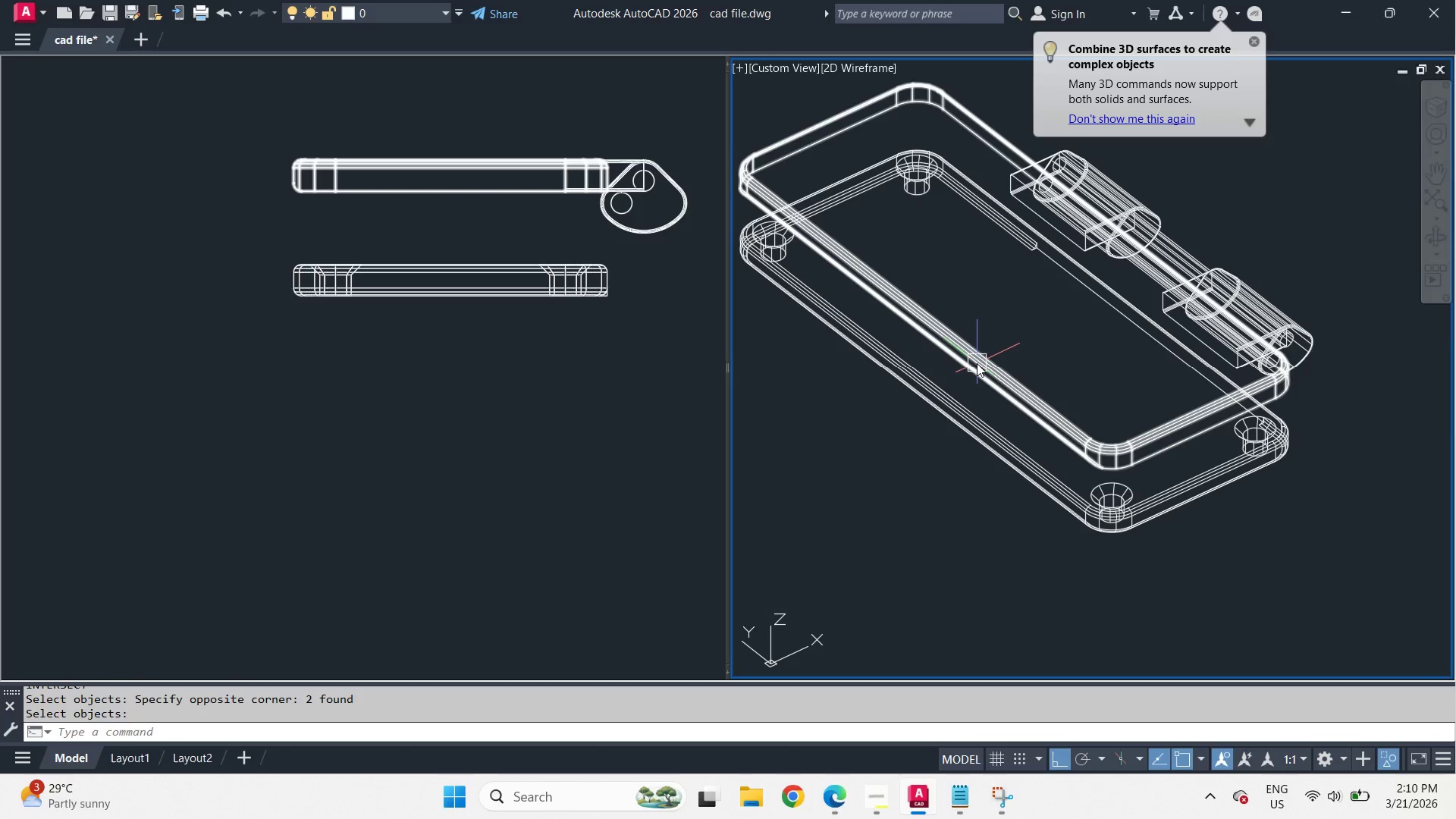 
left_click([977, 363])
 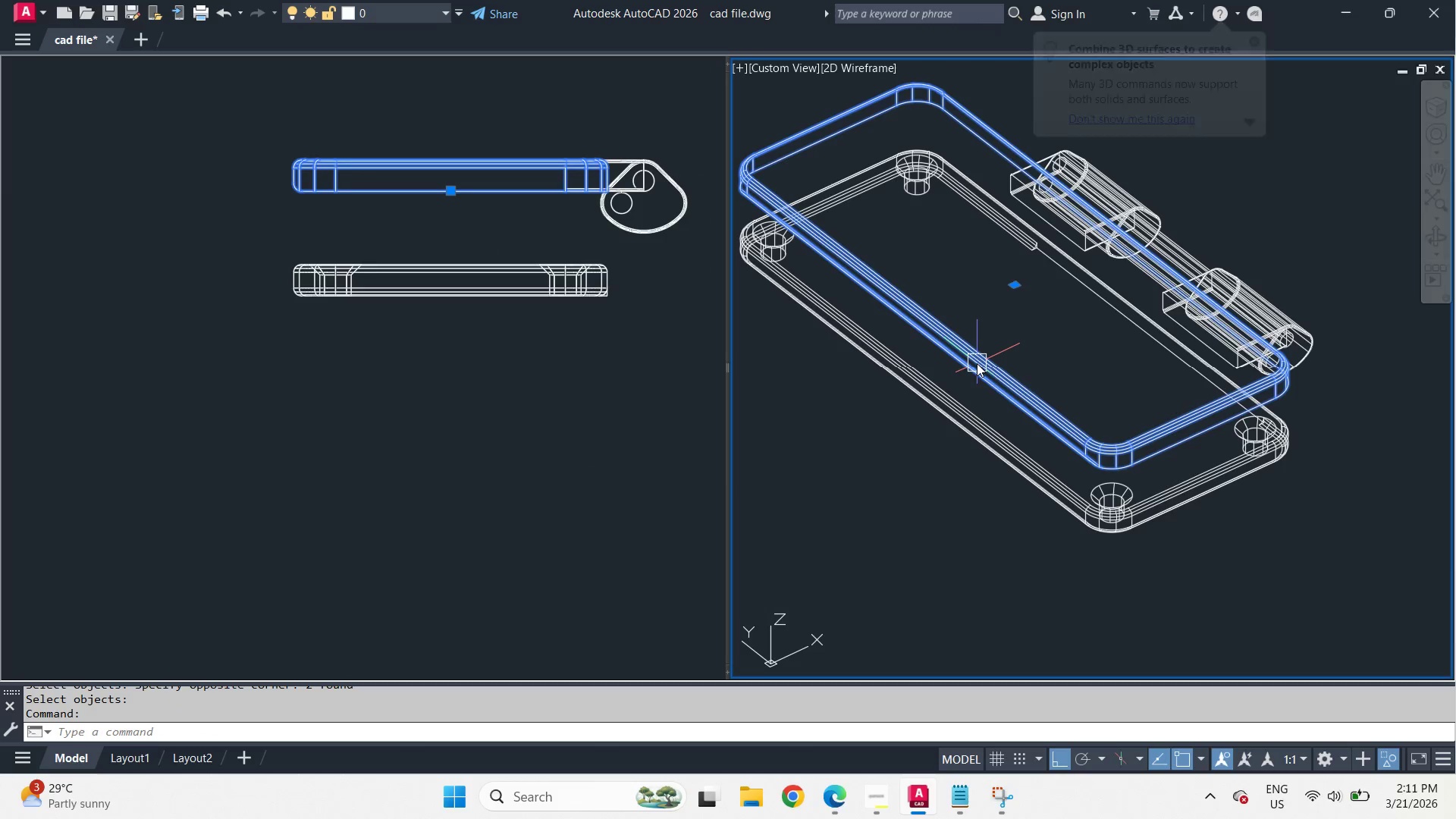 
key(E)
 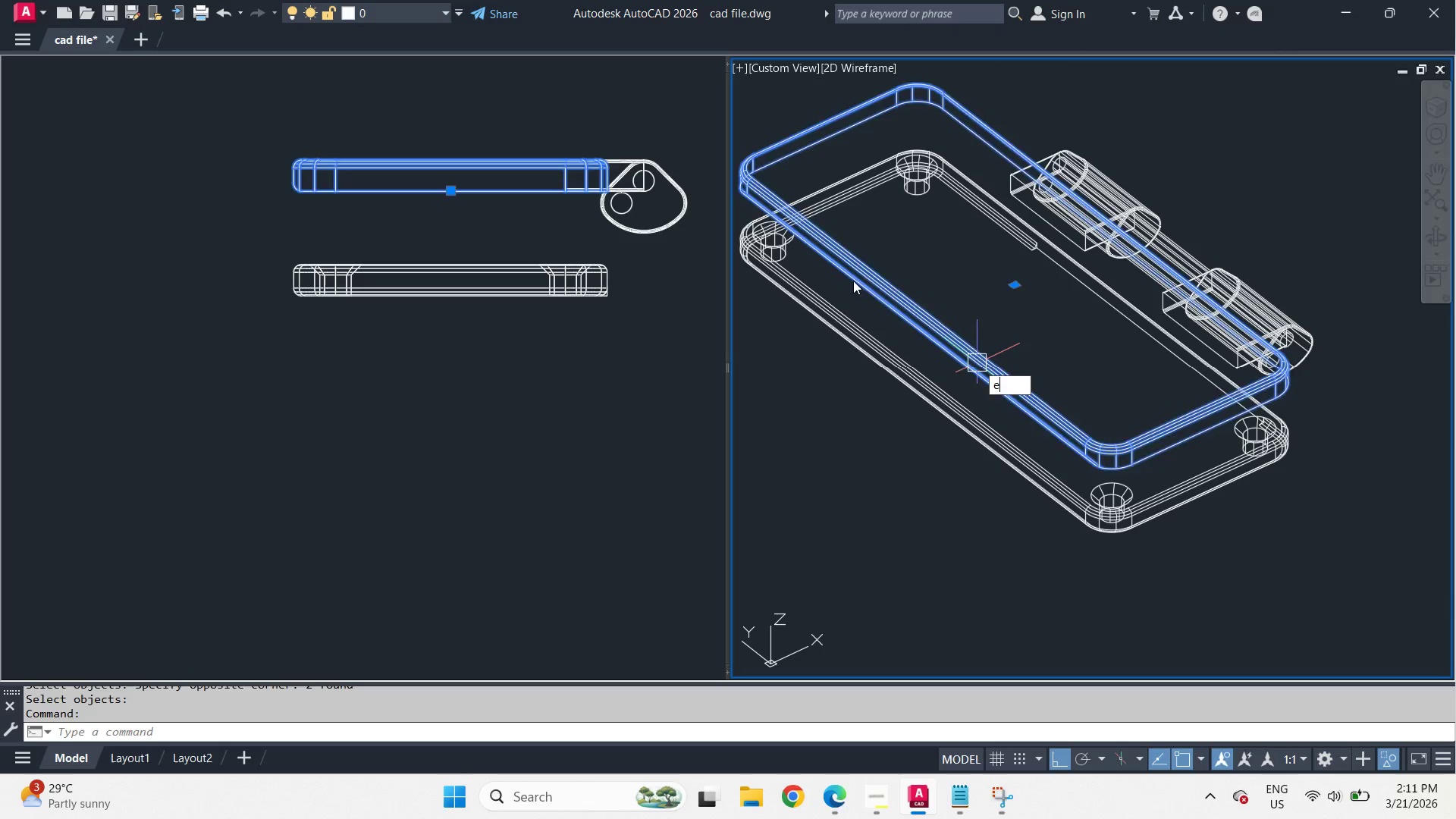 
key(Space)
 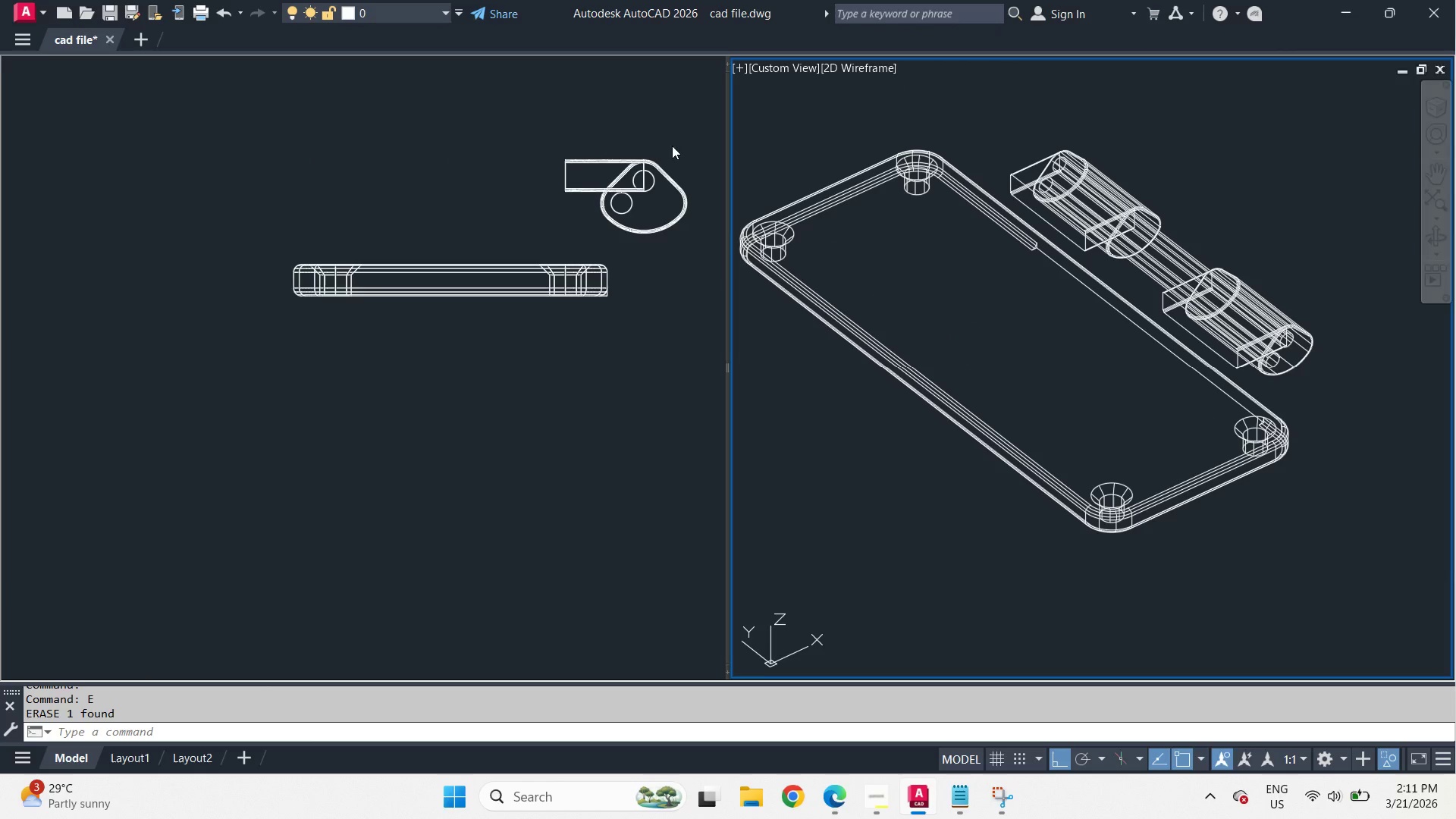 
left_click([684, 137])
 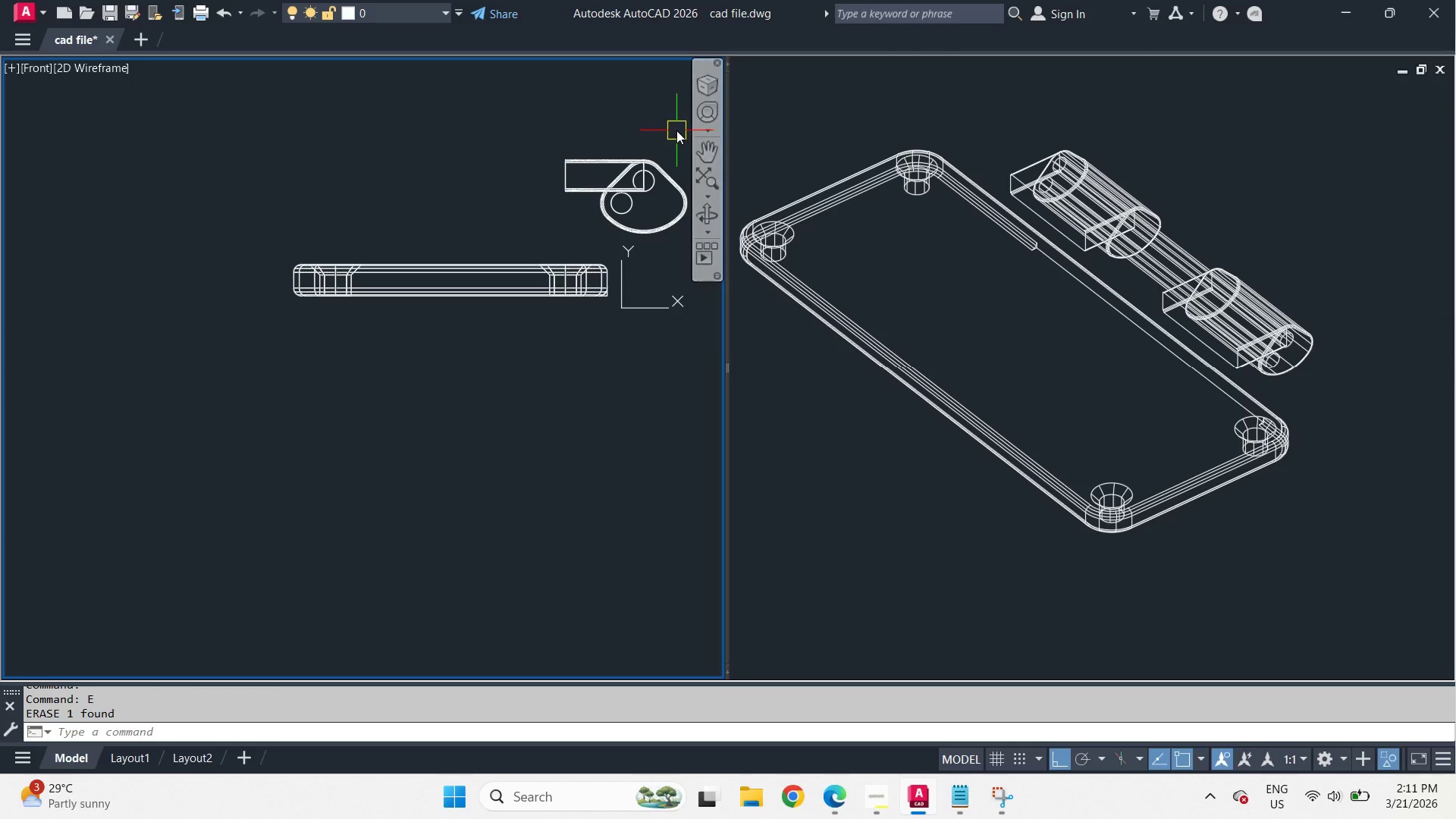 
left_click_drag(start_coordinate=[676, 130], to_coordinate=[668, 136])
 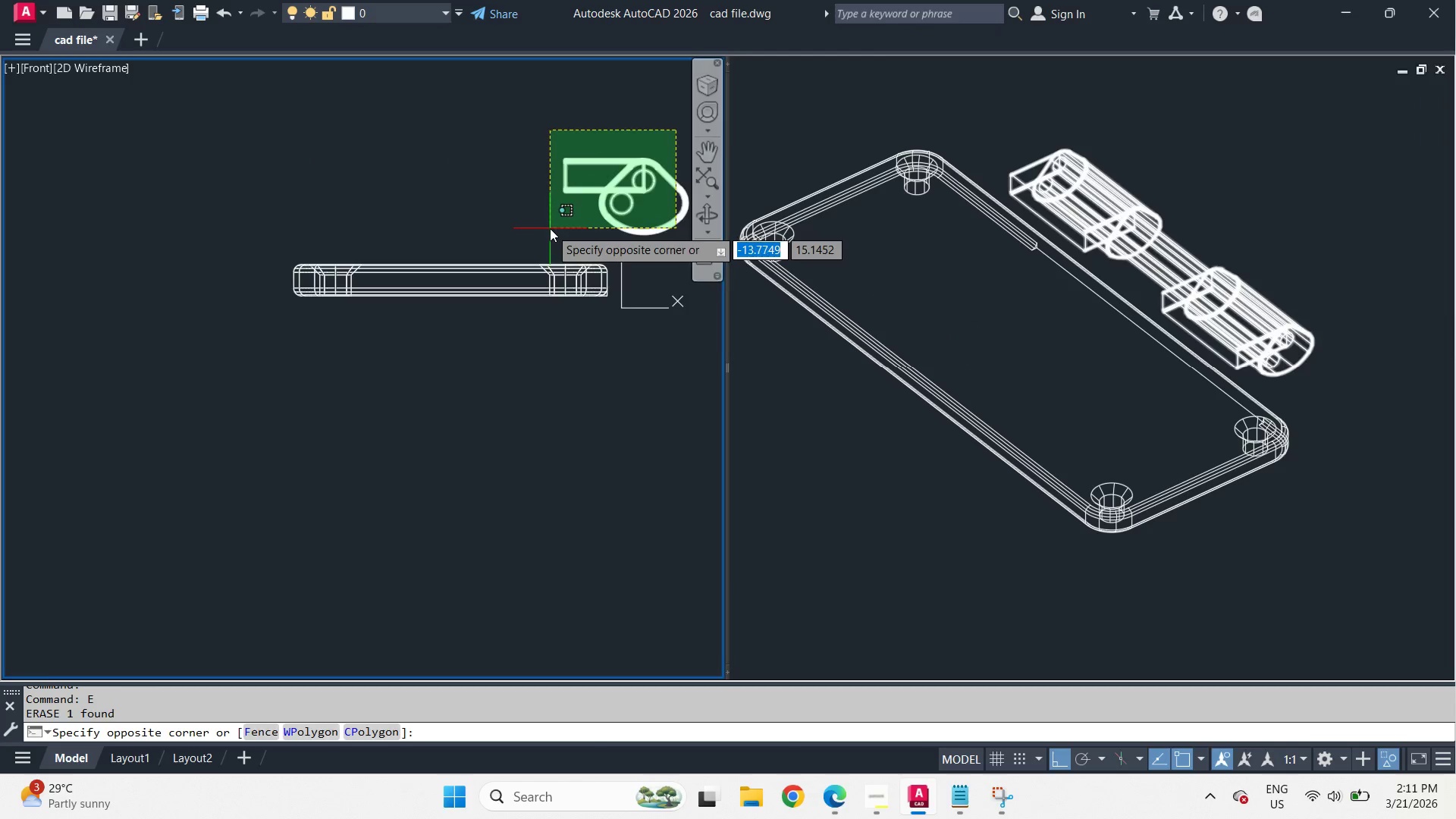 
left_click([548, 228])
 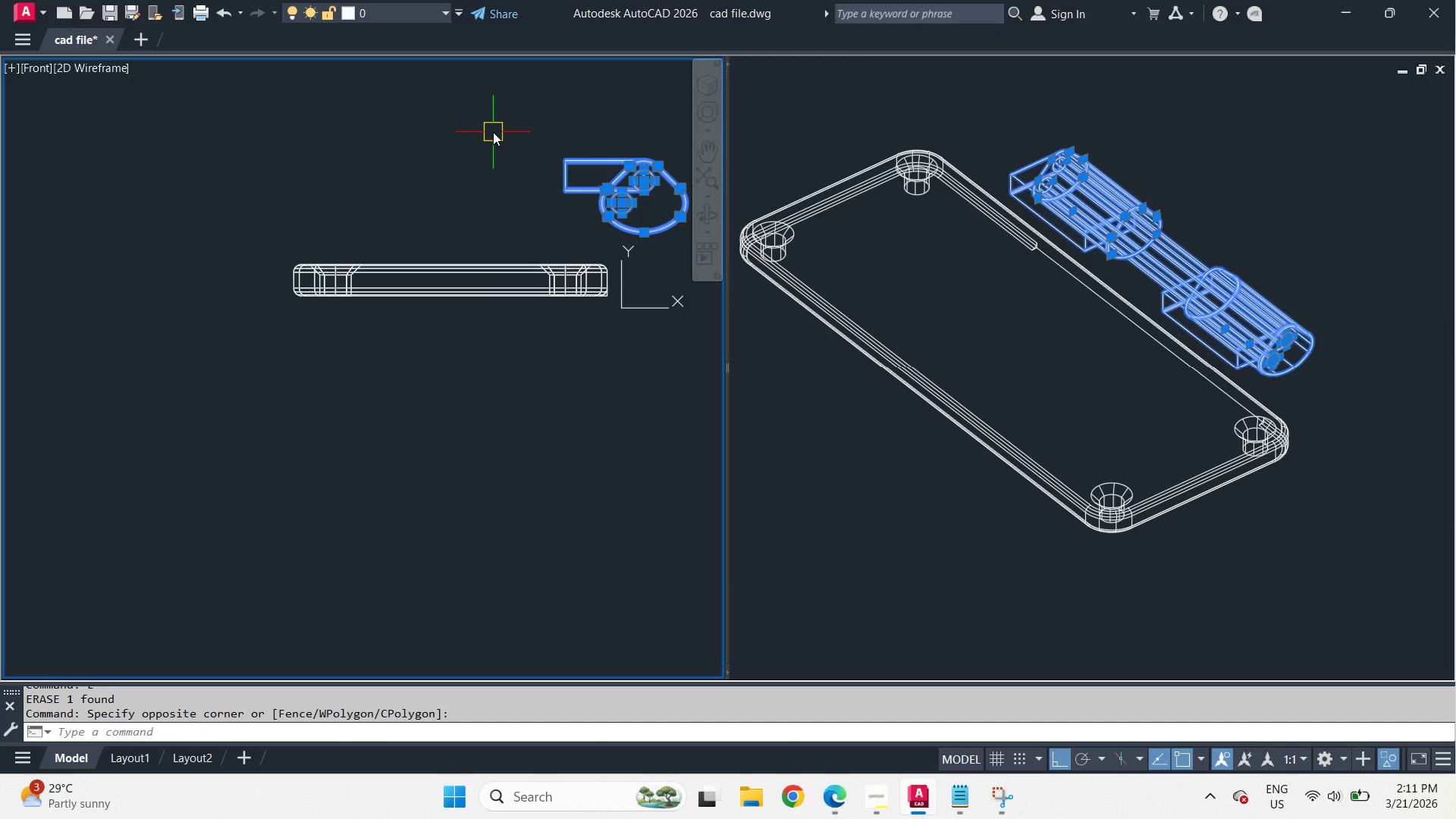 
key(M)
 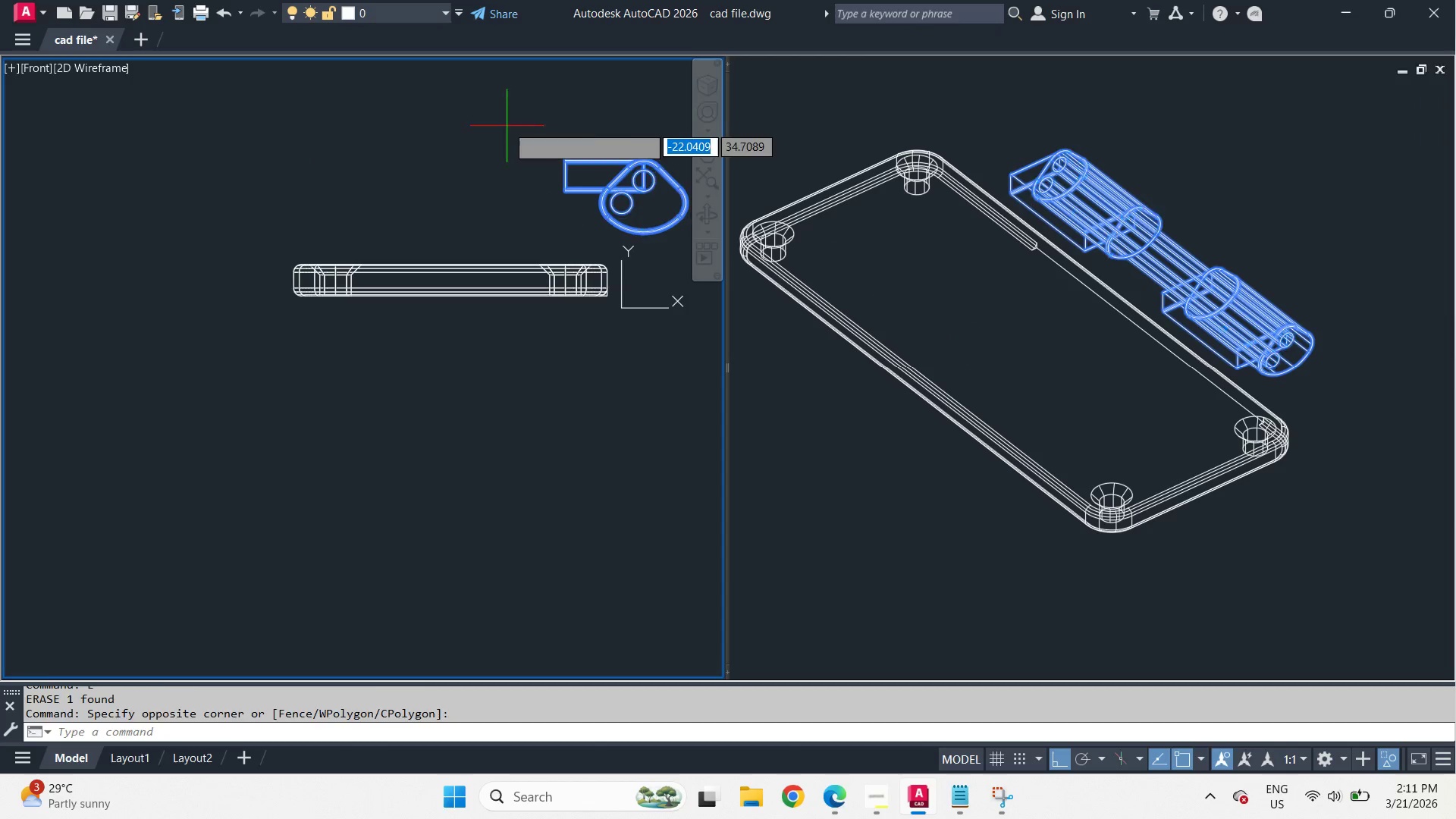 
key(Space)
 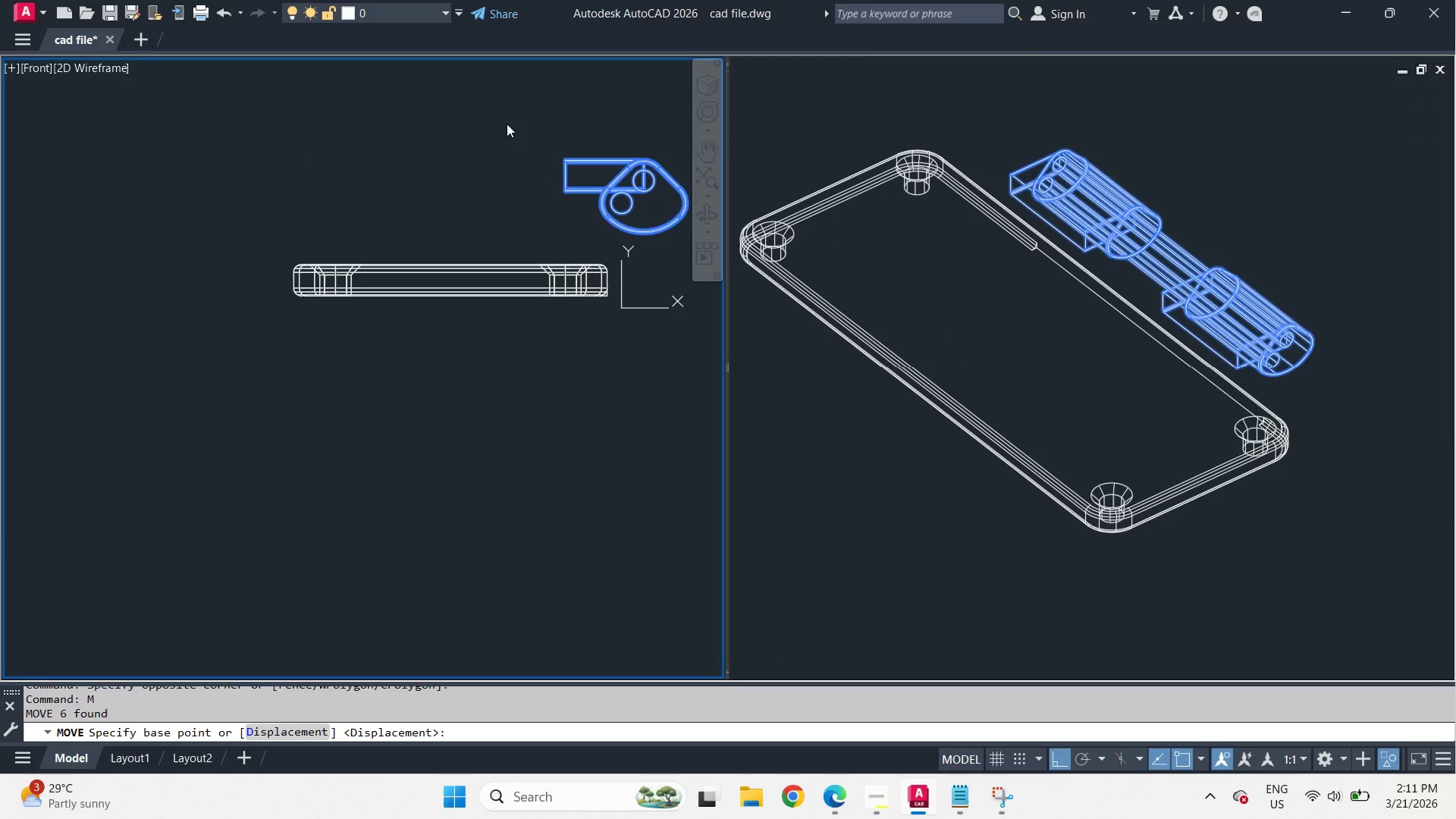 
left_click_drag(start_coordinate=[507, 124], to_coordinate=[507, 131])
 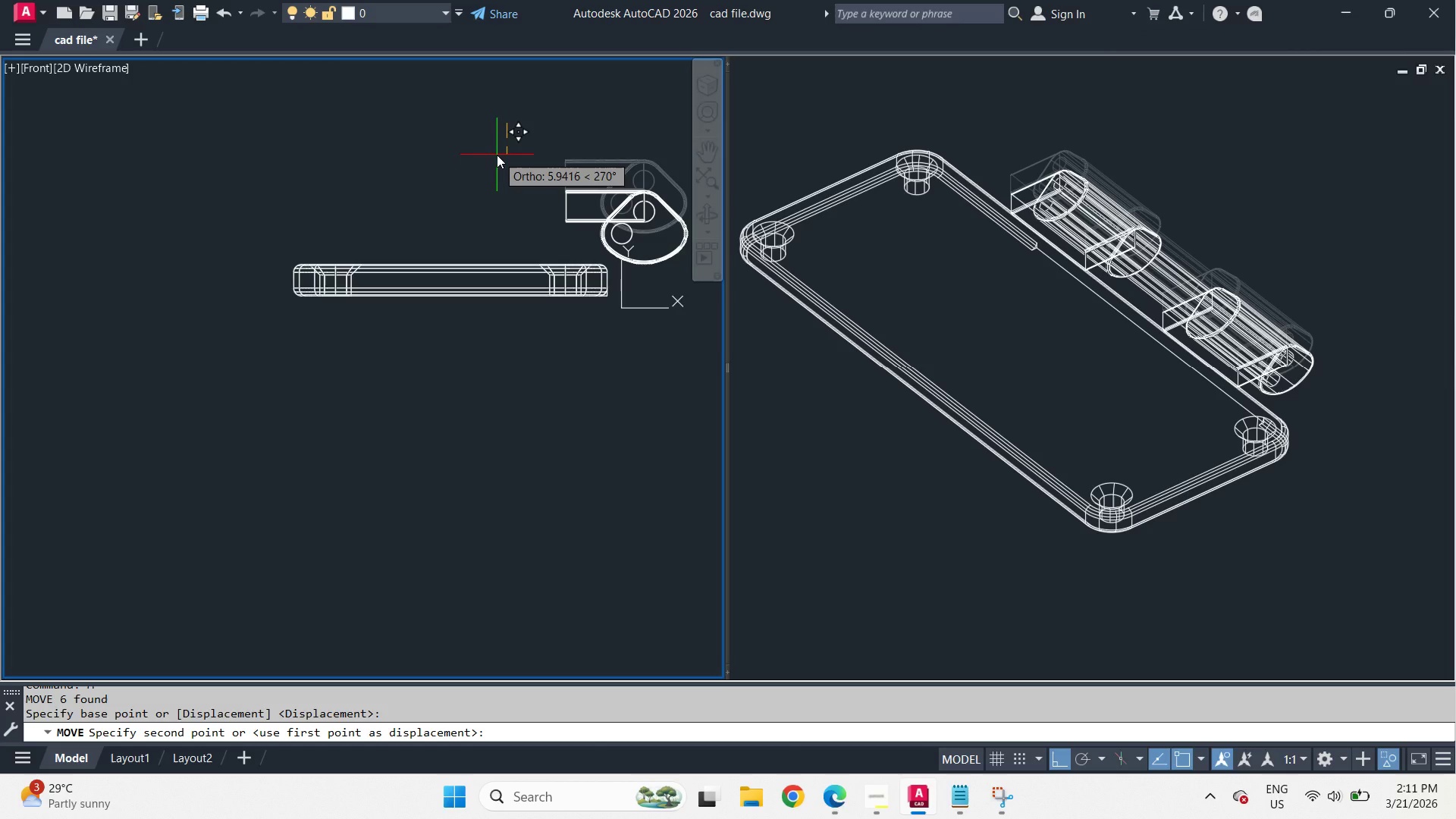 
wait(17.0)
 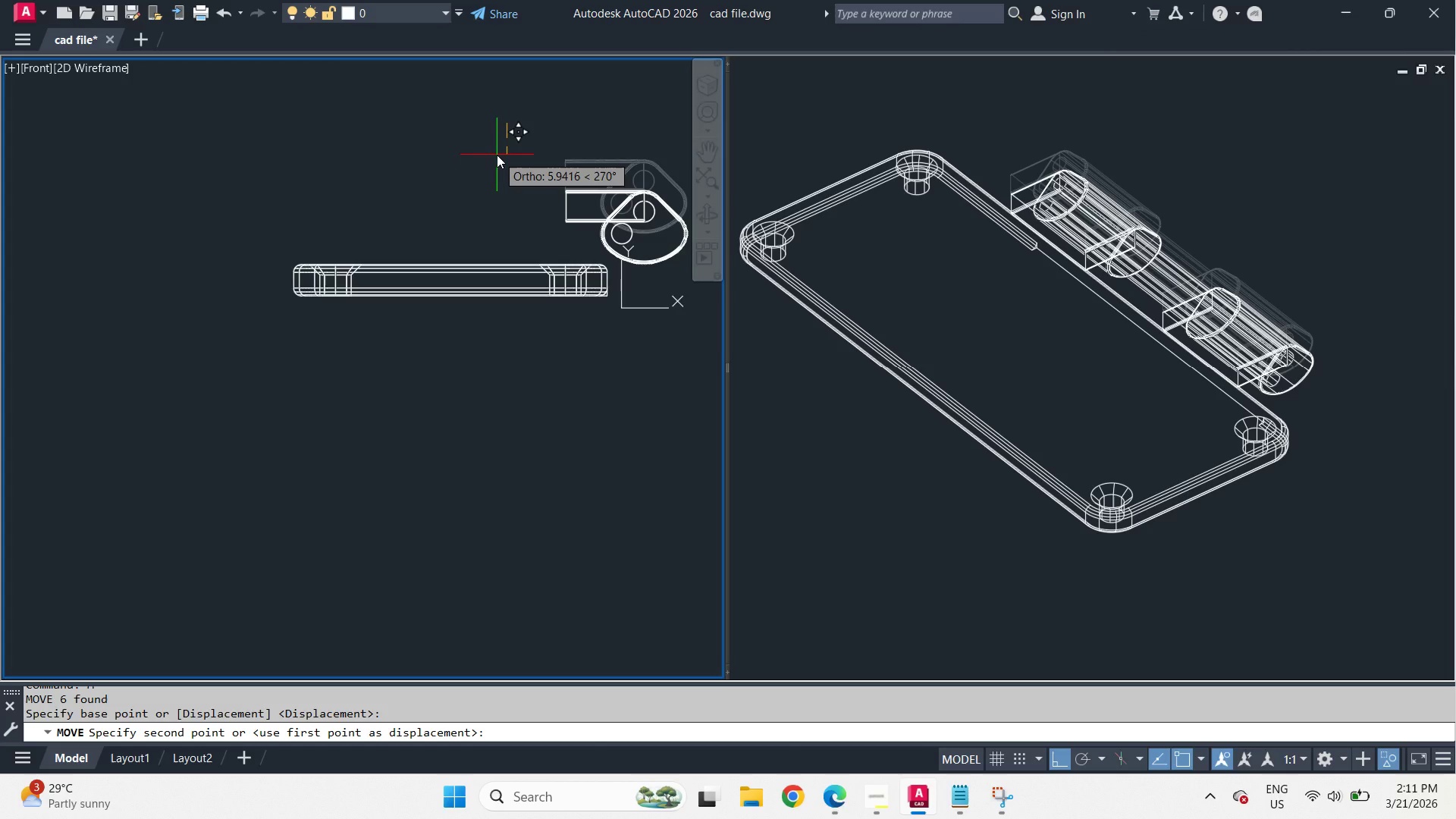 
key(Numpad2)
 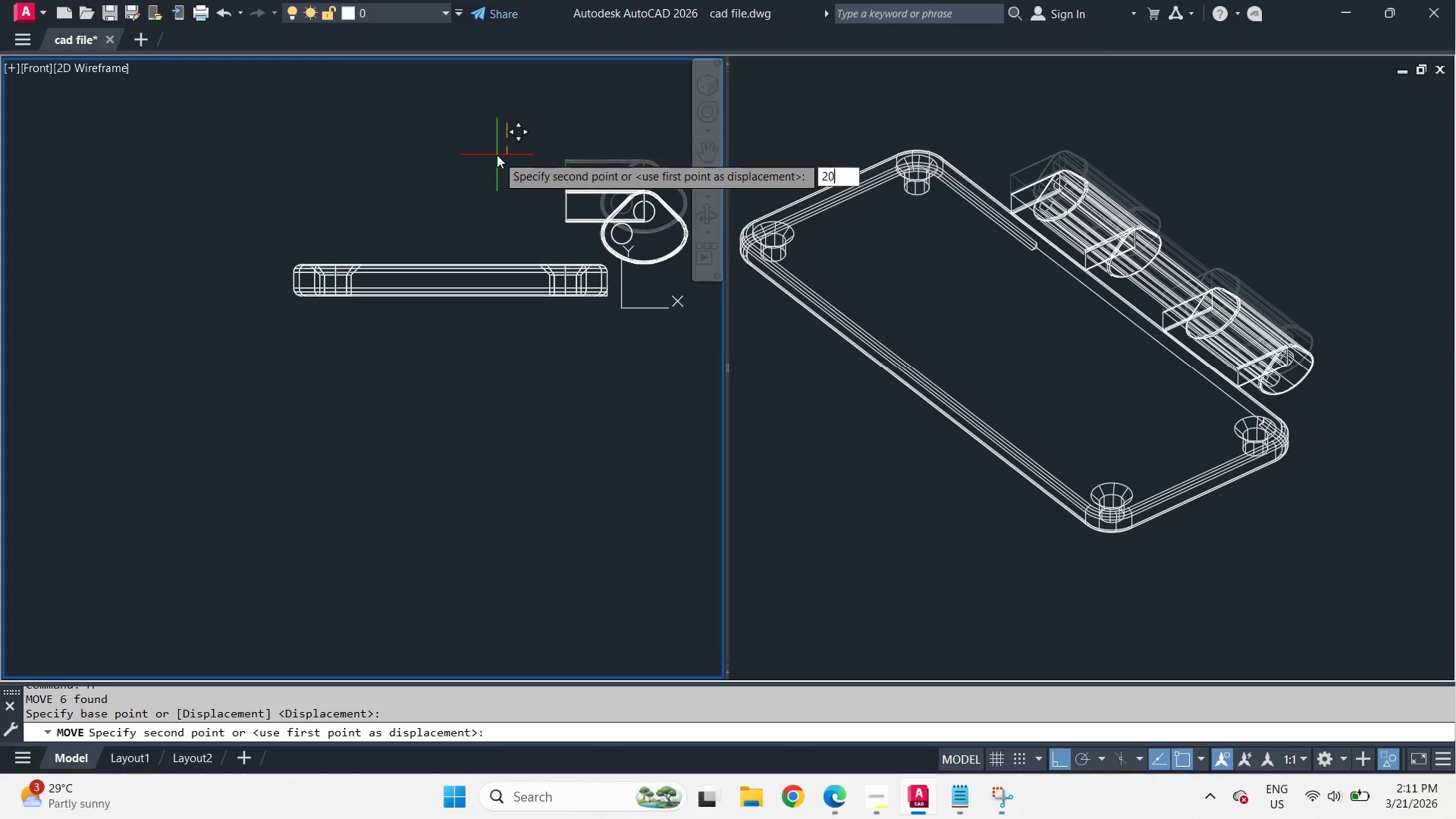 
key(Numpad0)
 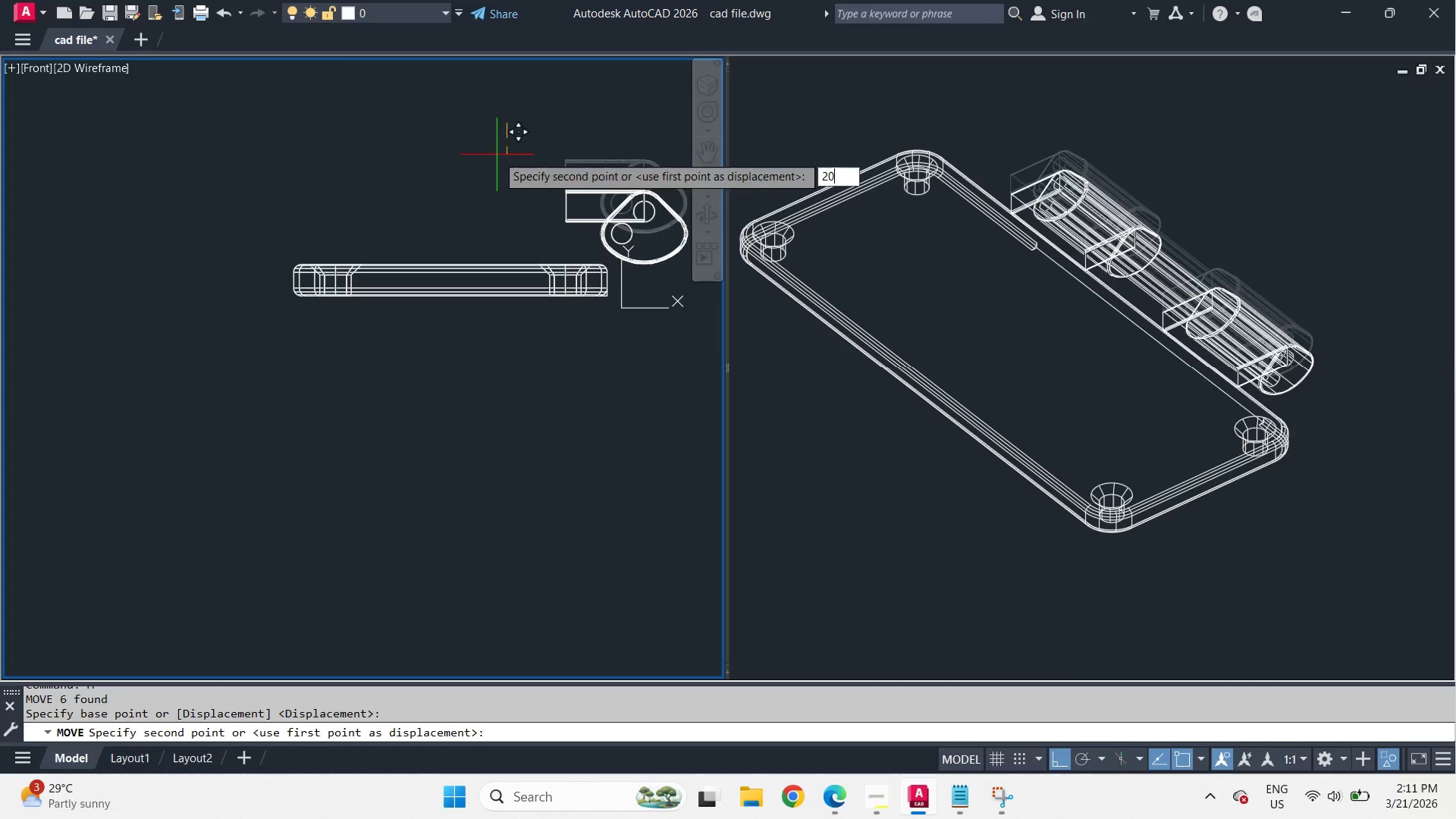 
key(Space)
 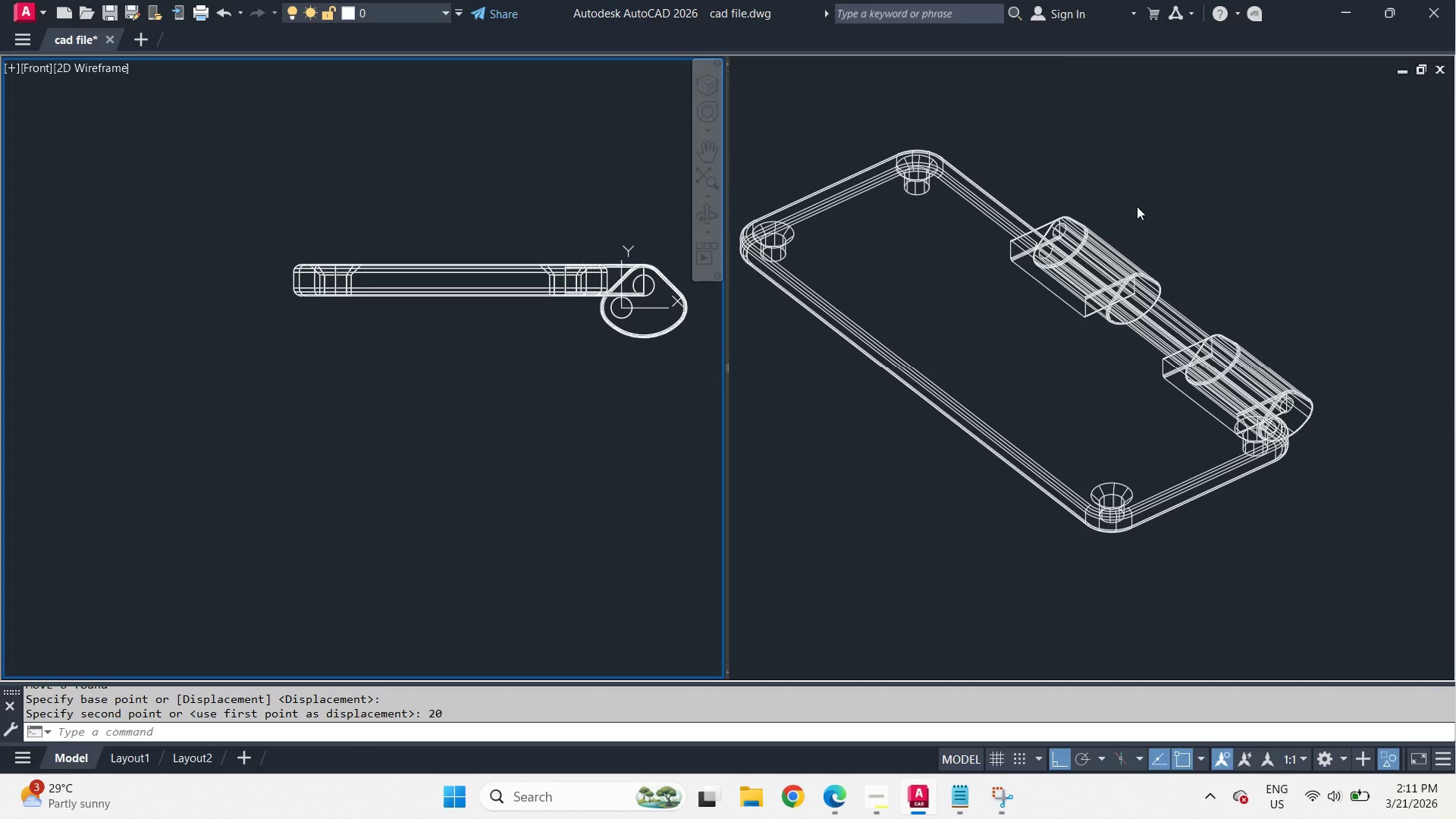 
left_click([1159, 224])
 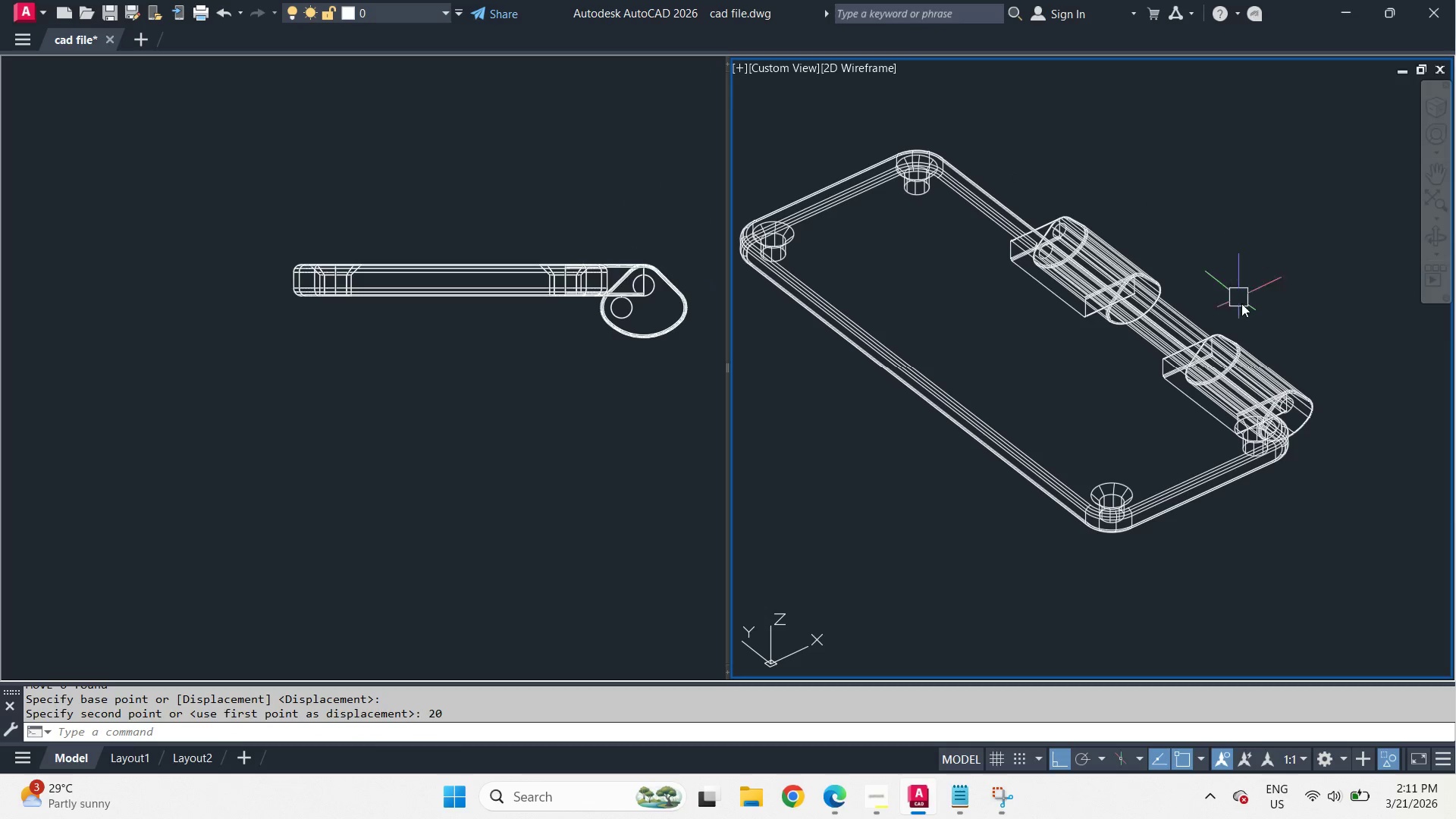 
scroll: coordinate [1237, 301], scroll_direction: up, amount: 2.0
 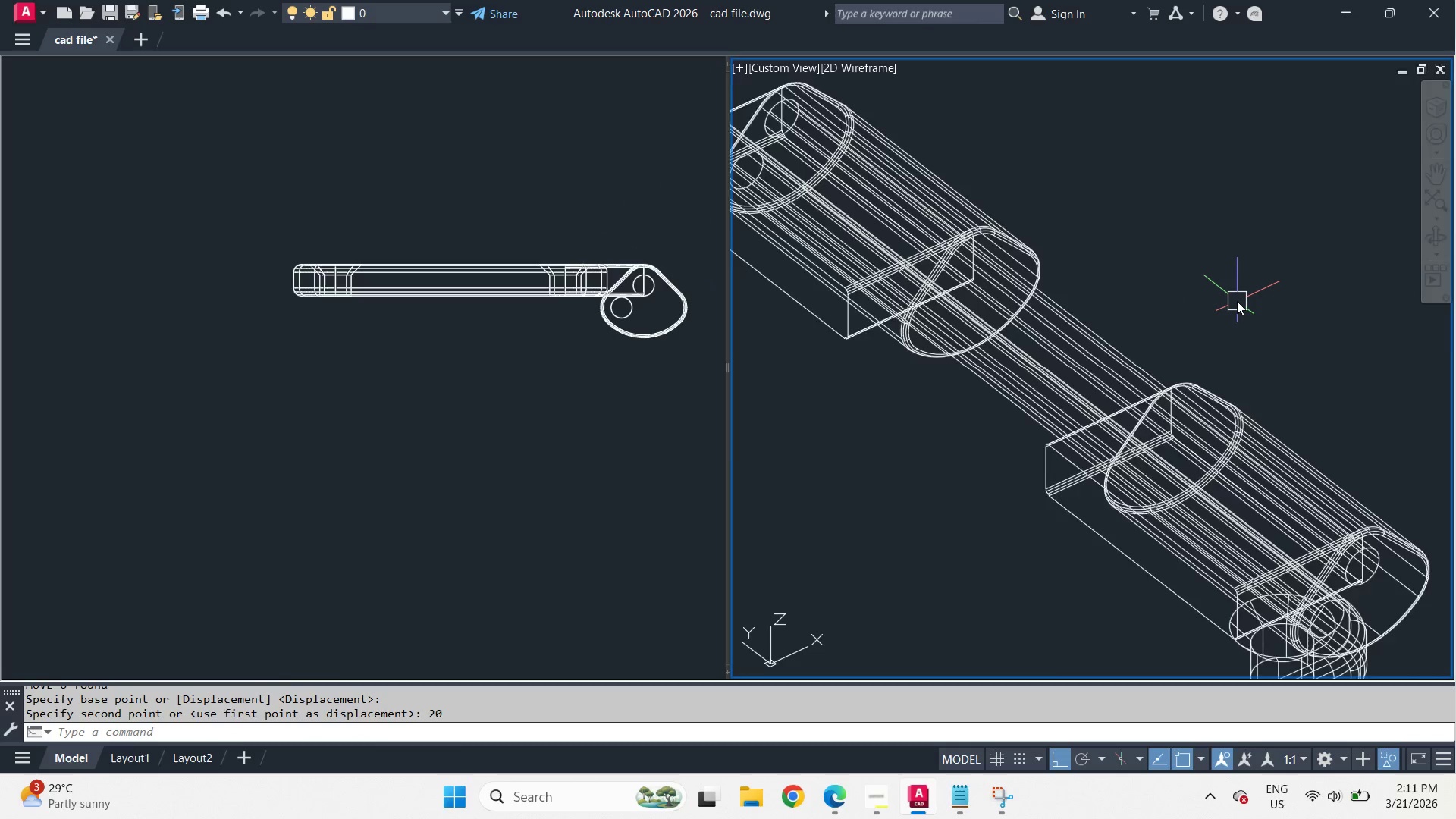 
left_click([565, 410])
 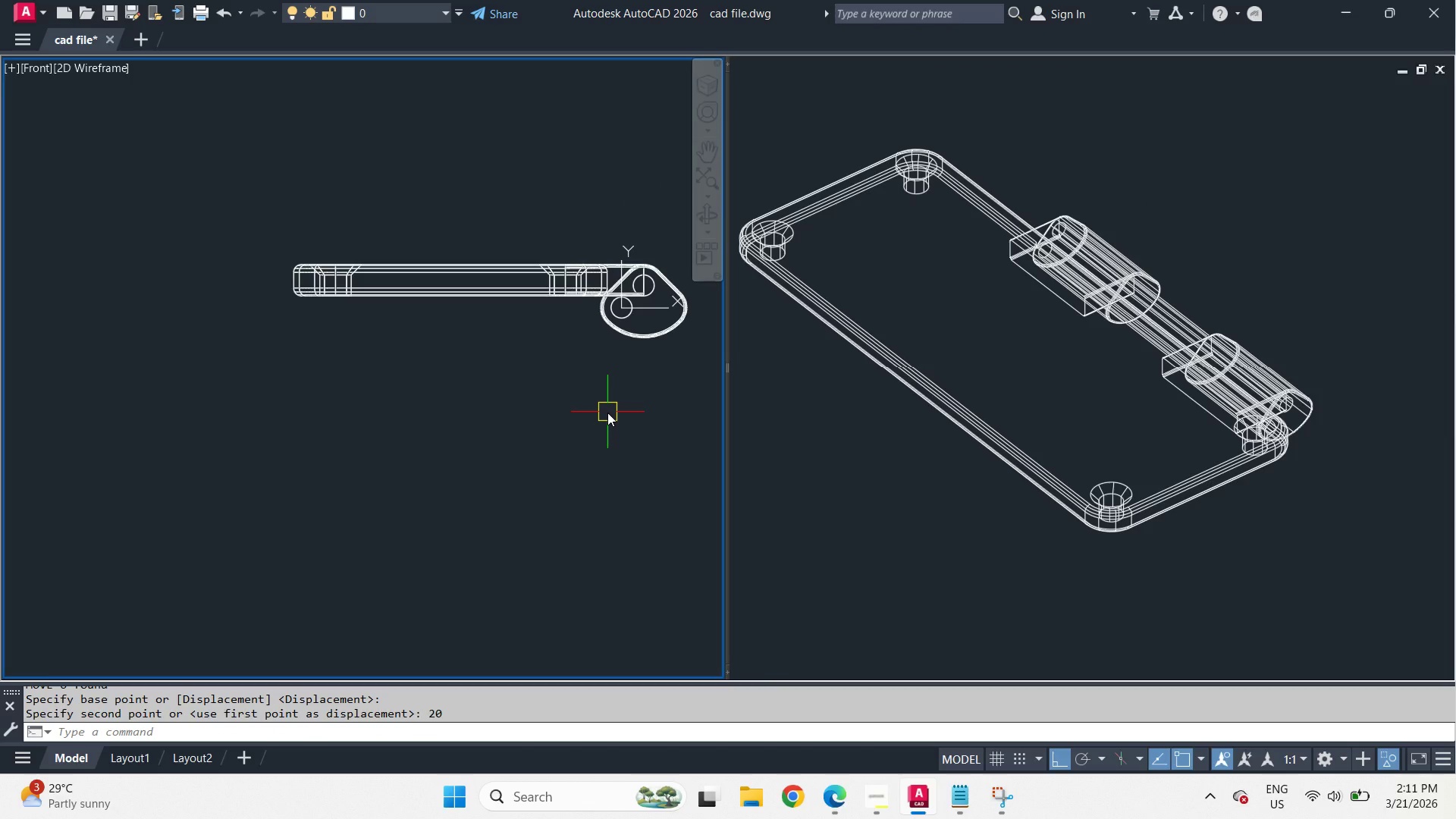 
scroll: coordinate [1237, 301], scroll_direction: down, amount: 2.0
 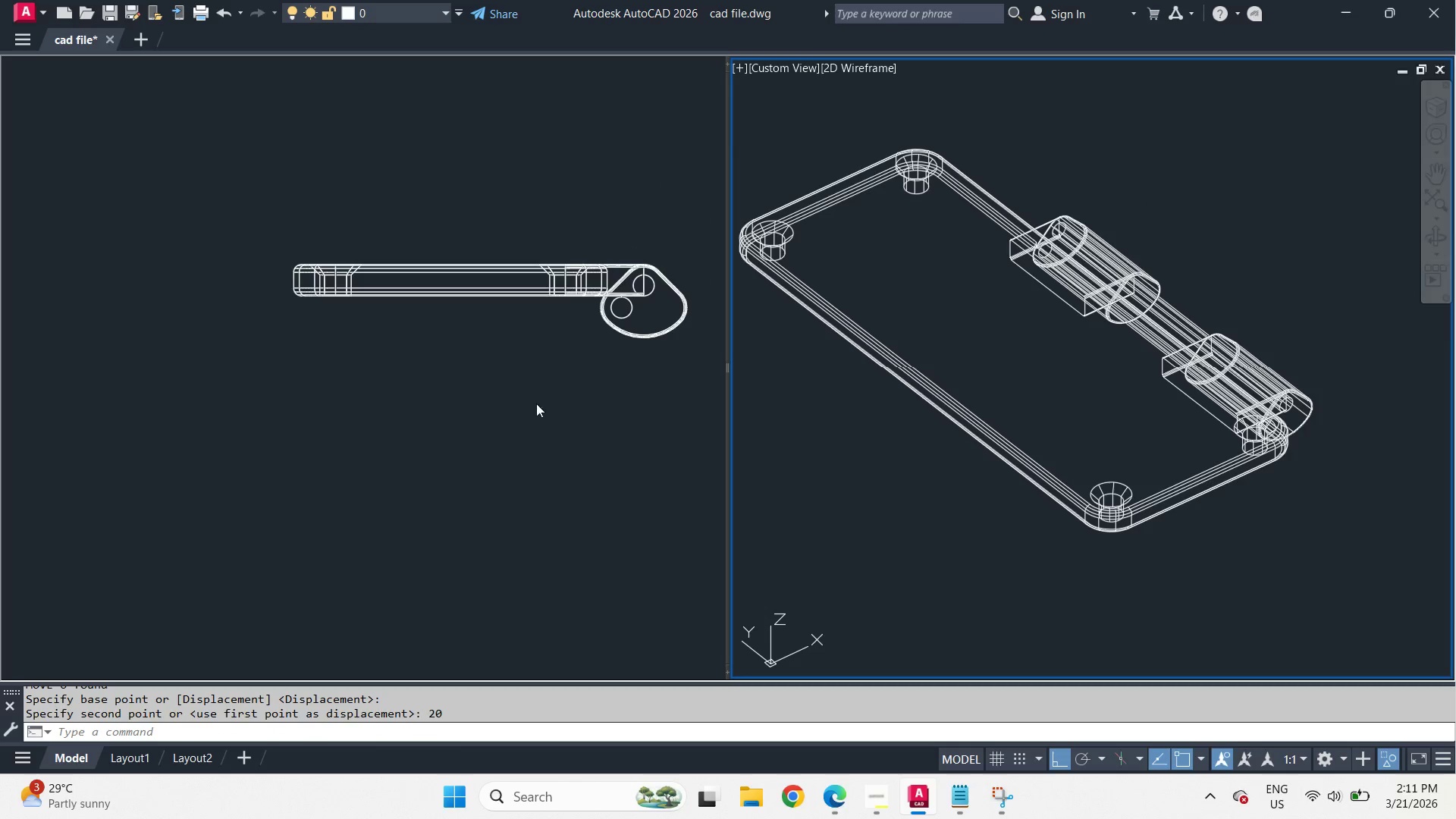 
type(uni )
 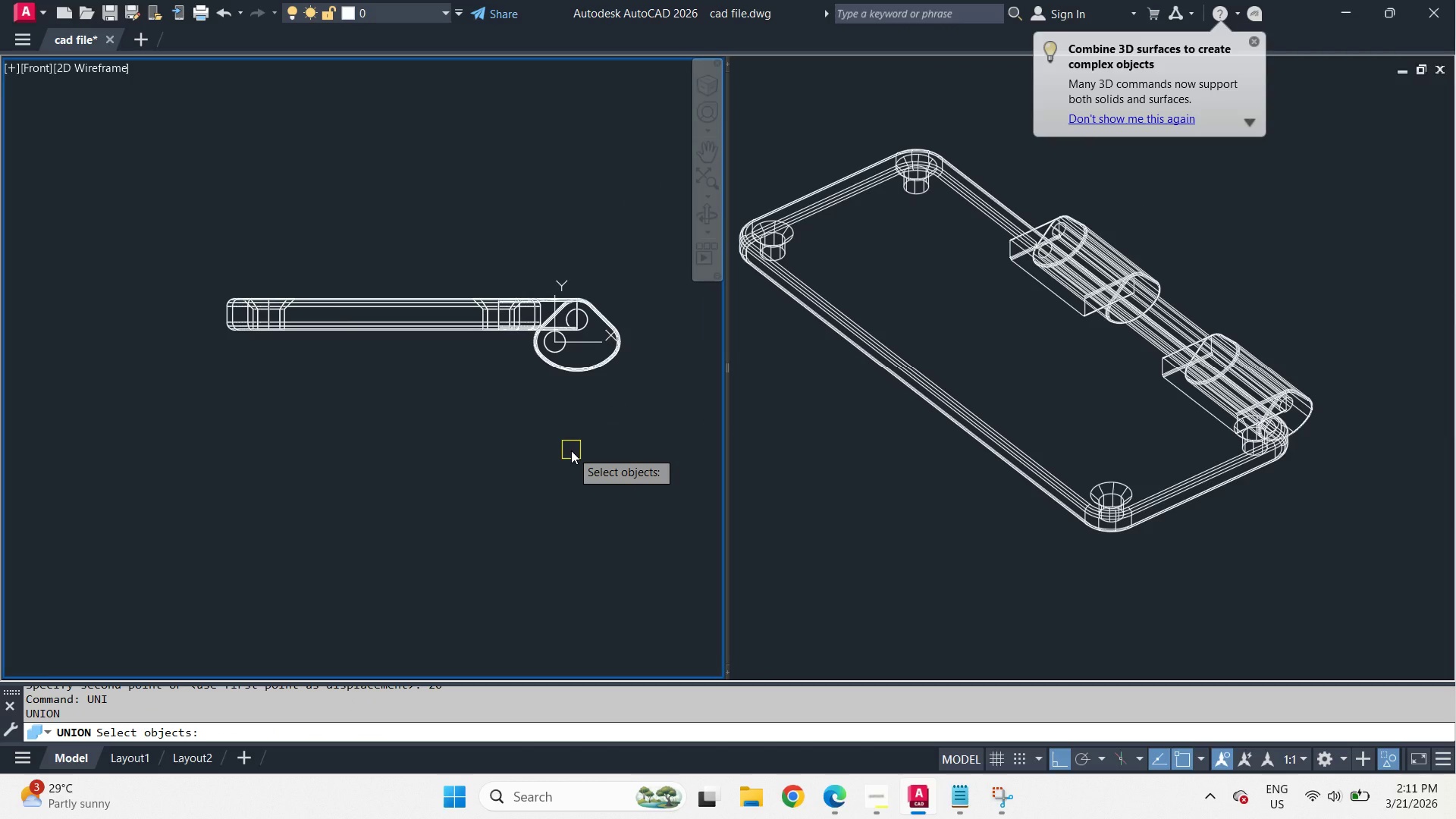 
wait(6.0)
 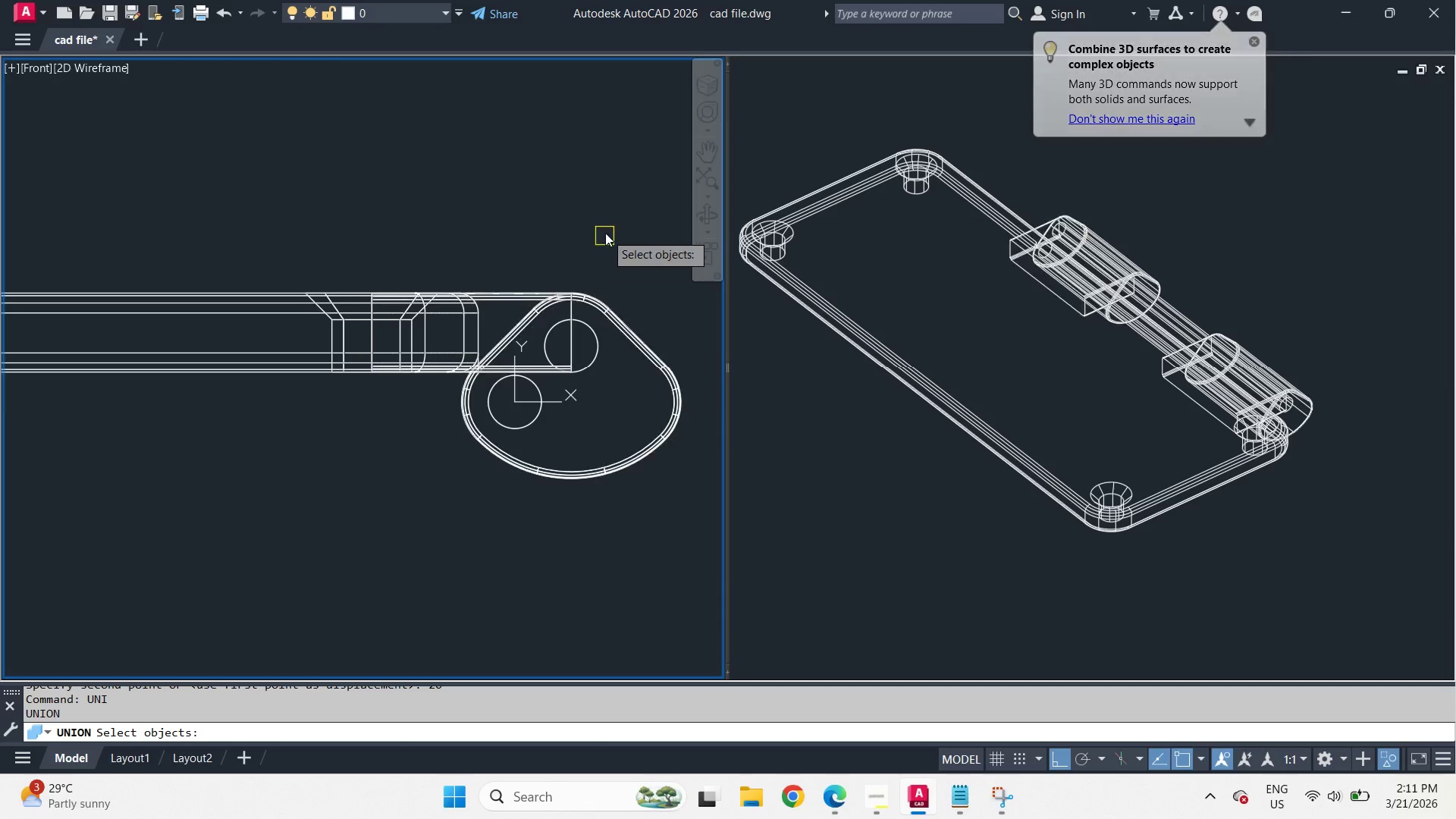 
left_click_drag(start_coordinate=[605, 232], to_coordinate=[600, 240])
 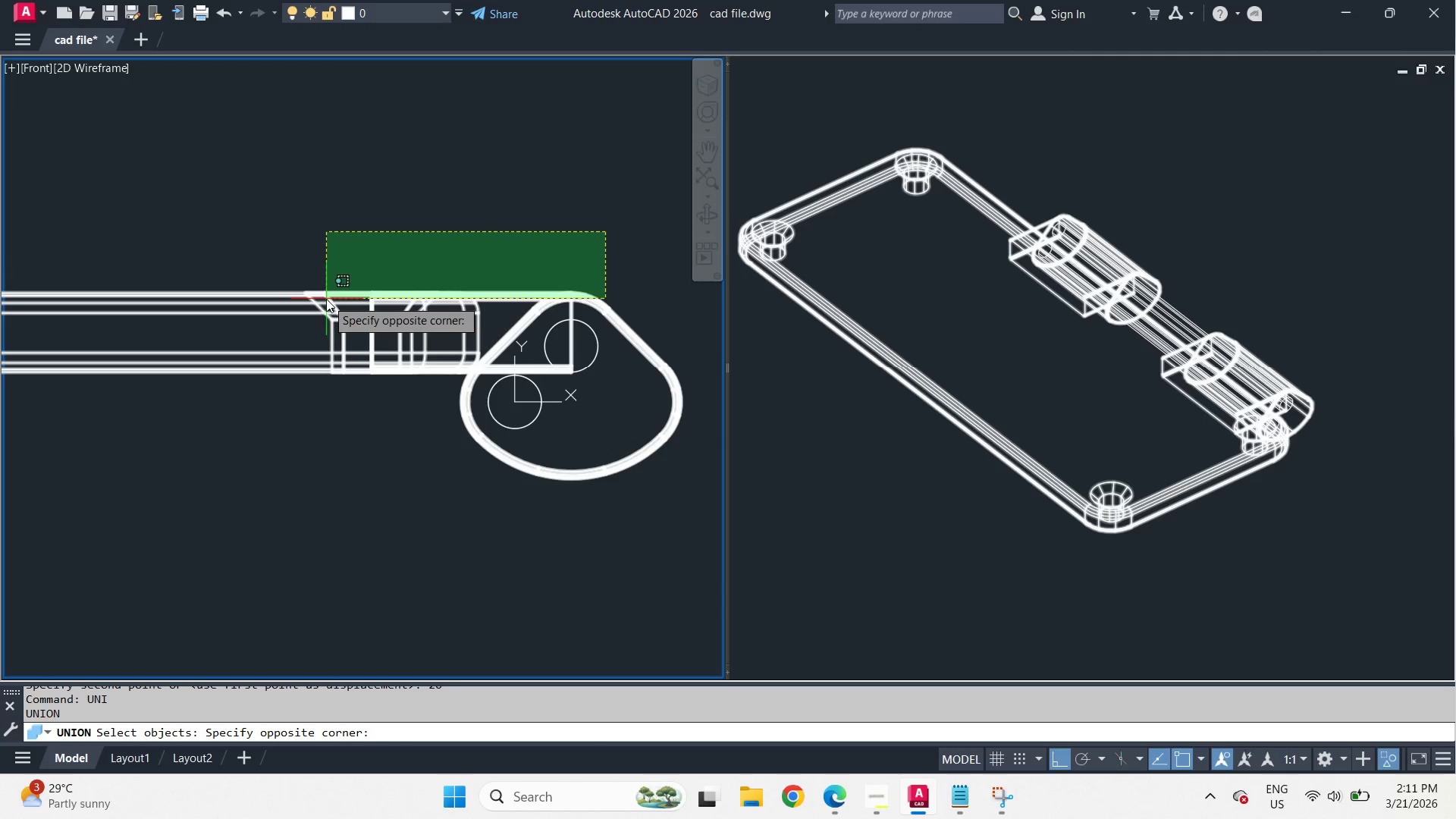 
scroll: coordinate [580, 302], scroll_direction: up, amount: 2.0
 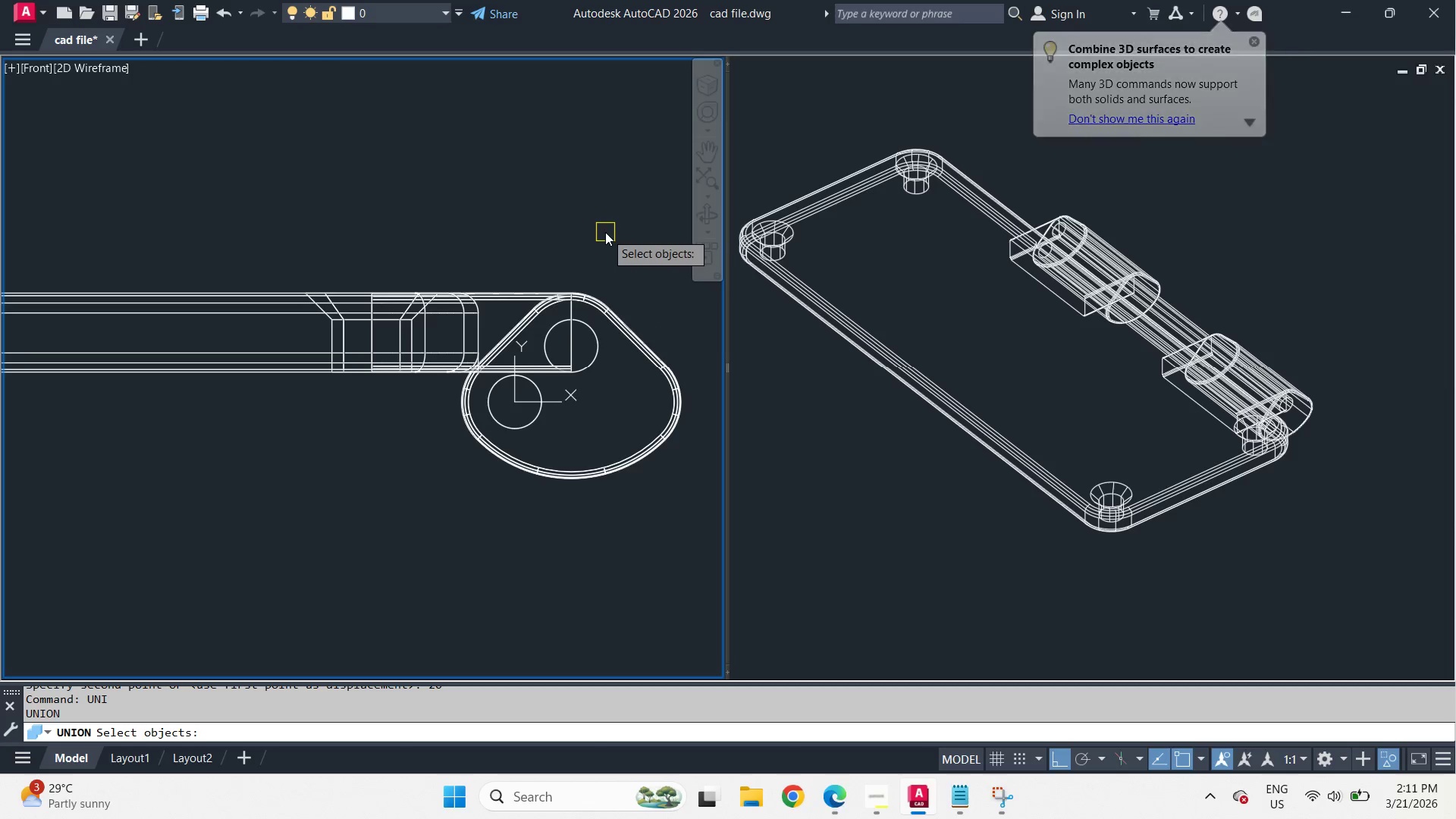 
left_click([326, 299])
 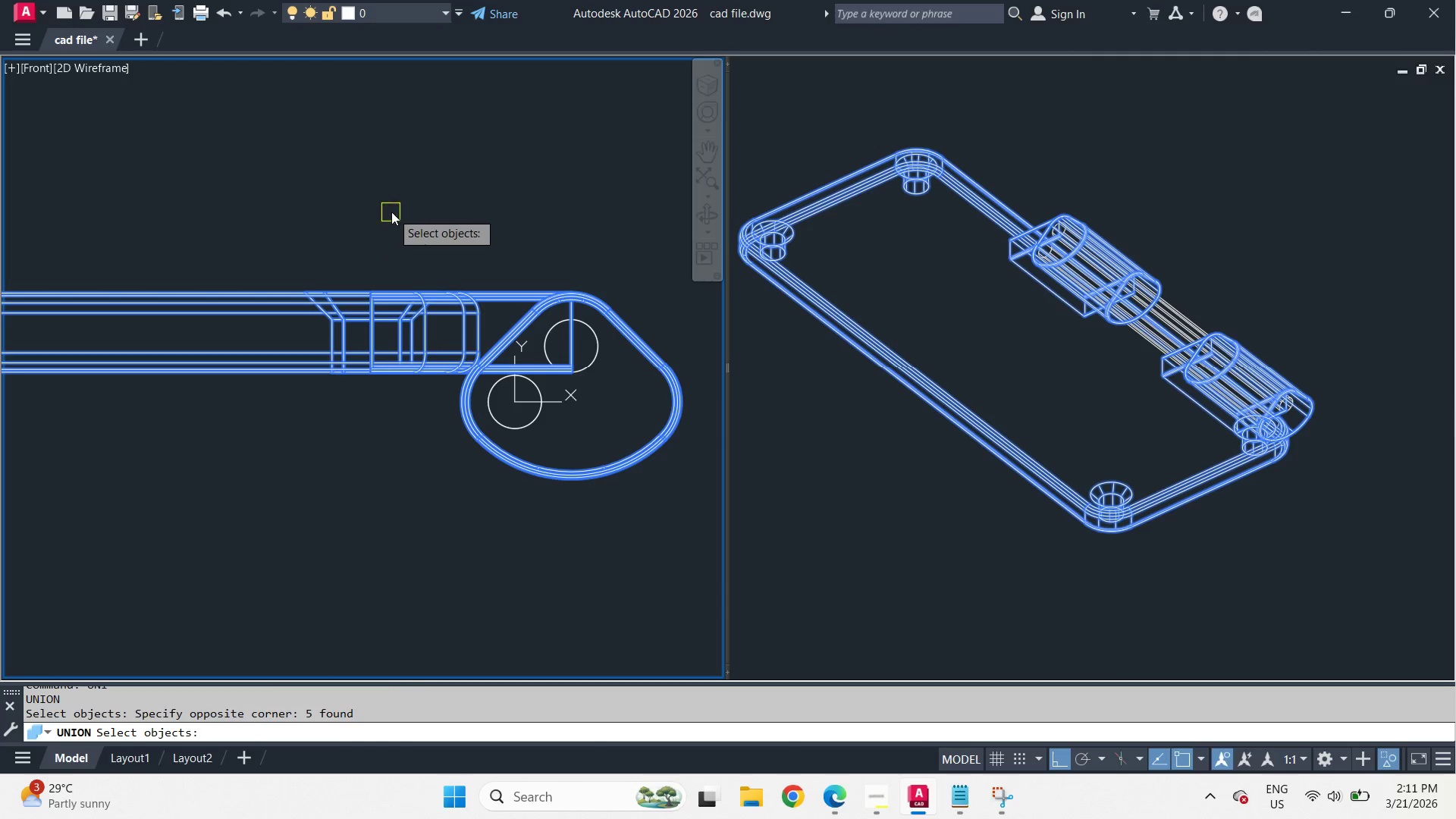 
key(Space)
 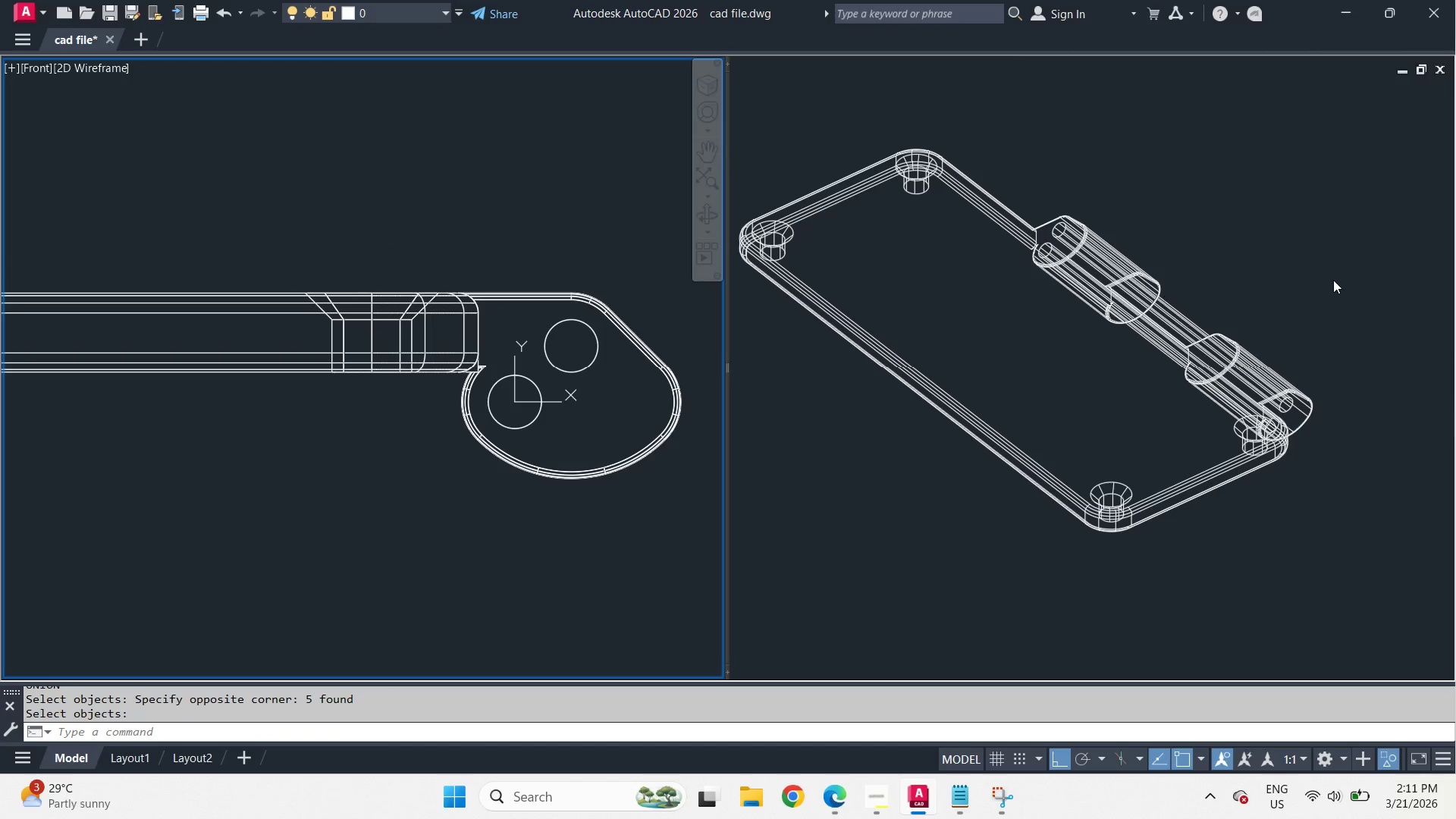 
left_click([1329, 288])
 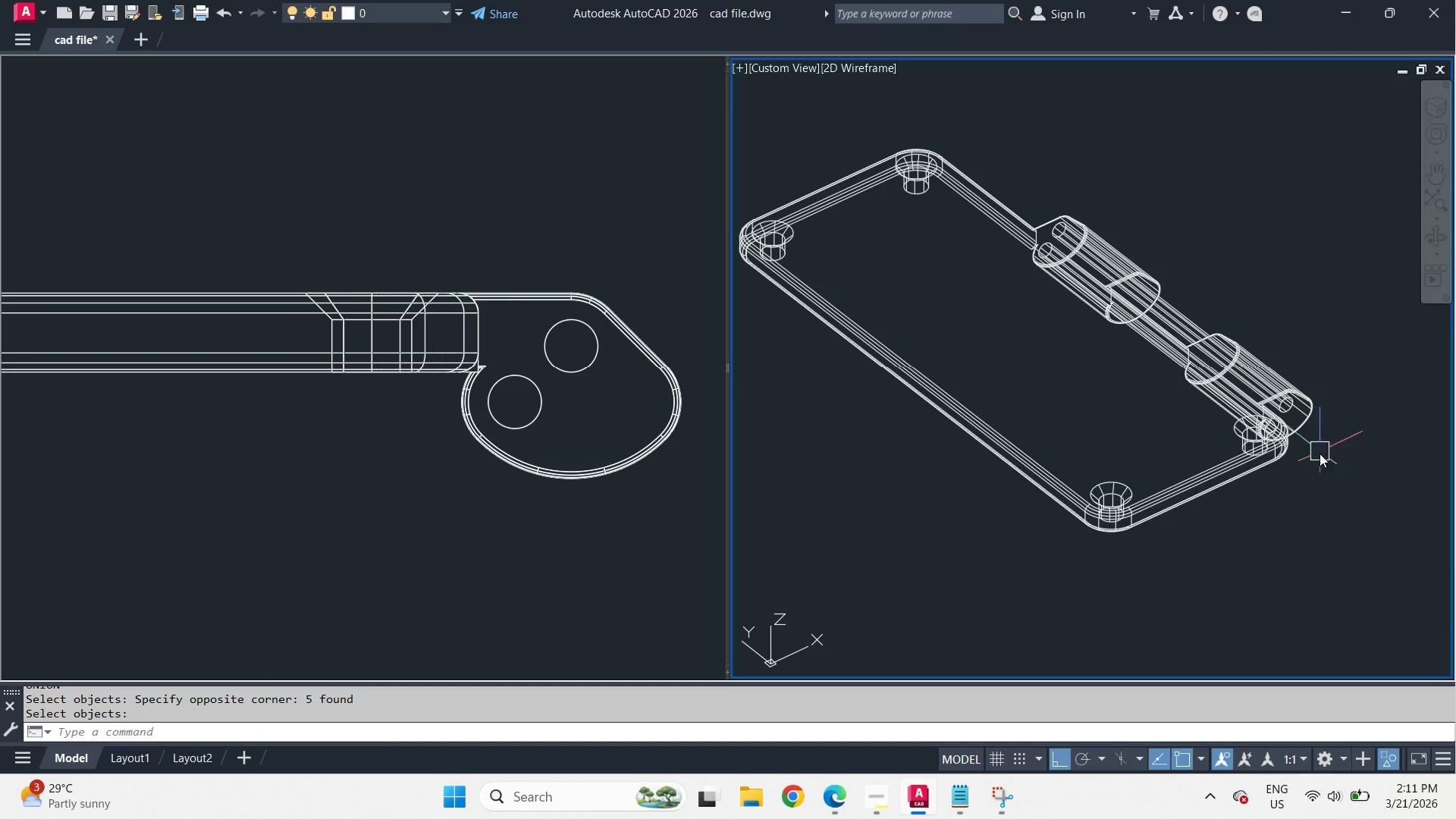 
hold_key(key=ShiftLeft, duration=1.83)
 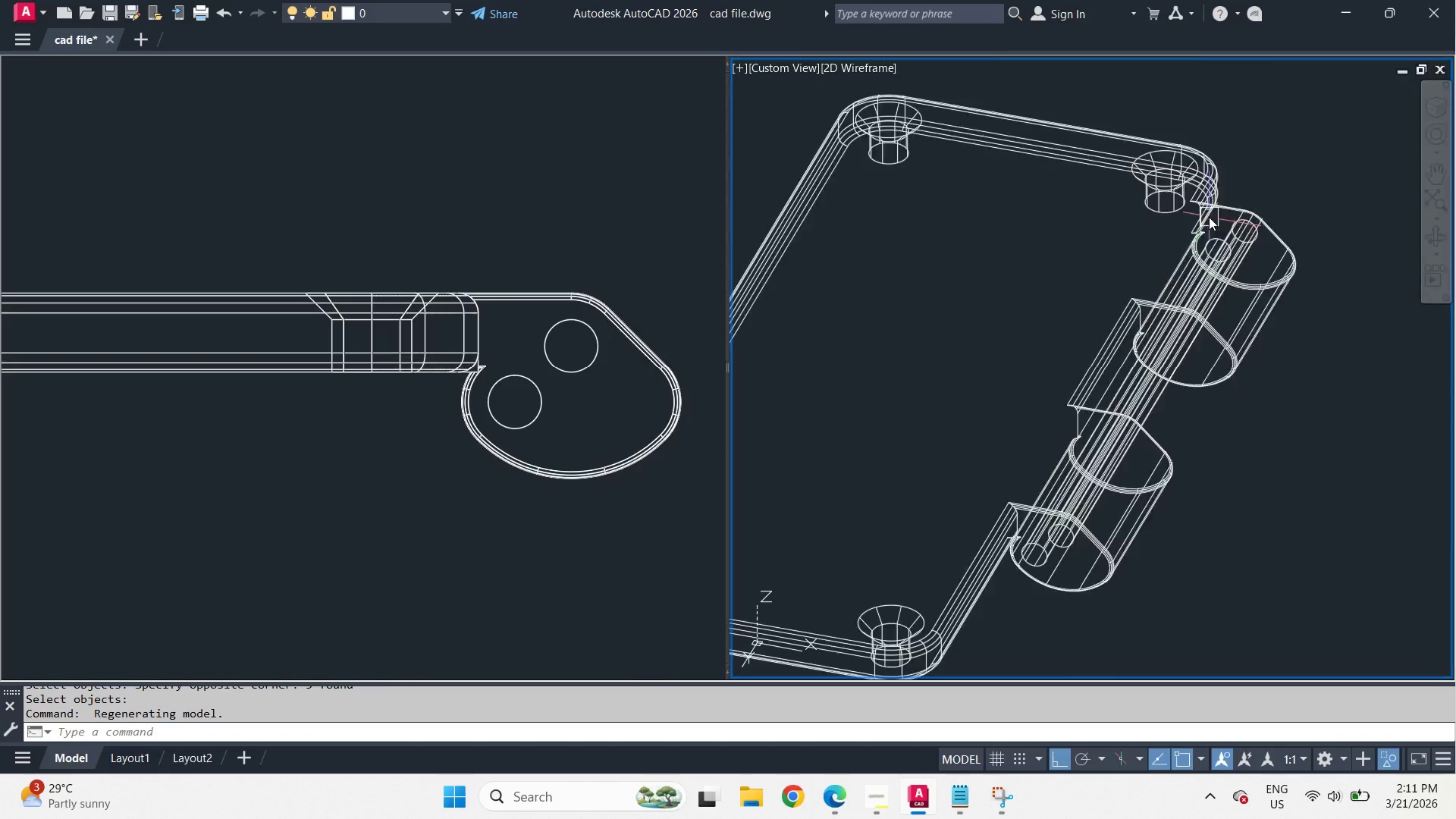 
scroll: coordinate [1211, 227], scroll_direction: up, amount: 5.0
 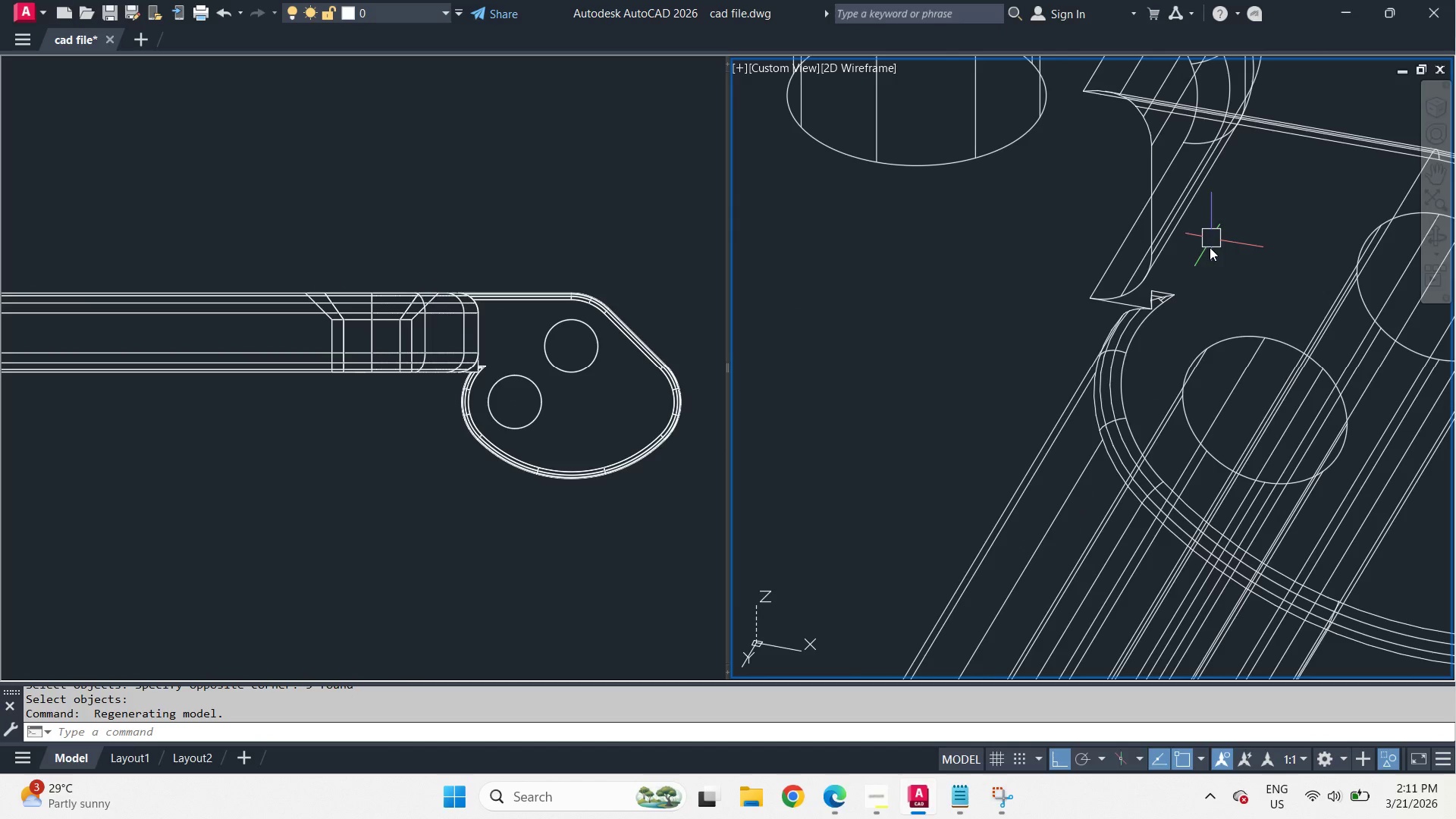 
hold_key(key=ShiftLeft, duration=4.61)
 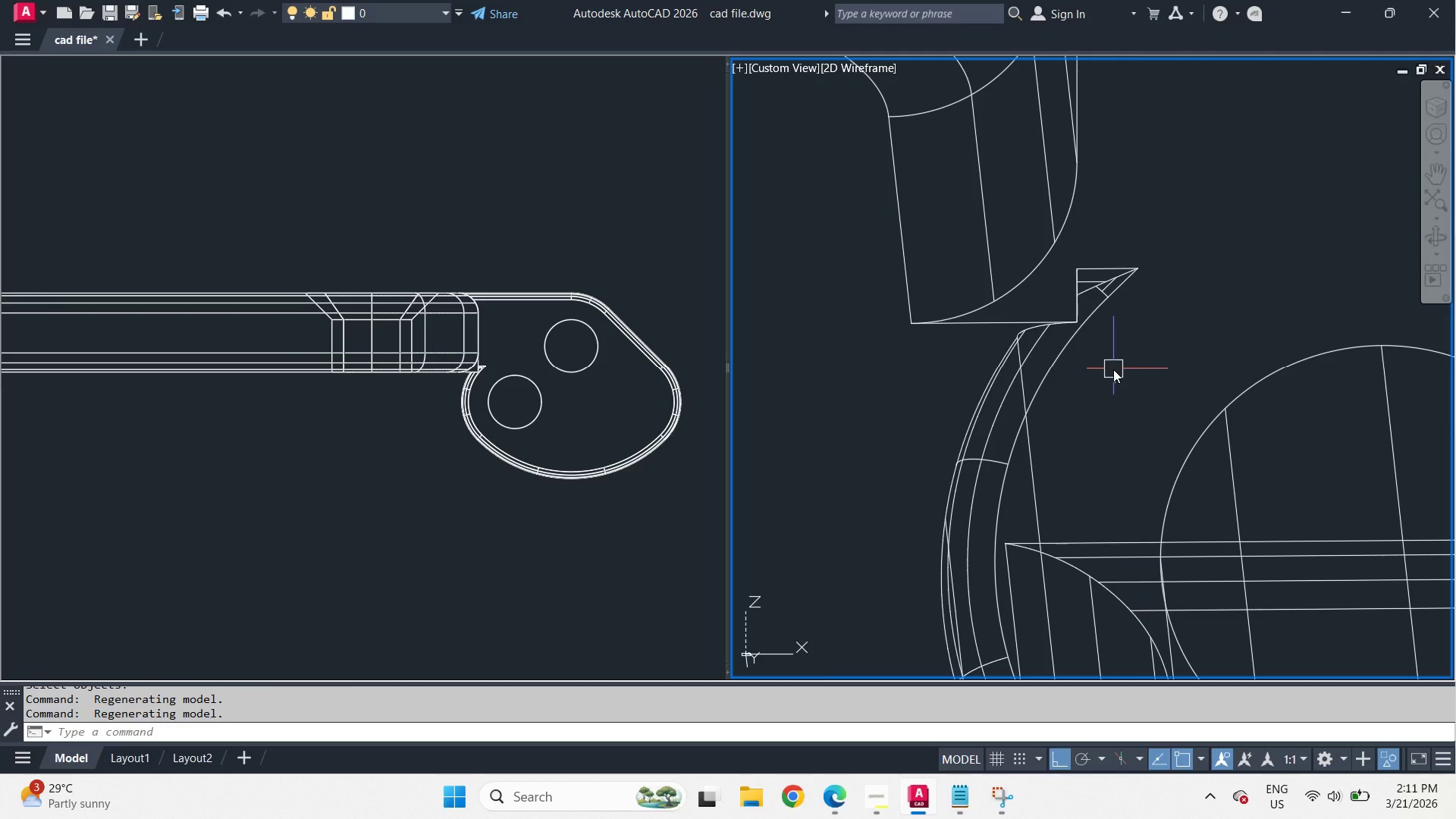 
scroll: coordinate [1197, 307], scroll_direction: up, amount: 2.0
 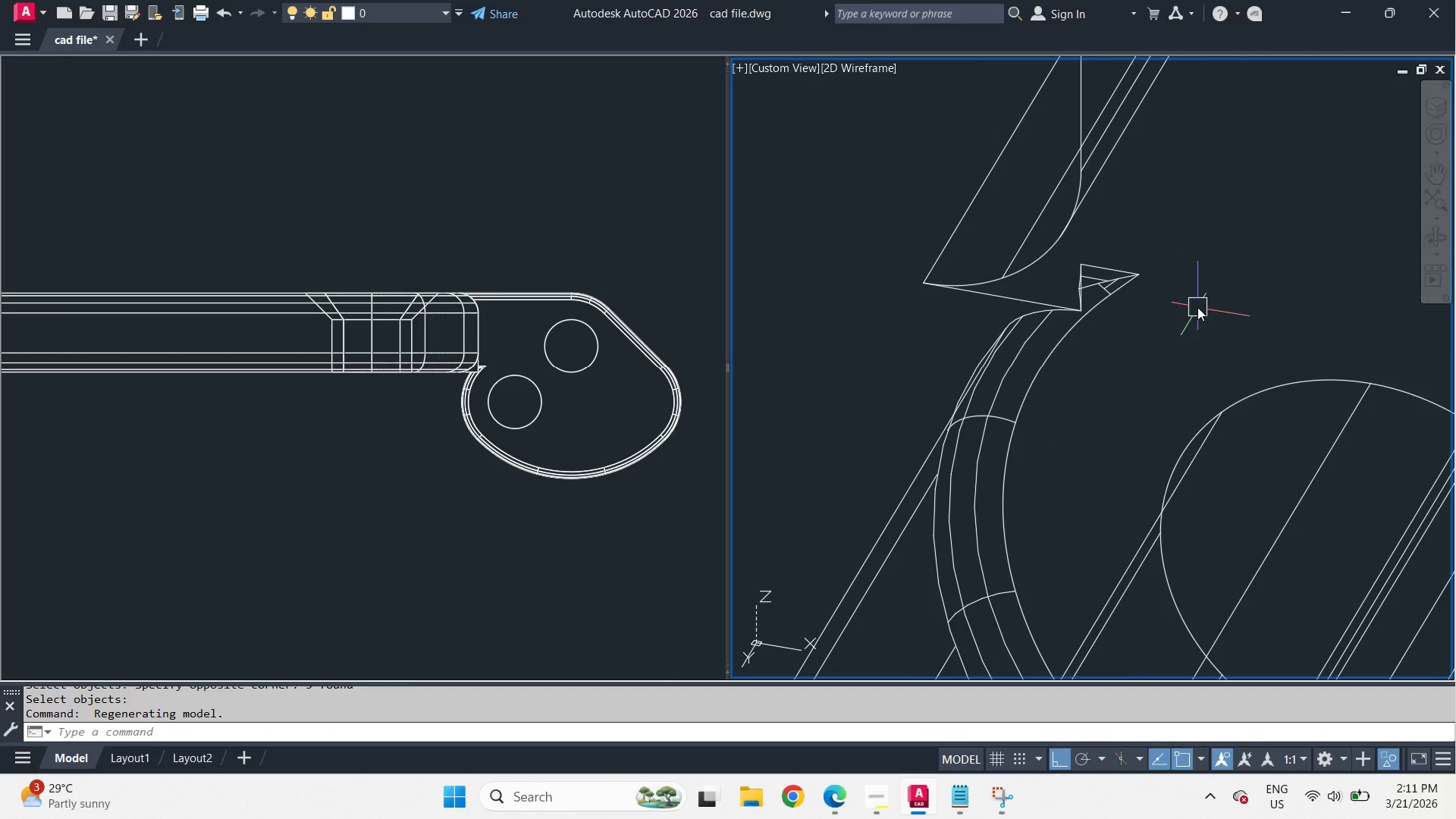 
hold_key(key=ShiftLeft, duration=2.78)
 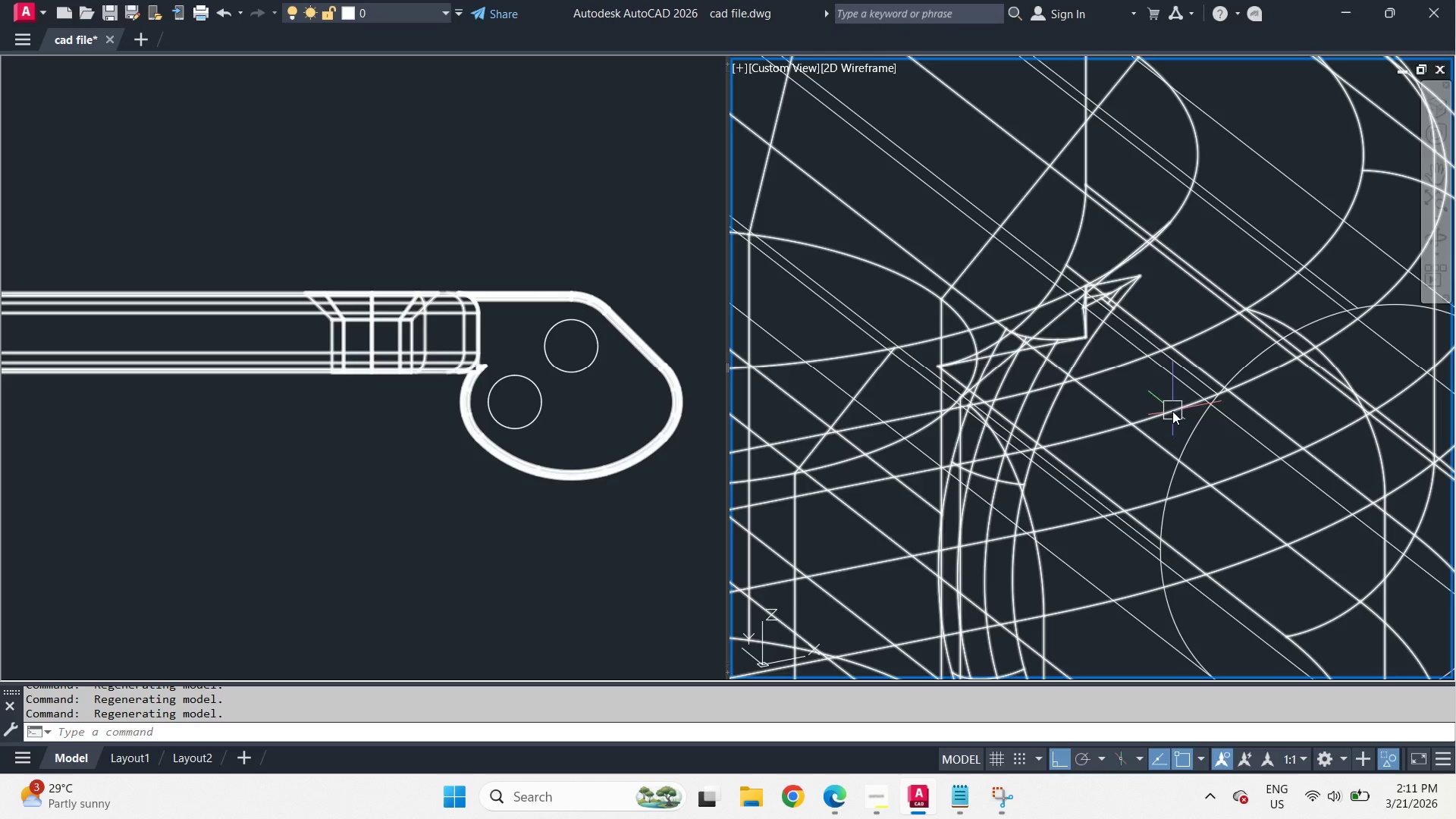 
key(Control+Z)
 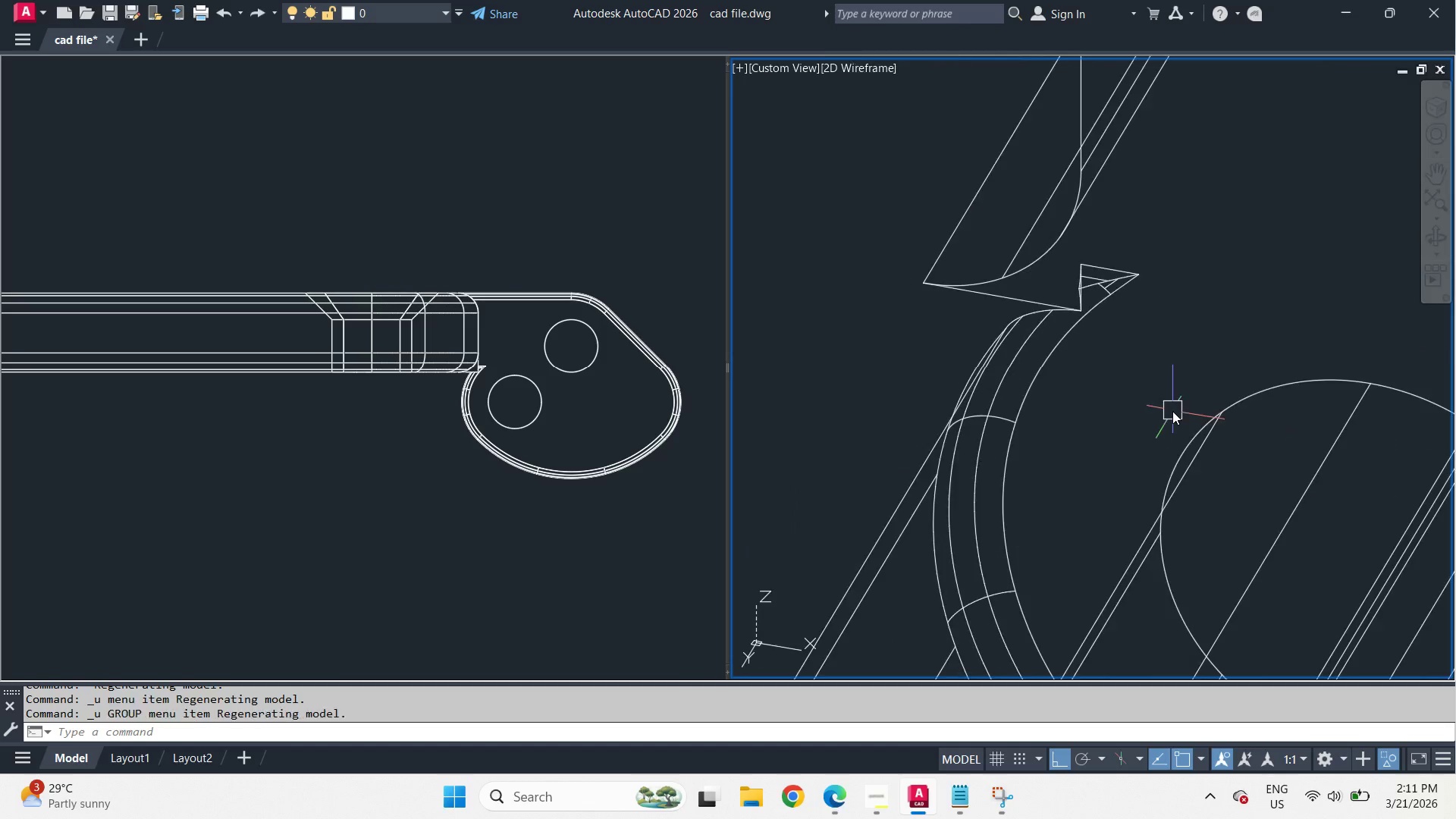 
key(Control+Z)
 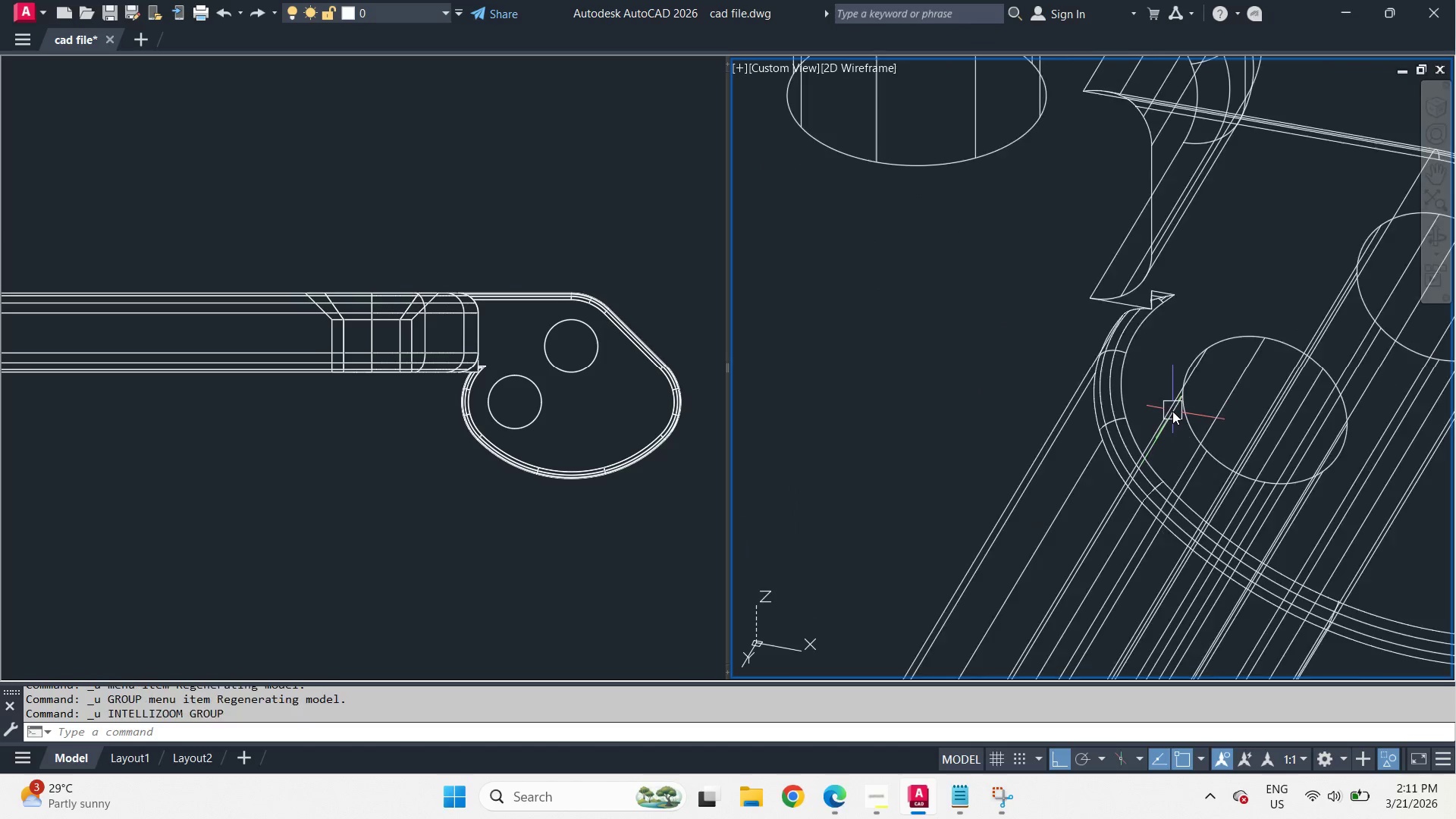 
key(Control+Z)
 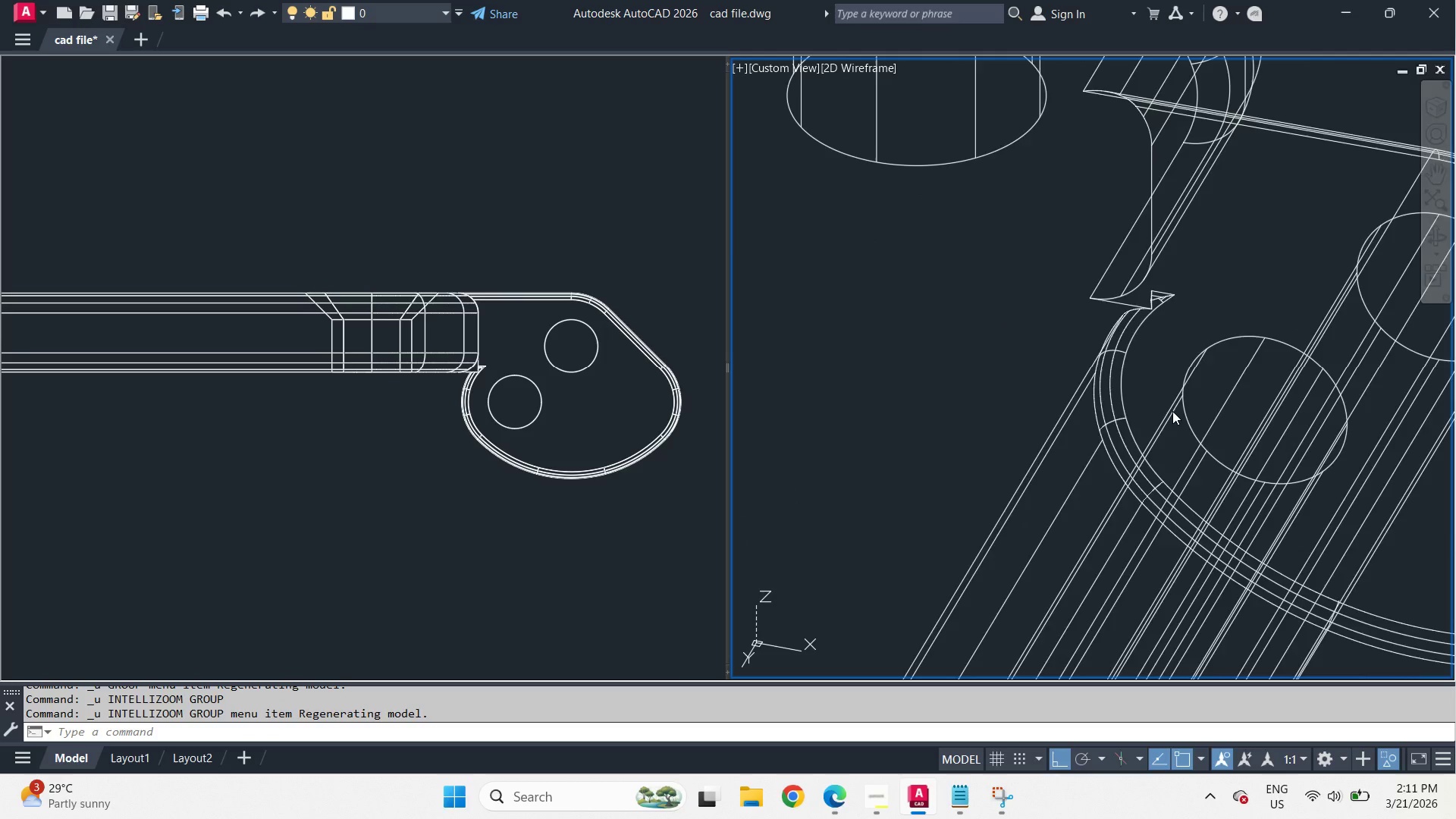 
key(Control+Z)
 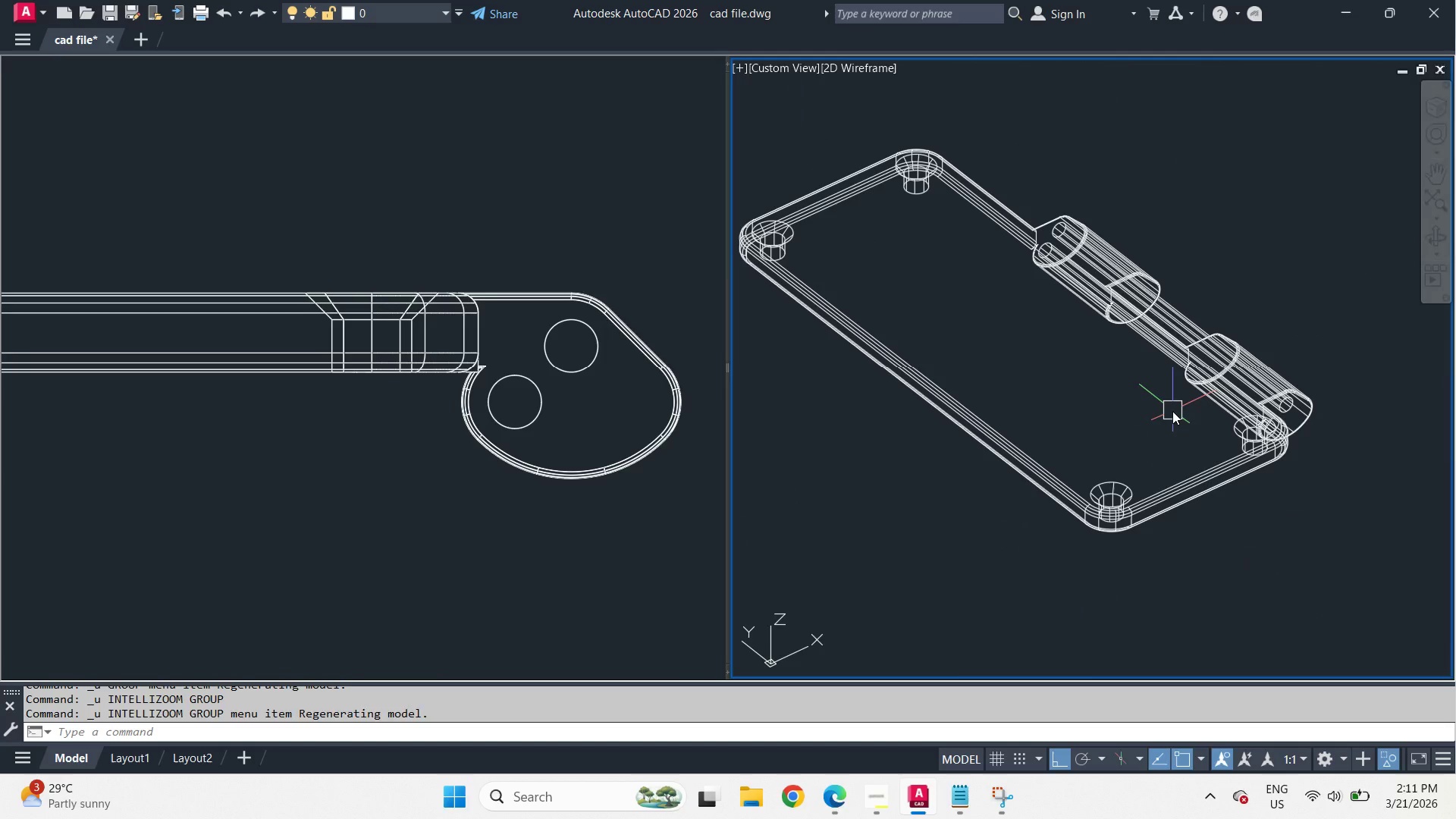 
key(Control+Z)
 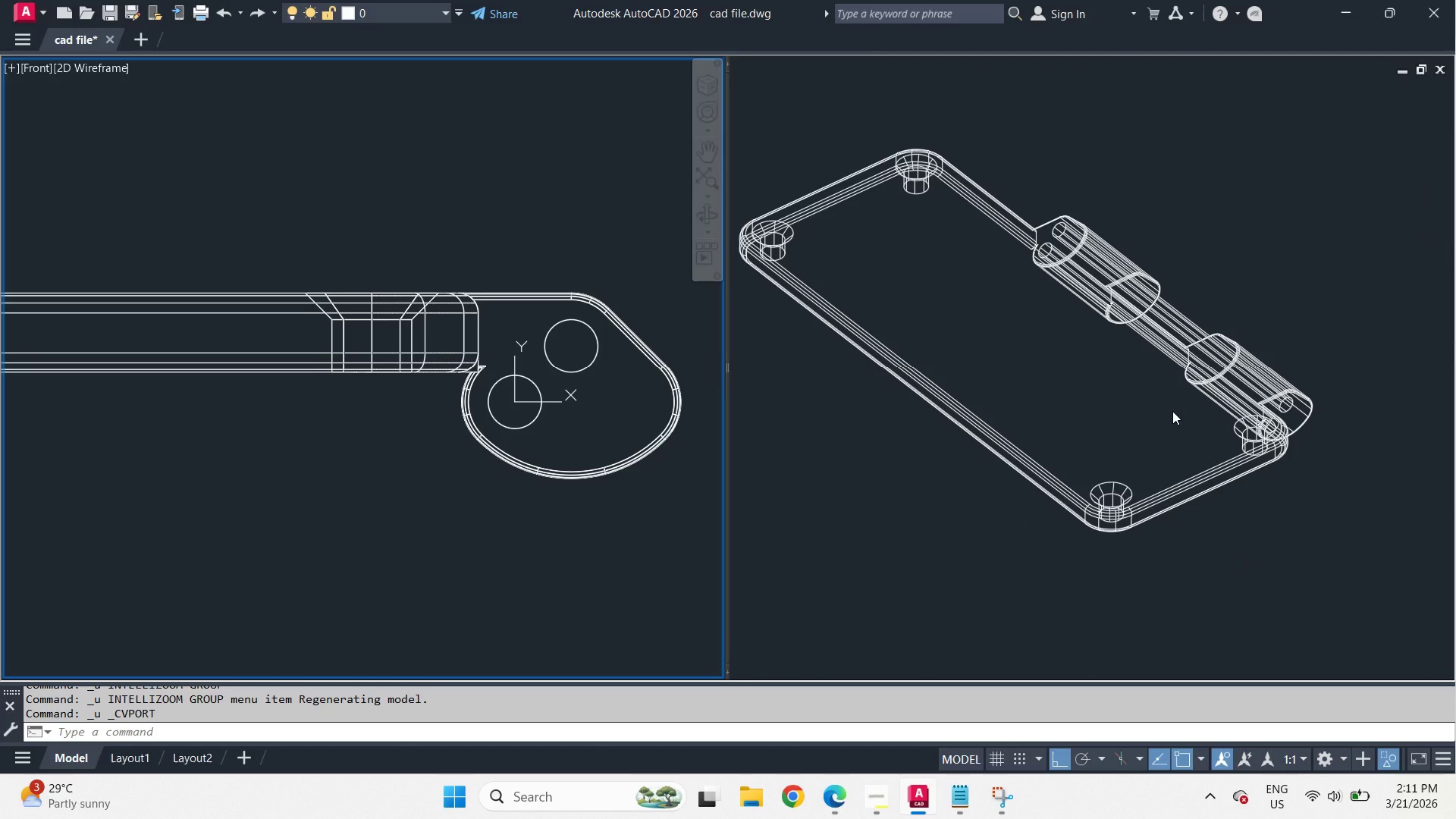 
key(Control+Z)
 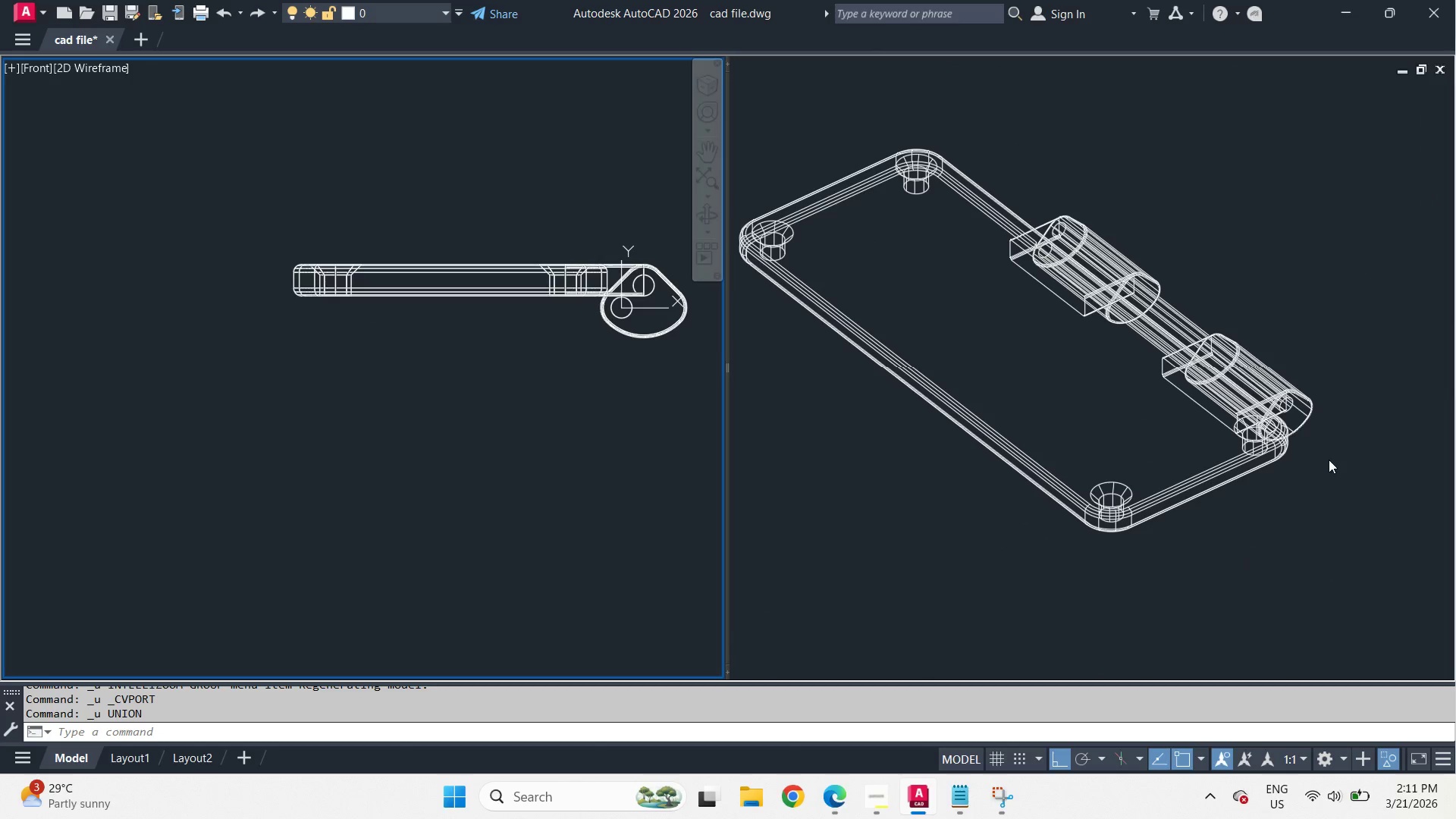 
left_click([1330, 475])
 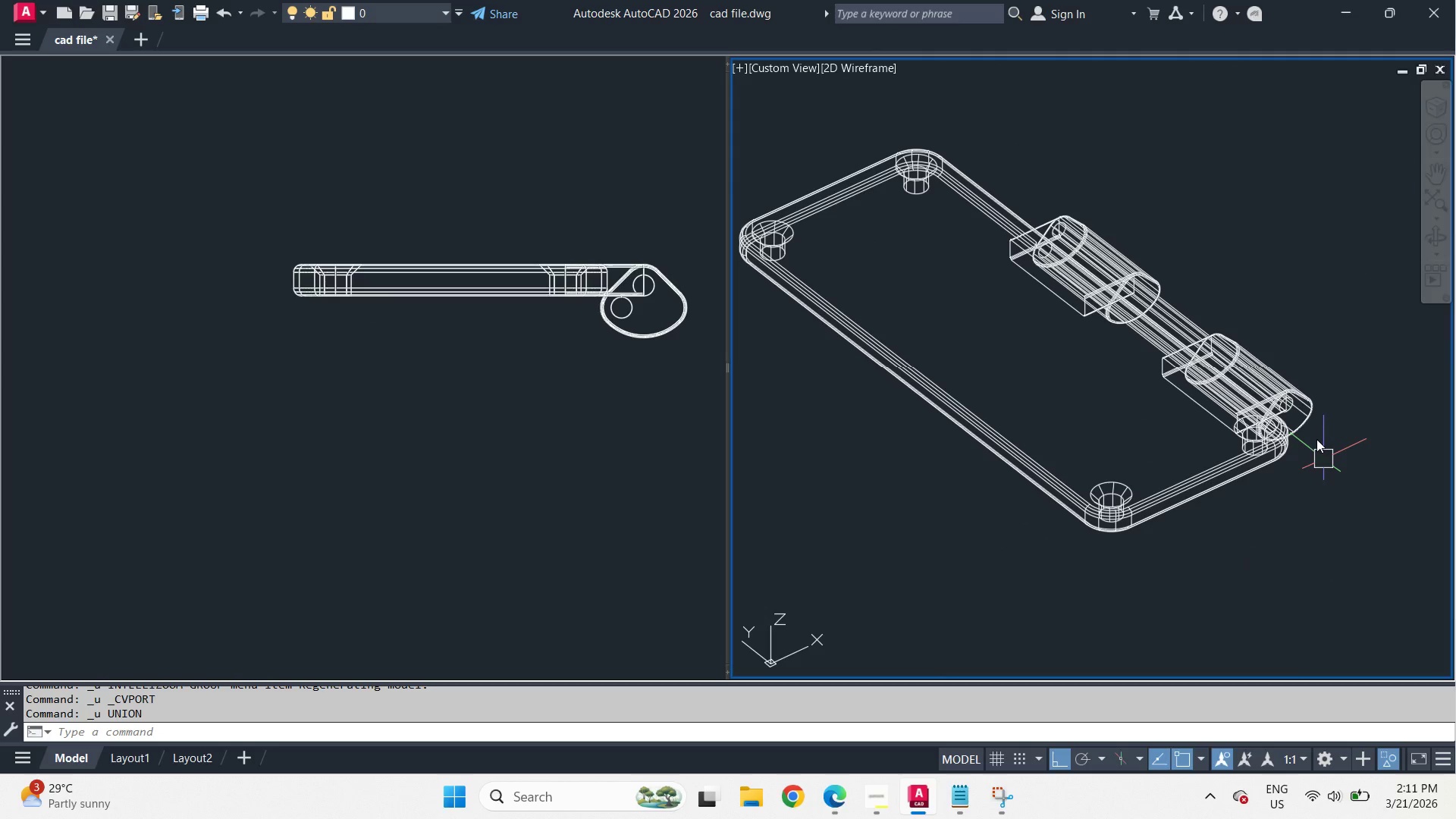 
hold_key(key=ShiftLeft, duration=4.64)
 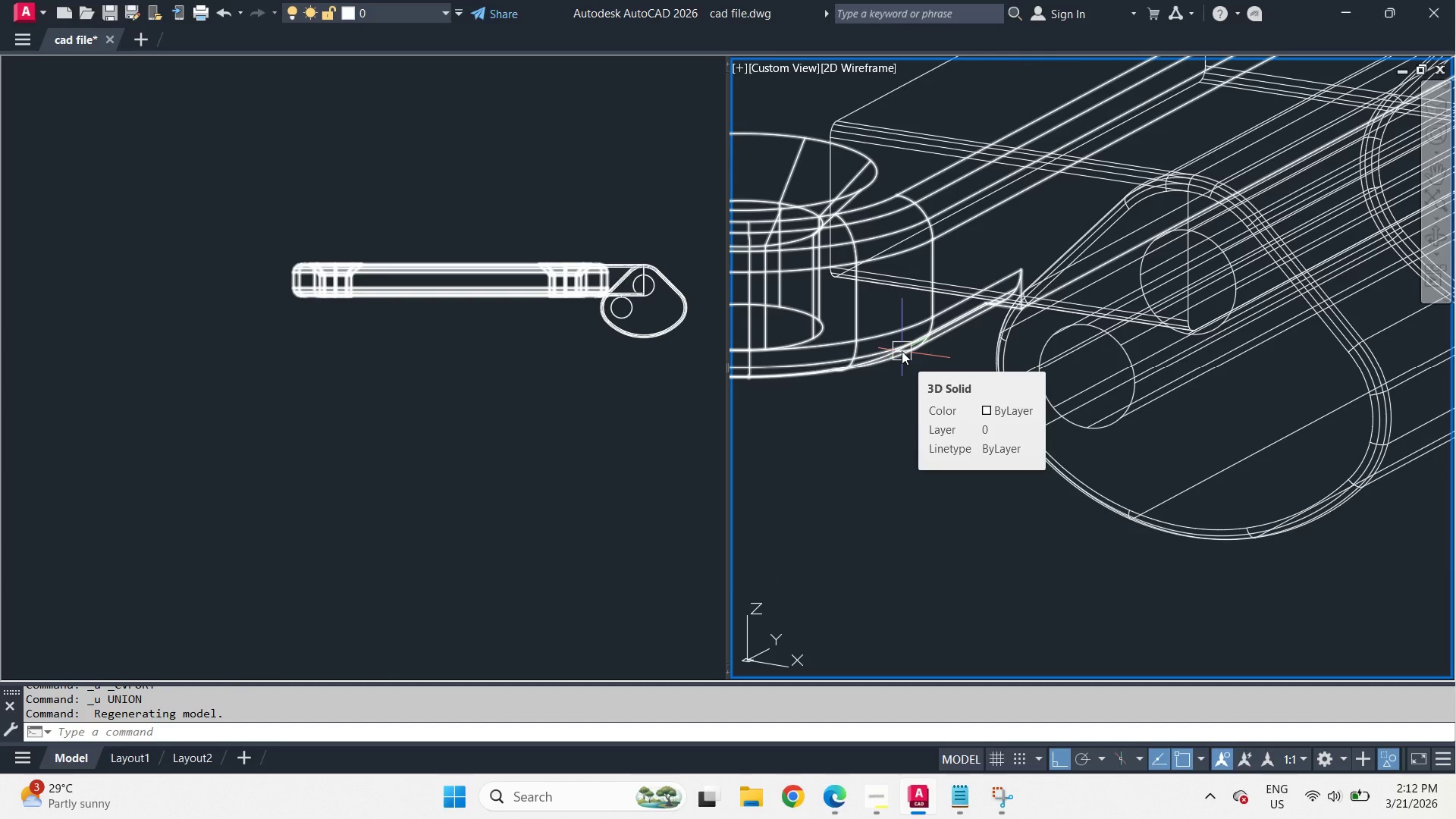 
scroll: coordinate [1313, 435], scroll_direction: up, amount: 4.0
 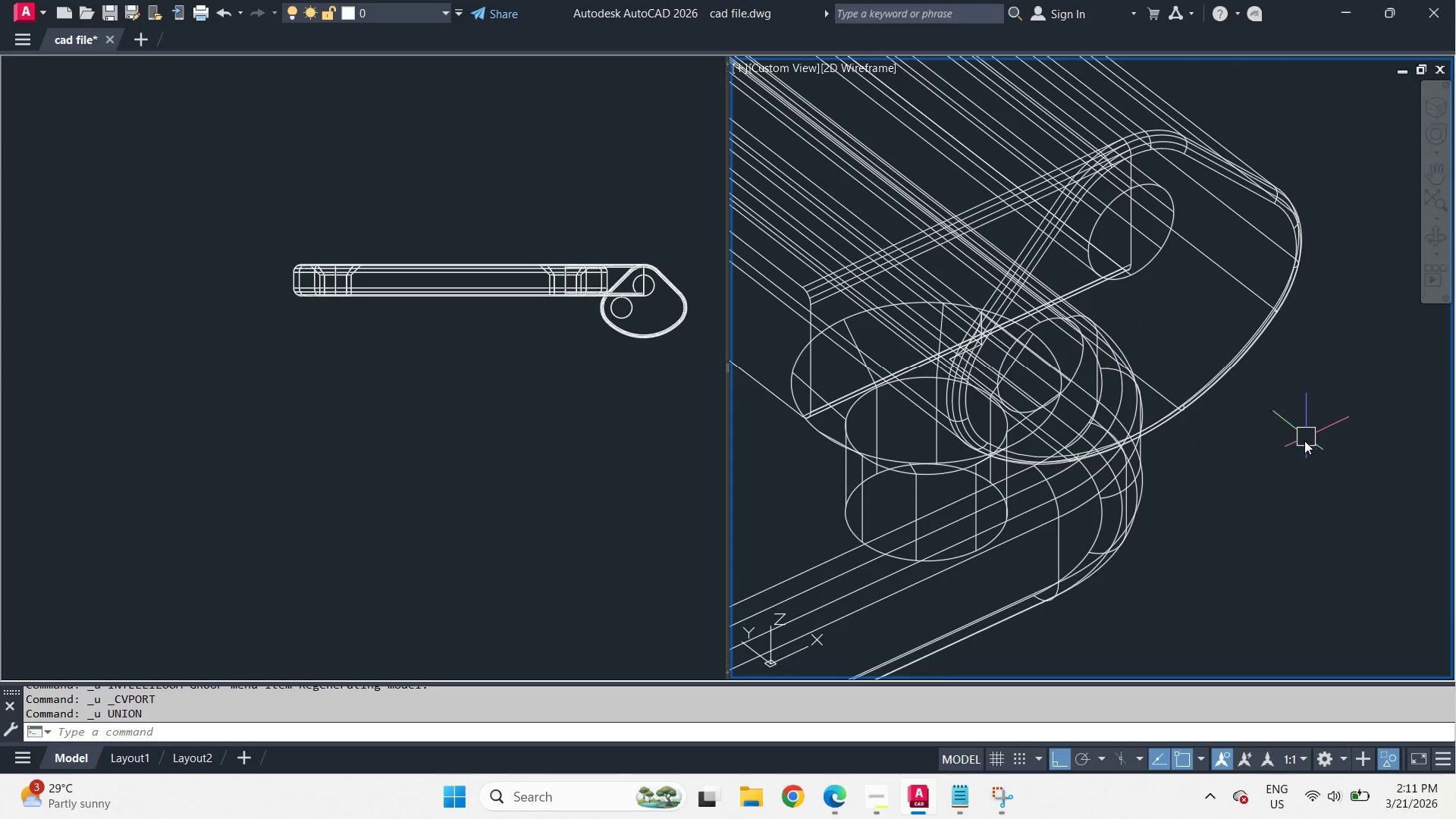 
scroll: coordinate [917, 465], scroll_direction: down, amount: 3.0
 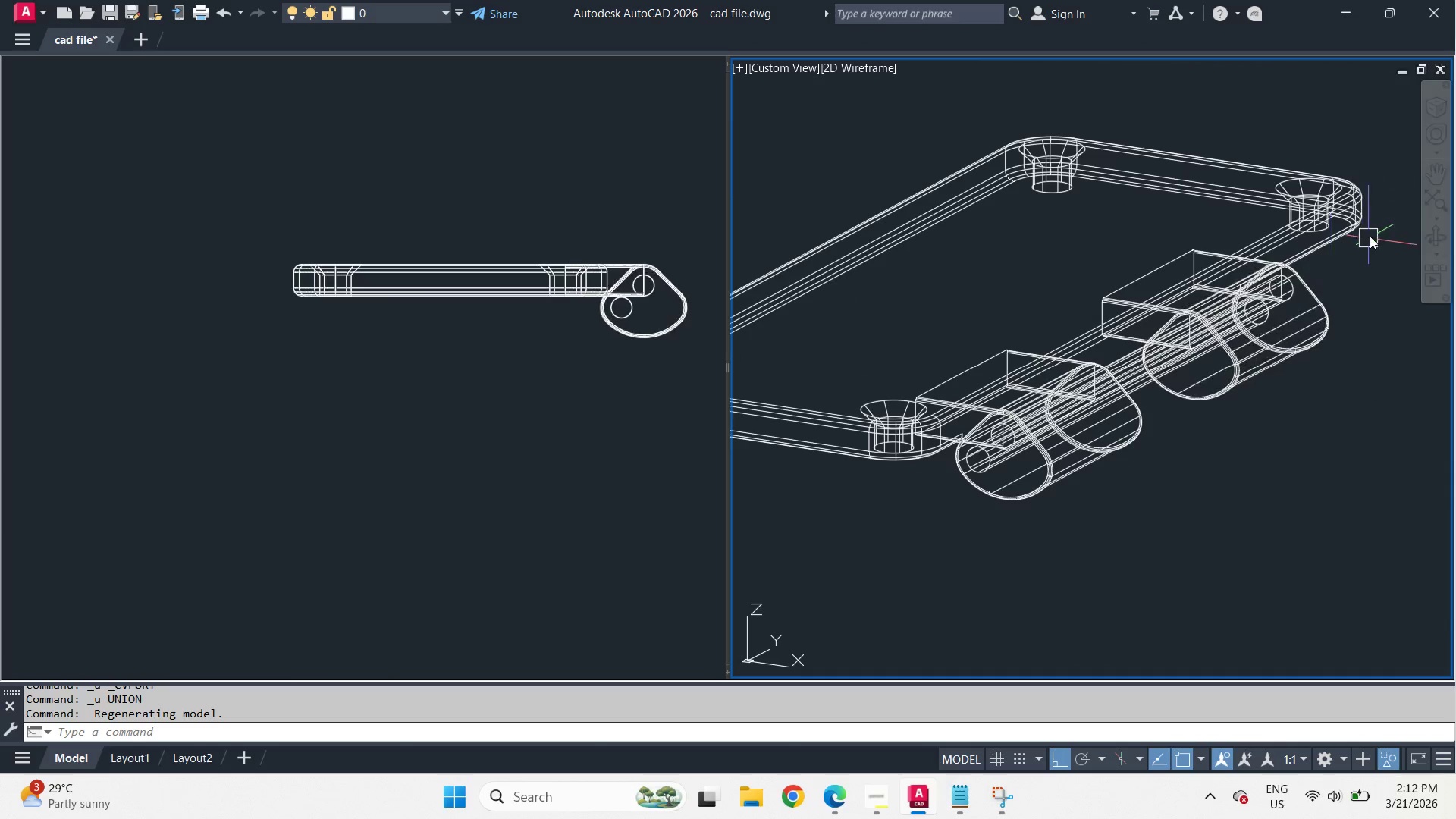 
scroll: coordinate [1285, 264], scroll_direction: up, amount: 3.0
 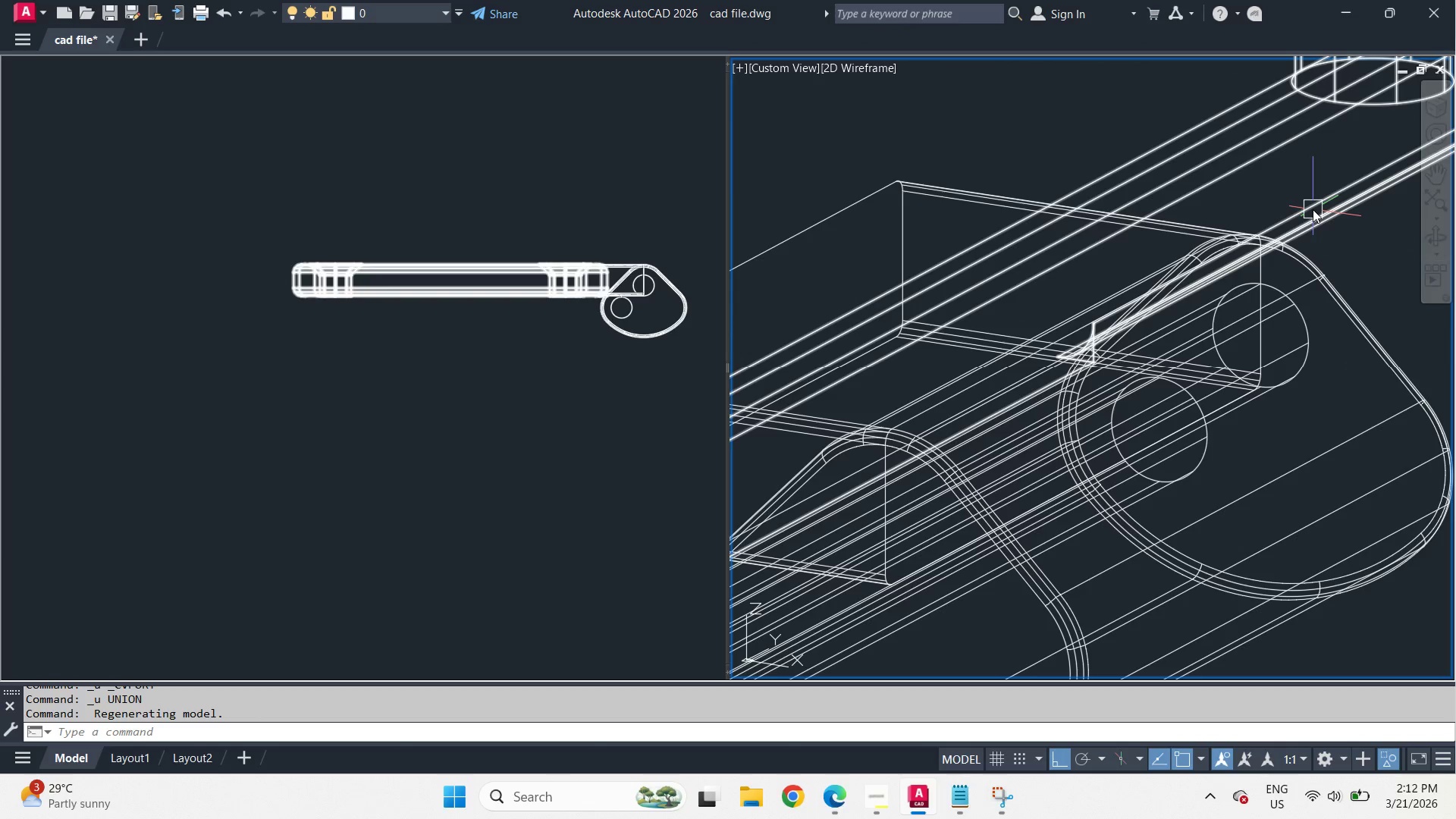 
scroll: coordinate [868, 613], scroll_direction: down, amount: 3.0
 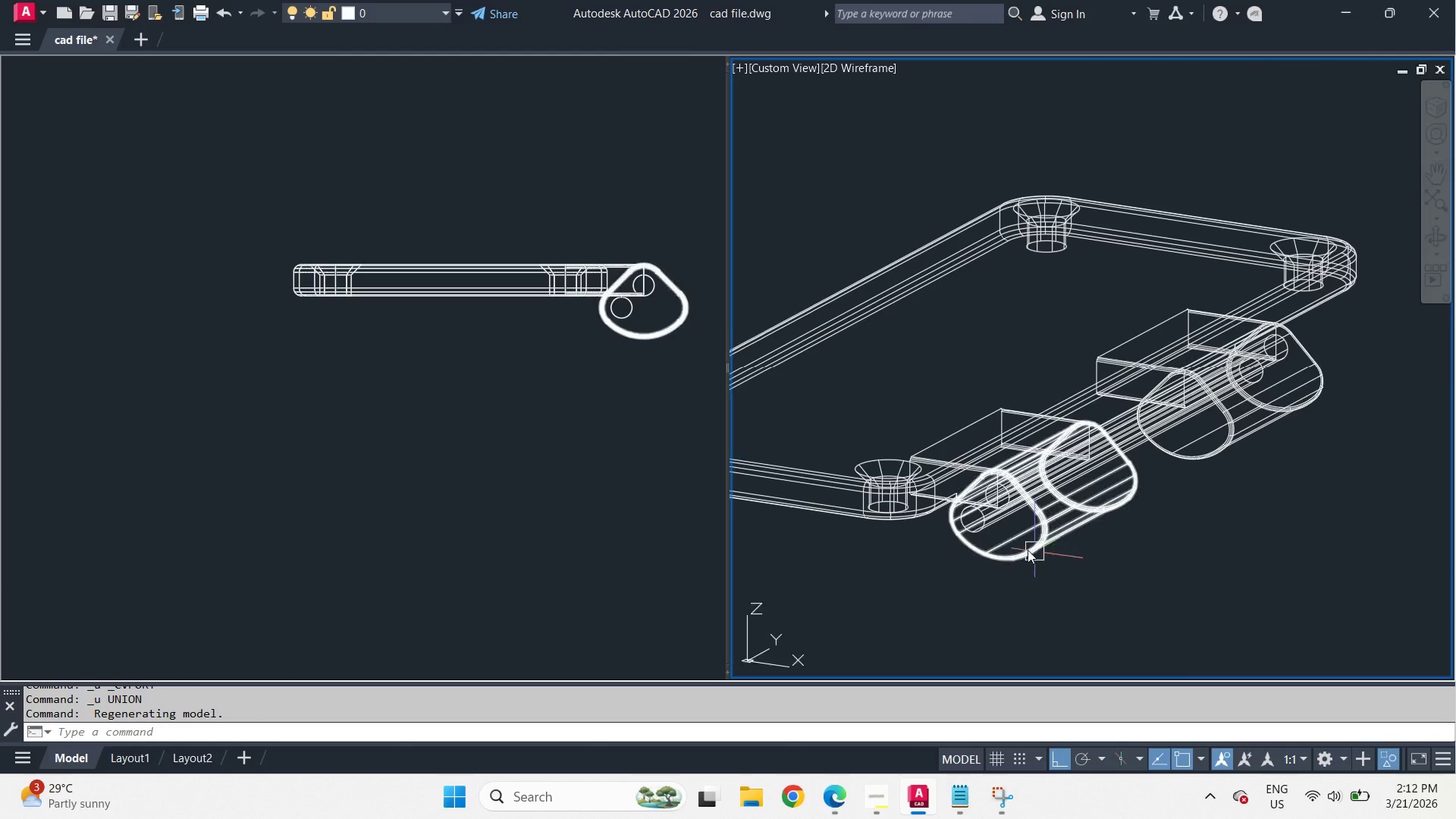 
scroll: coordinate [1014, 507], scroll_direction: up, amount: 5.0
 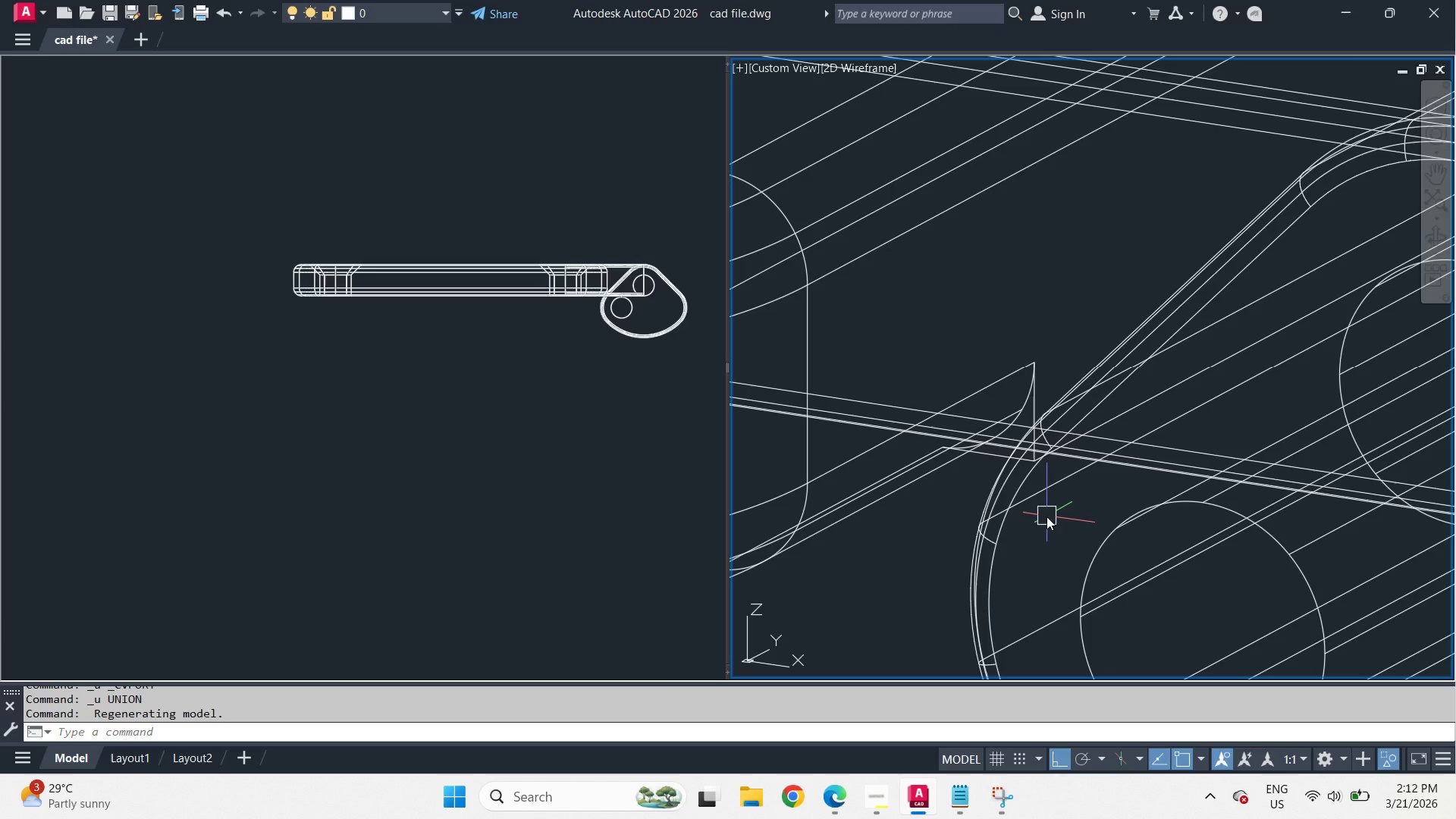 
type(fil)
 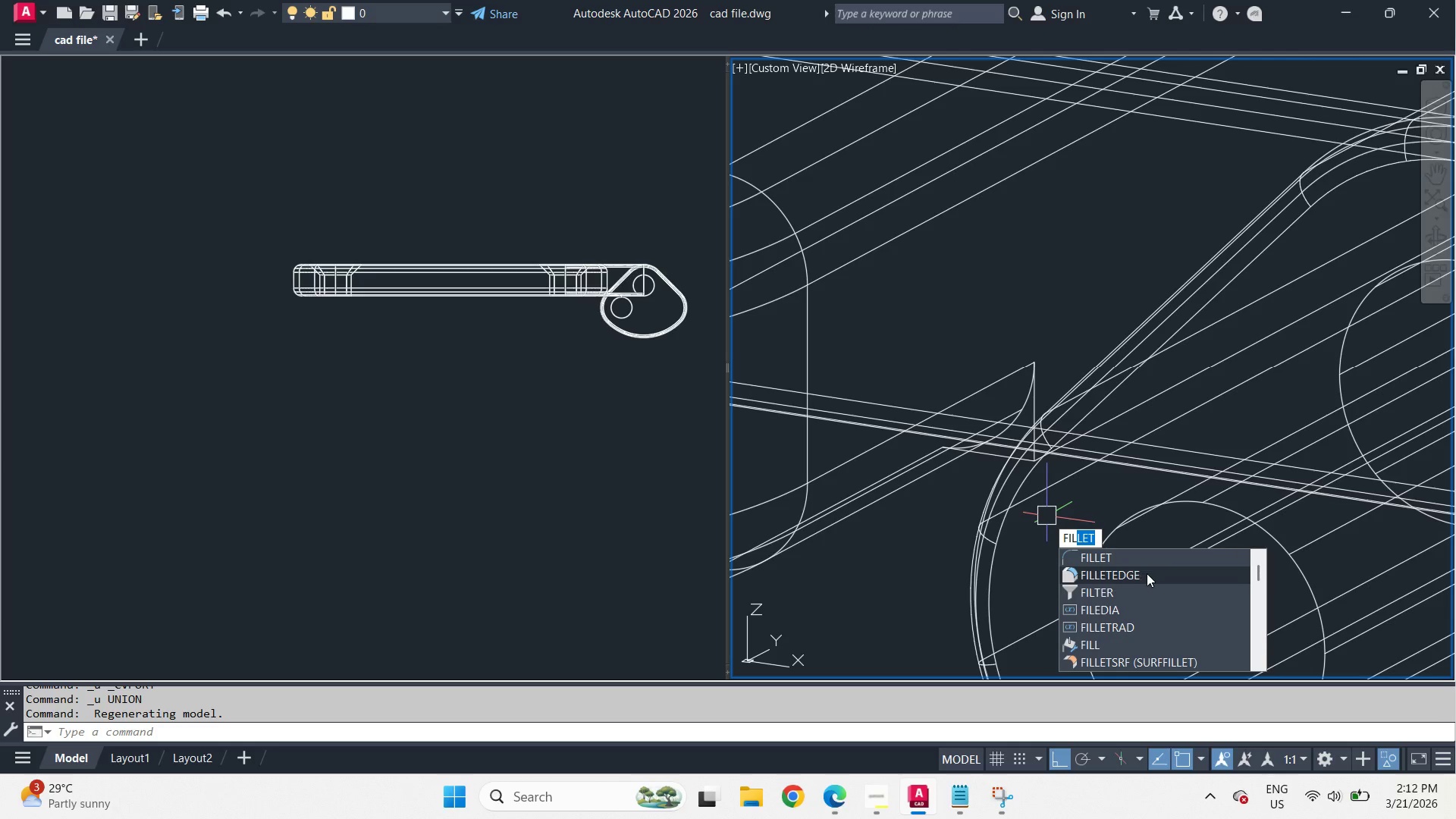 
left_click([1148, 576])
 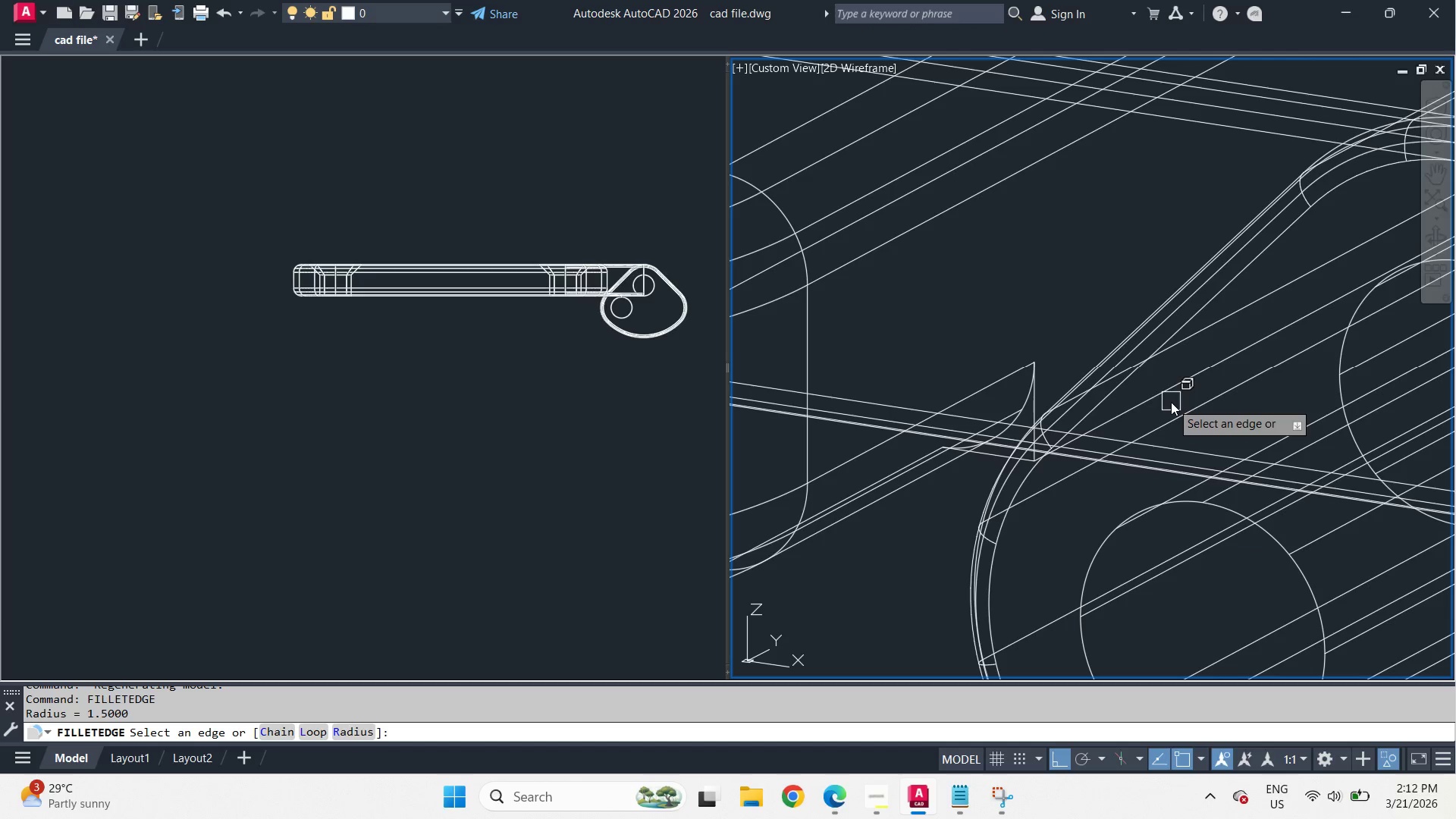 
left_click([1169, 393])
 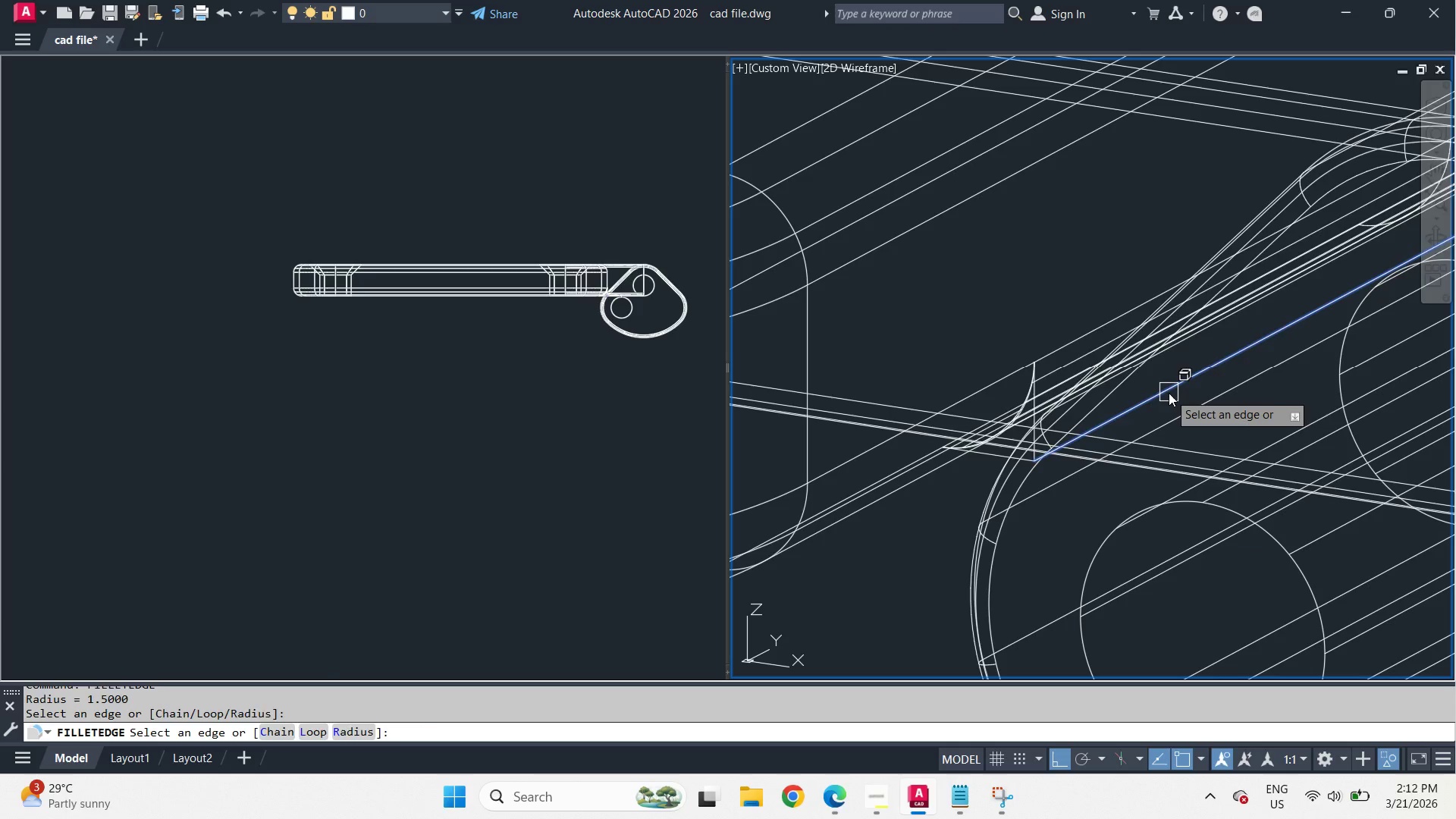 
key(Space)
 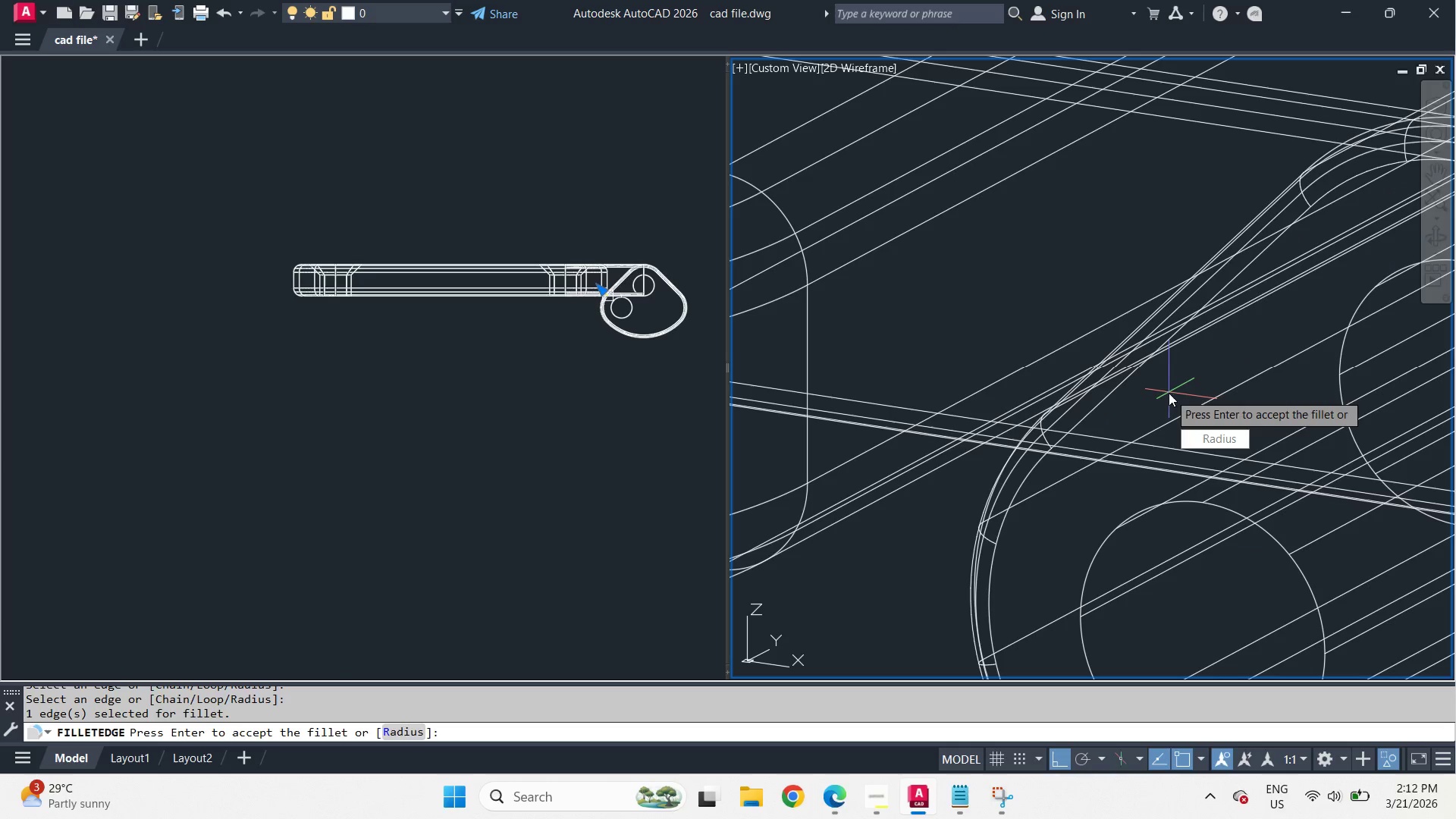 
key(Space)
 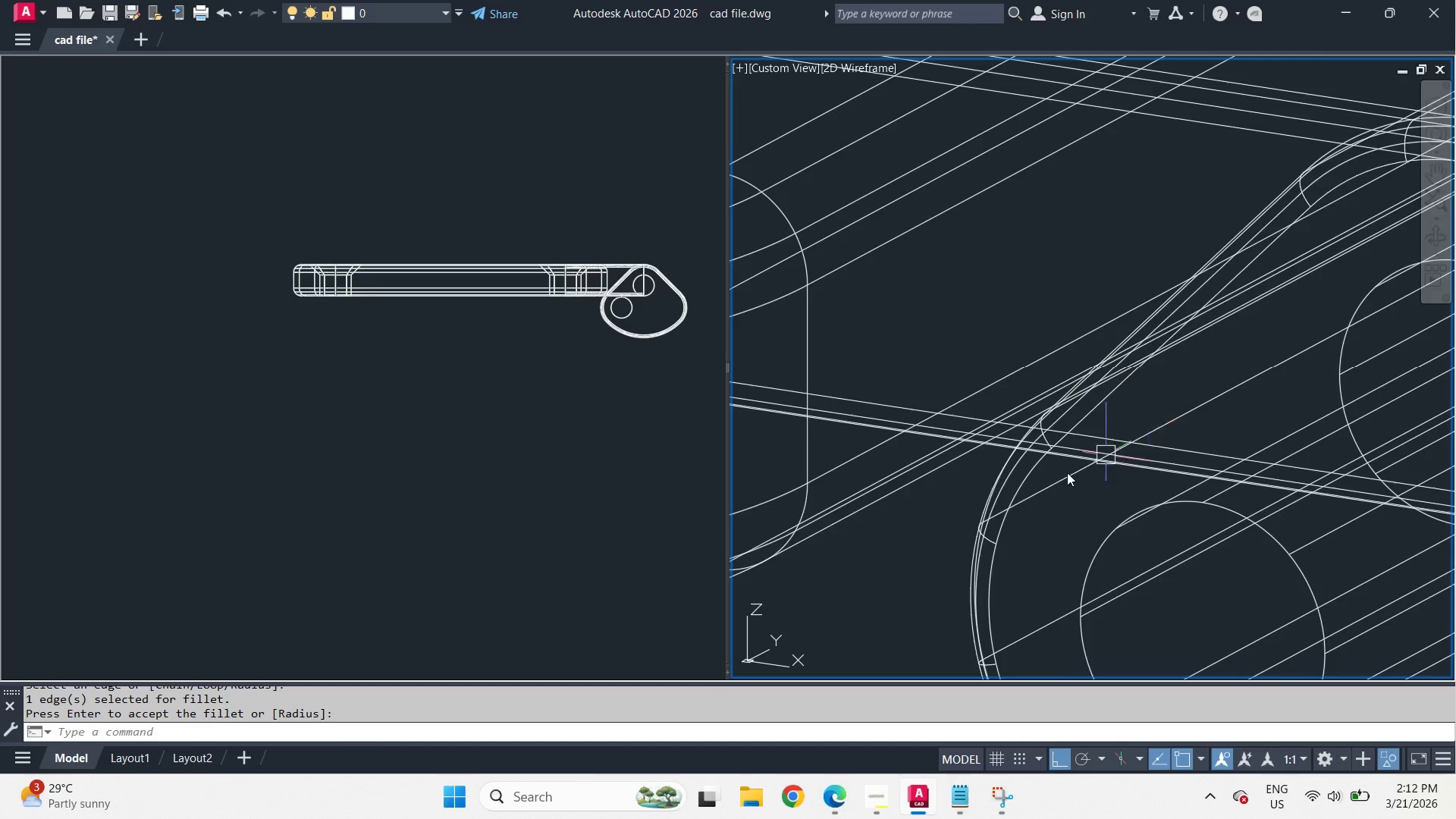 
hold_key(key=ShiftLeft, duration=2.69)
 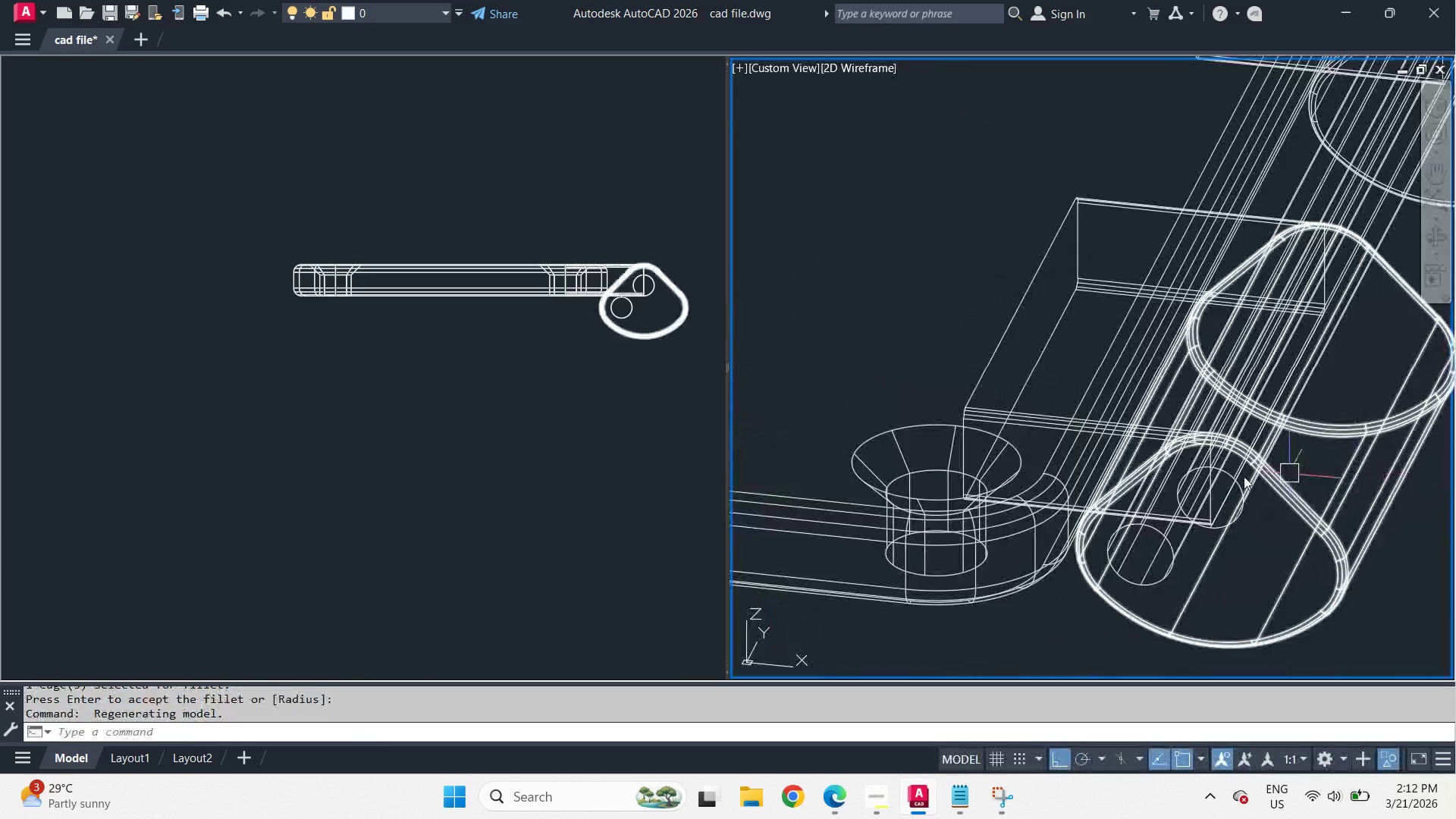 
scroll: coordinate [1236, 475], scroll_direction: down, amount: 4.0
 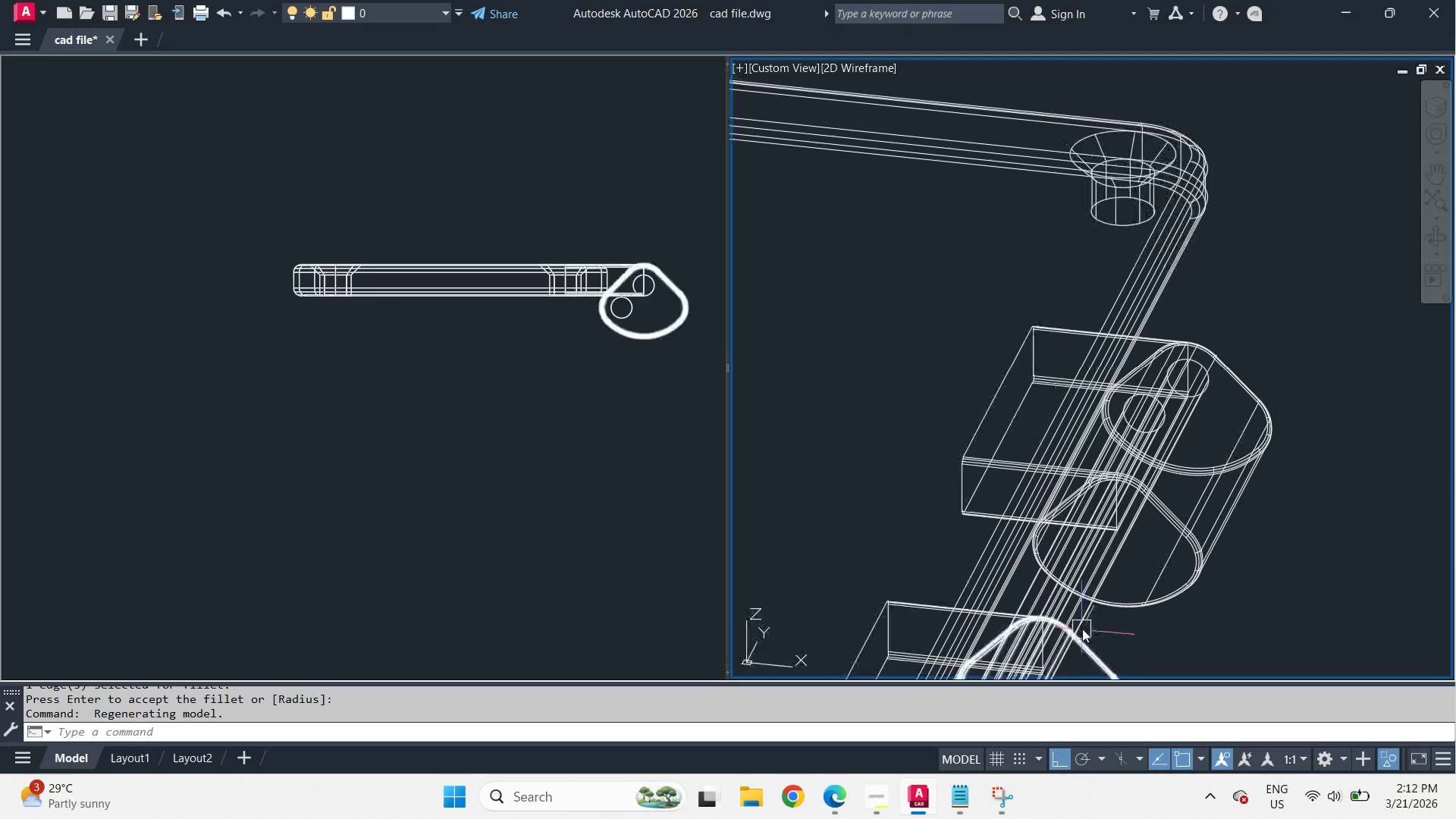 
scroll: coordinate [1144, 323], scroll_direction: up, amount: 1.0
 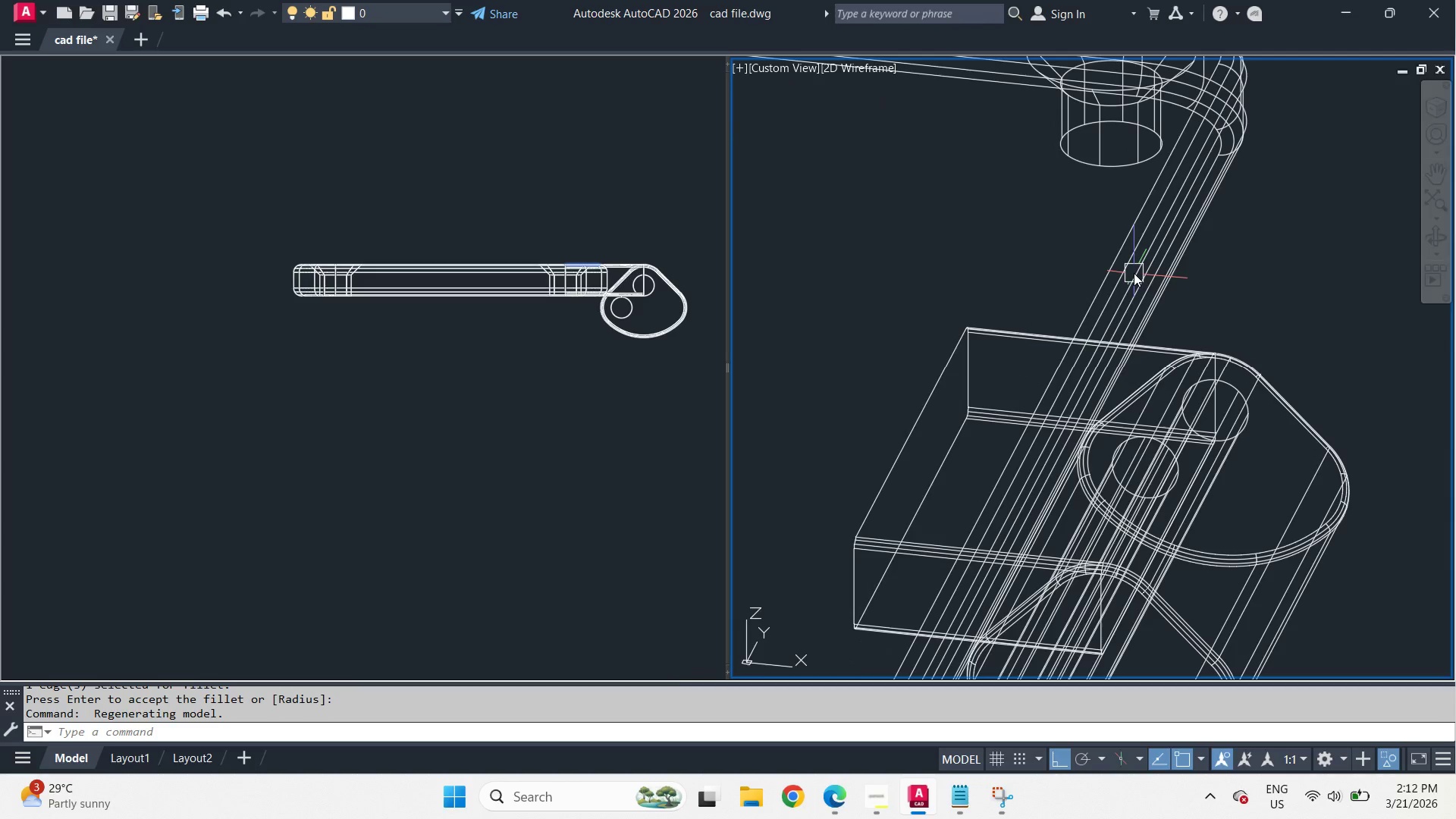 
hold_key(key=ShiftLeft, duration=1.12)
 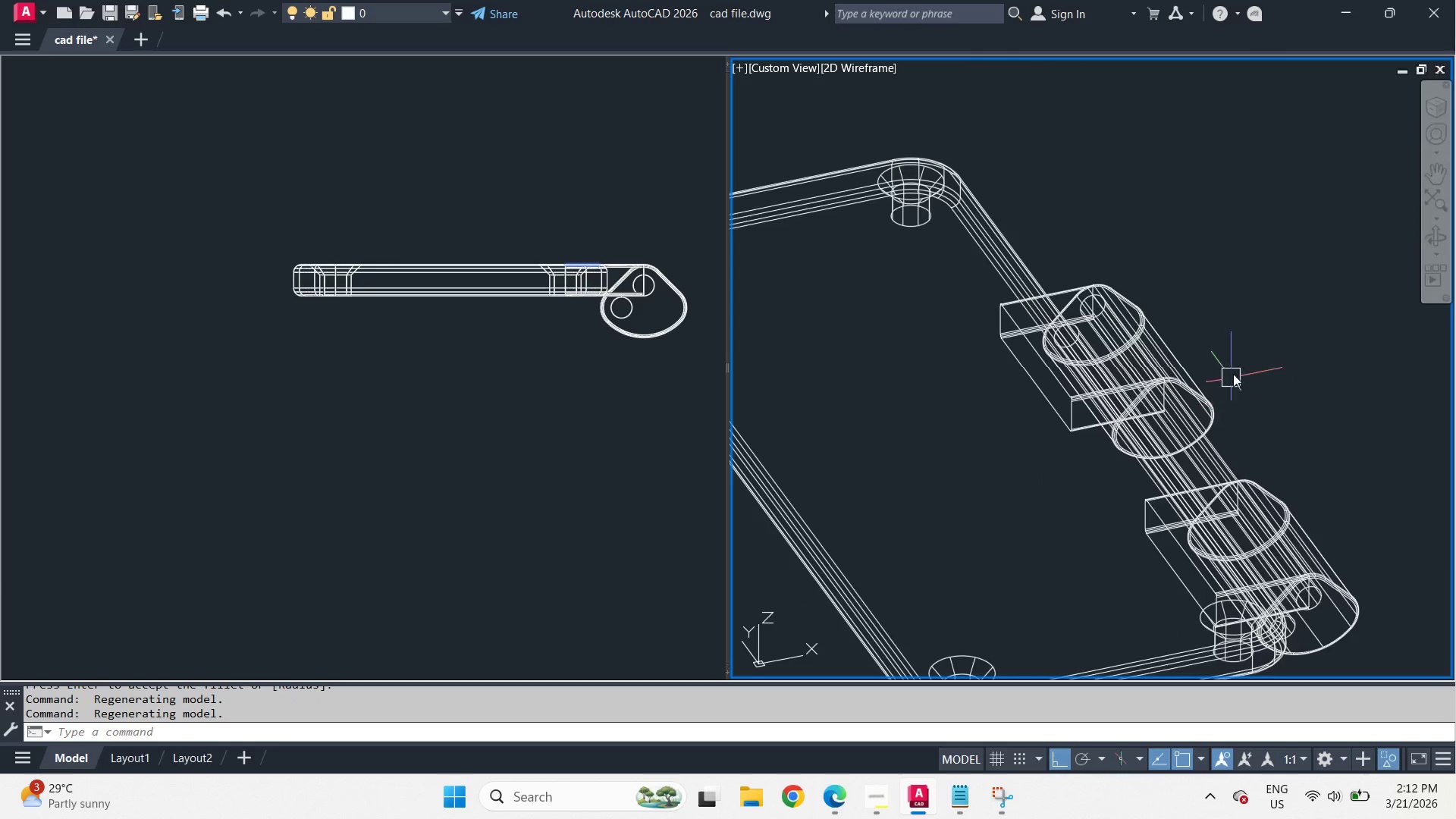 
scroll: coordinate [1254, 328], scroll_direction: down, amount: 4.0
 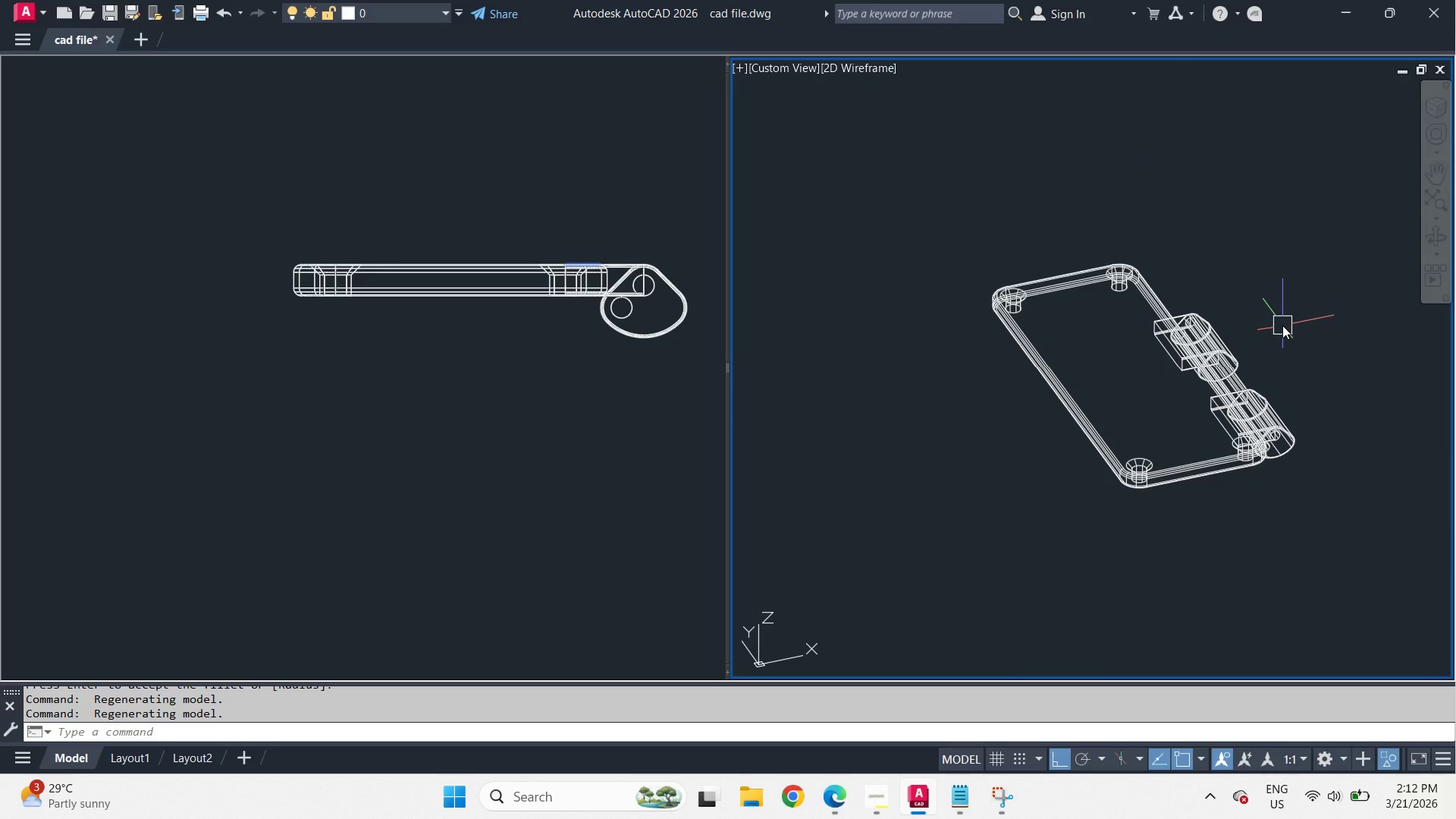 
scroll: coordinate [1335, 476], scroll_direction: up, amount: 3.0
 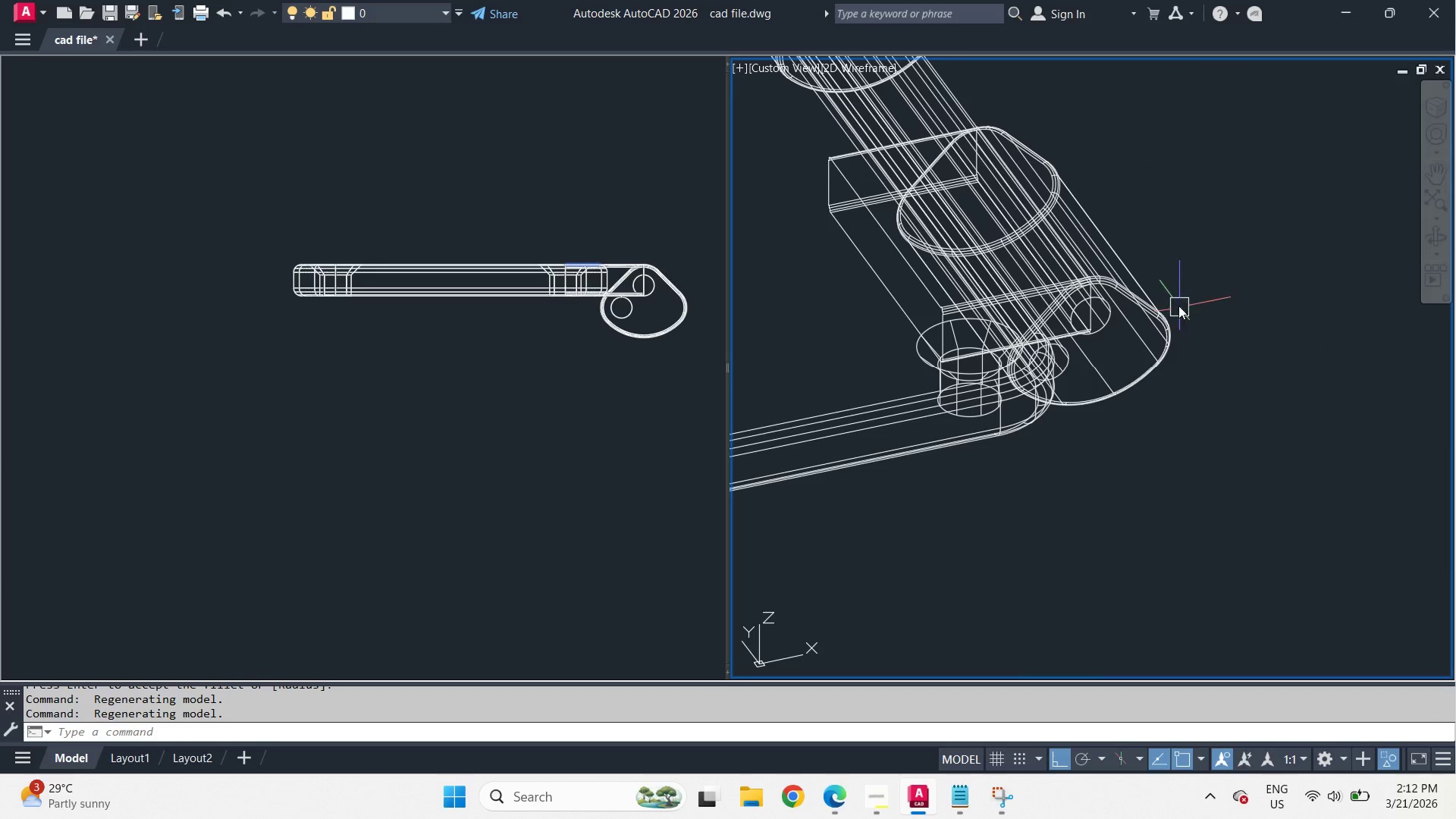 
left_click([1084, 309])
 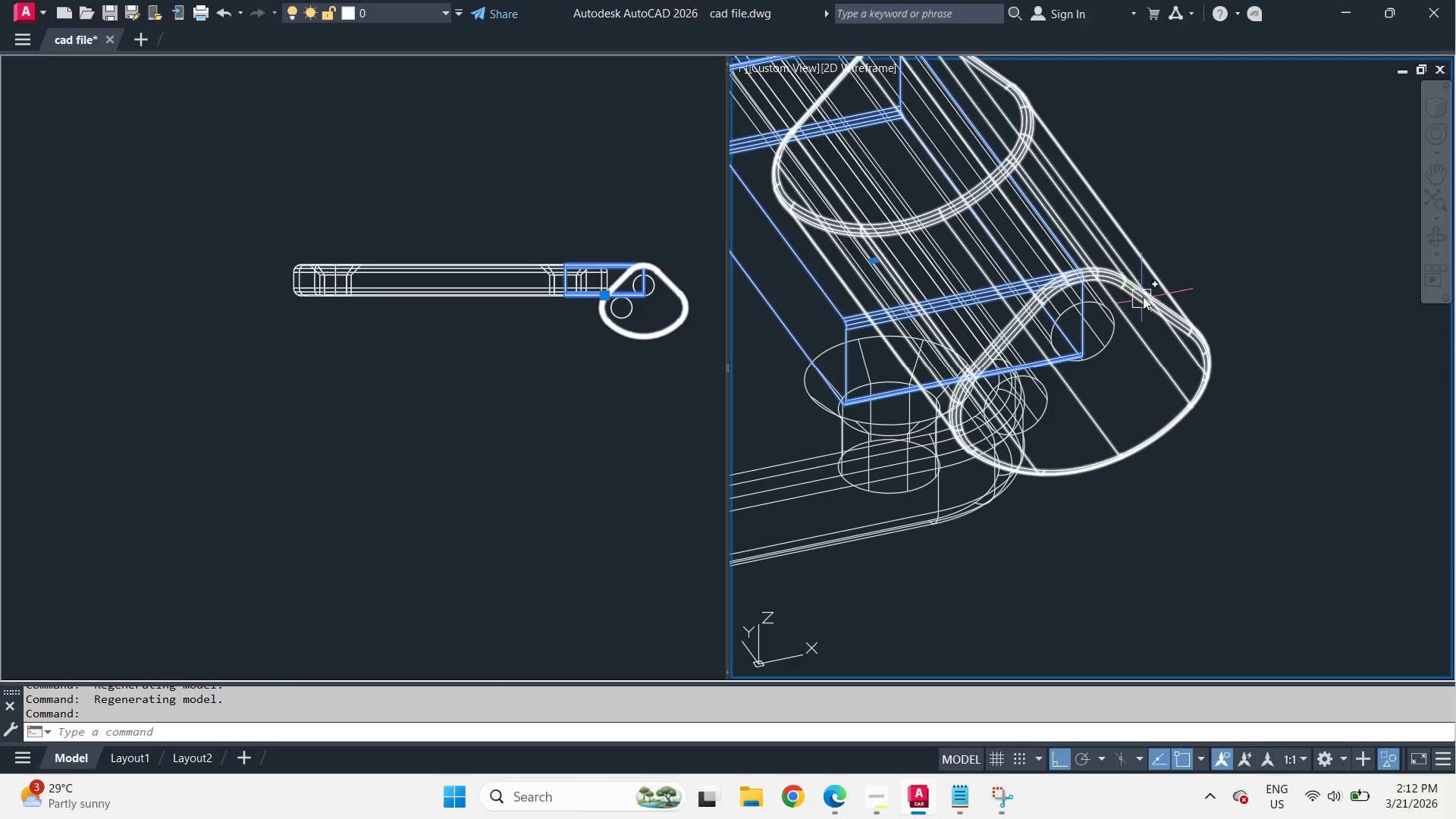 
scroll: coordinate [1105, 289], scroll_direction: up, amount: 1.0
 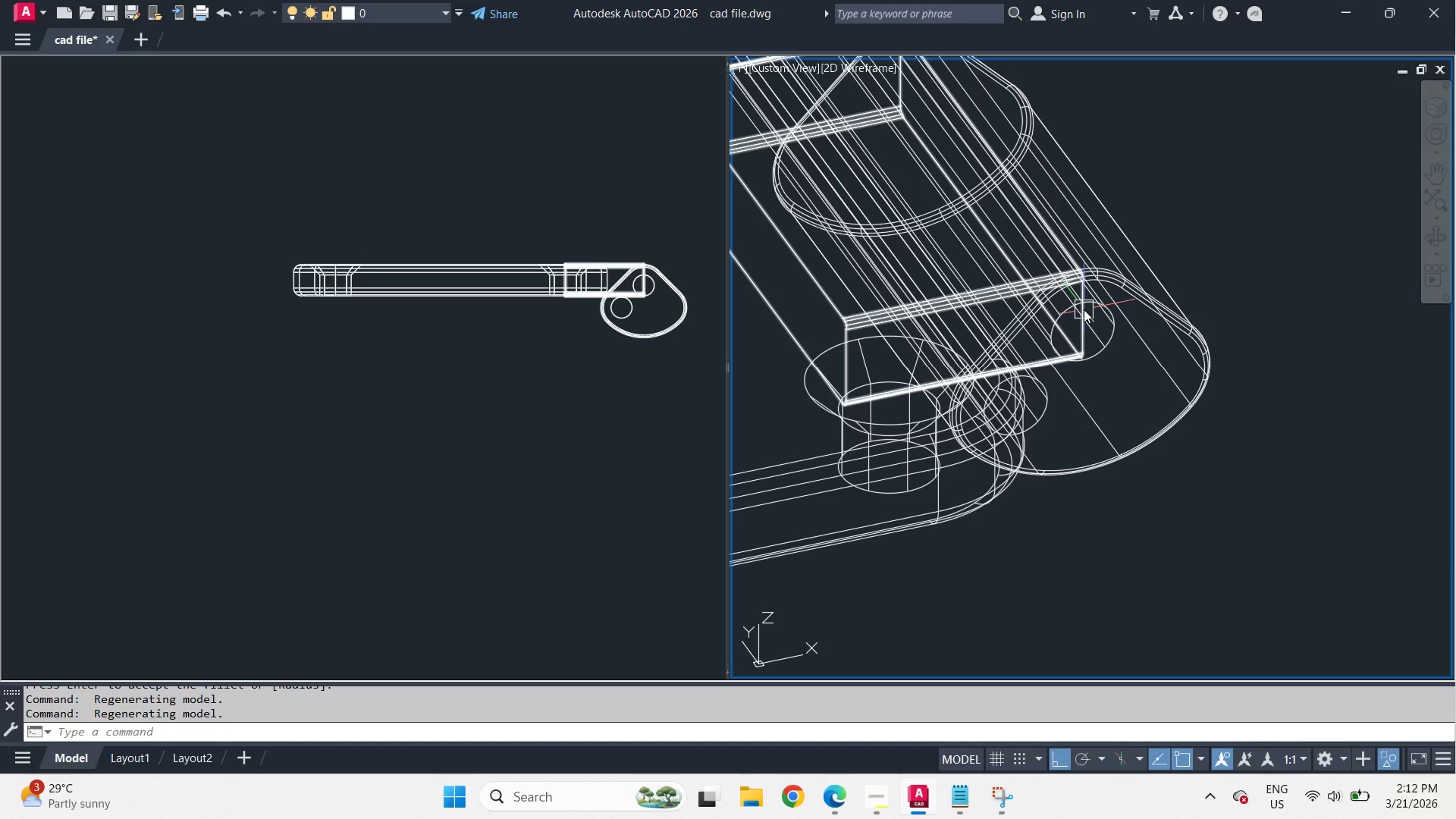 
hold_key(key=ShiftLeft, duration=1.19)
left_click([1143, 297])
 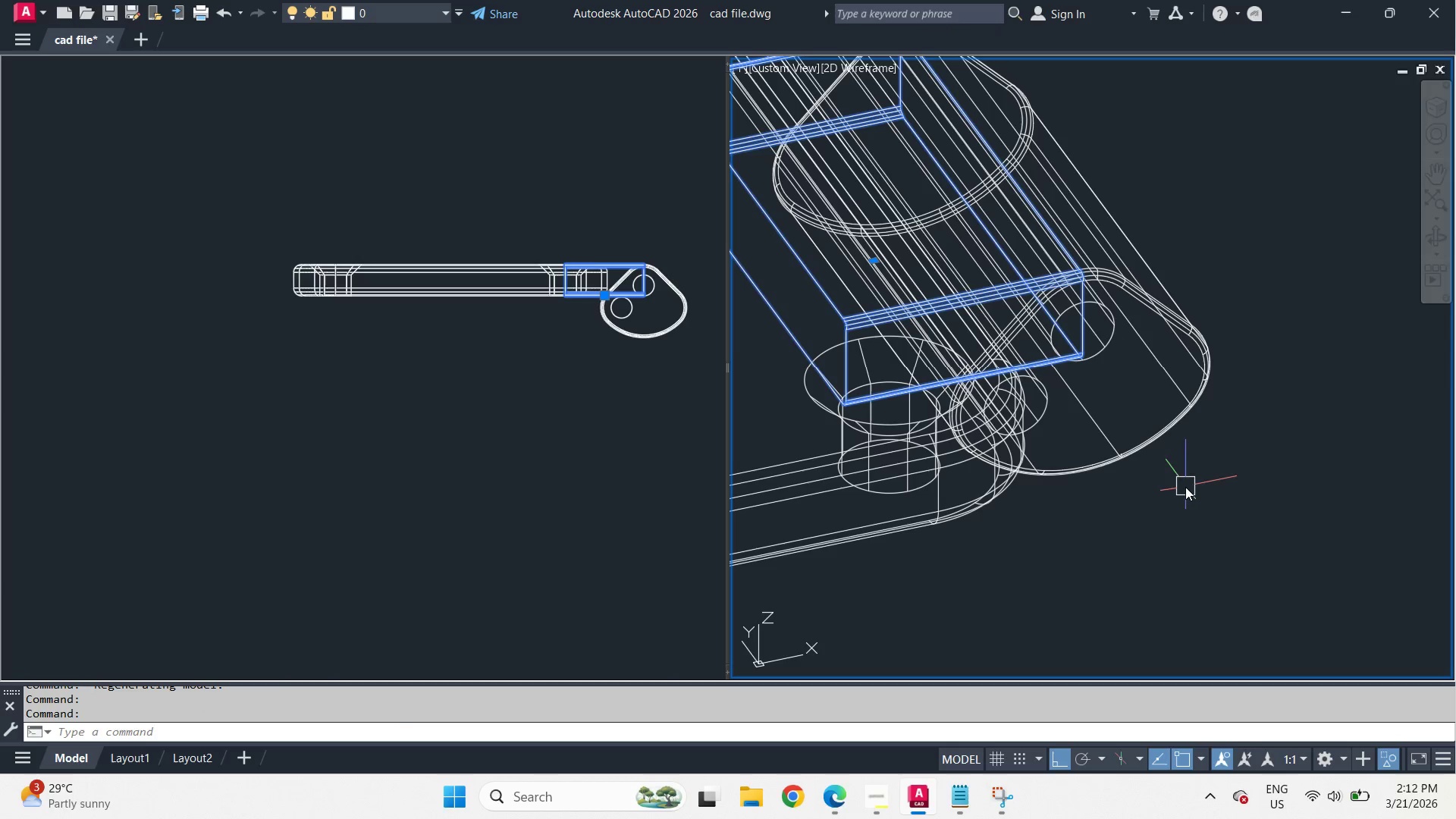 
double_click([1195, 507])
 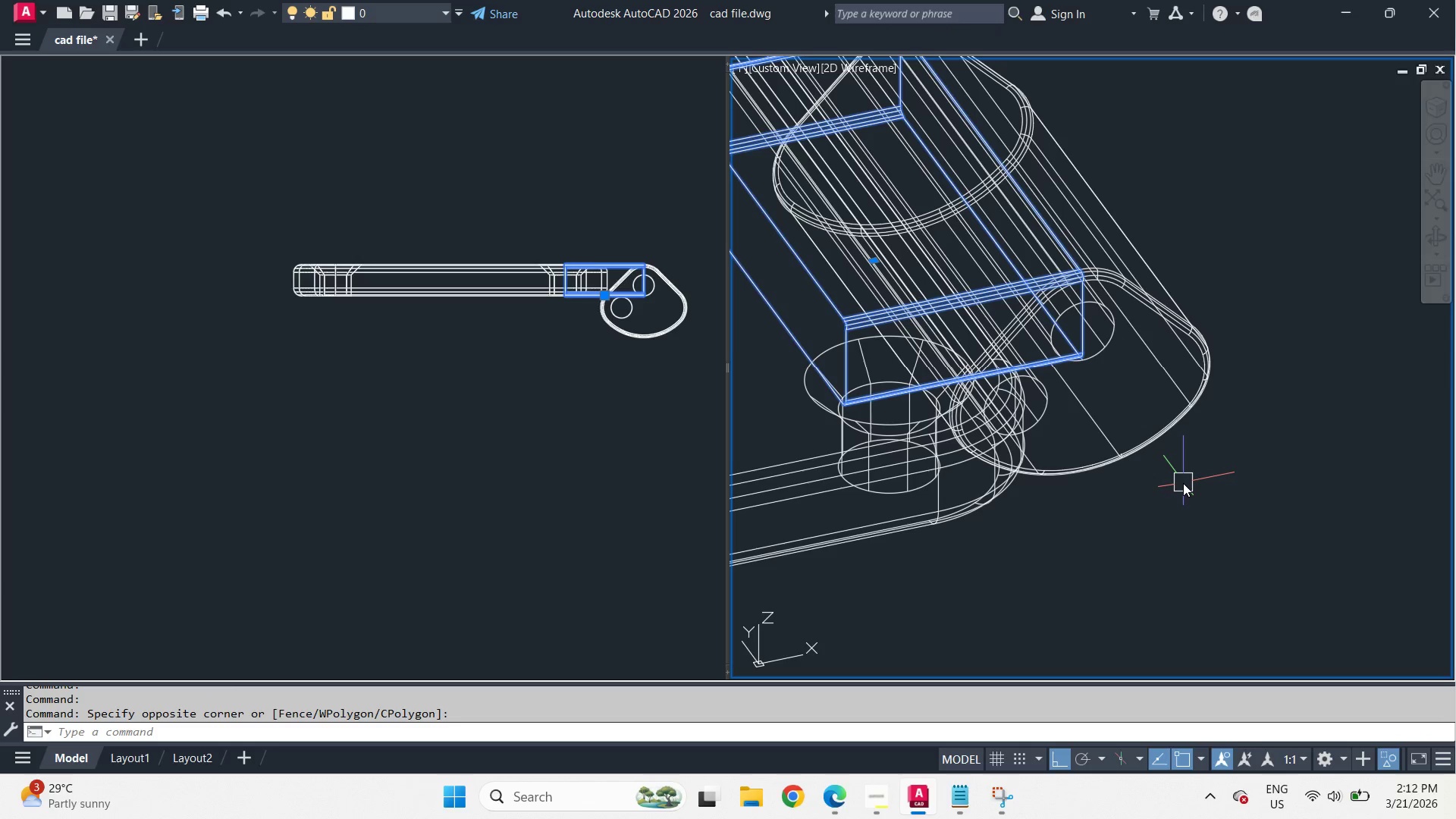 
key(Escape)
 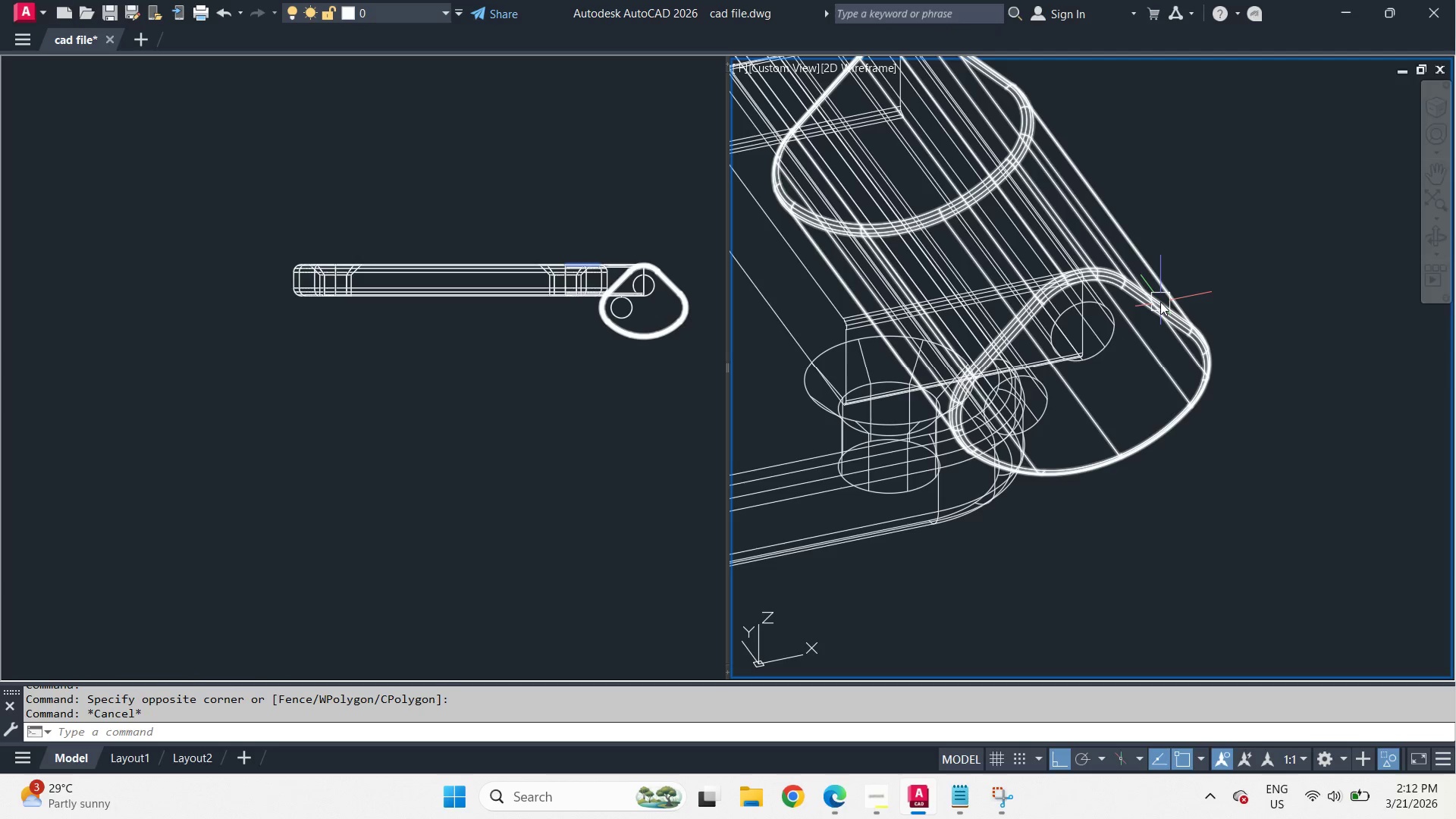 
left_click([1160, 302])
 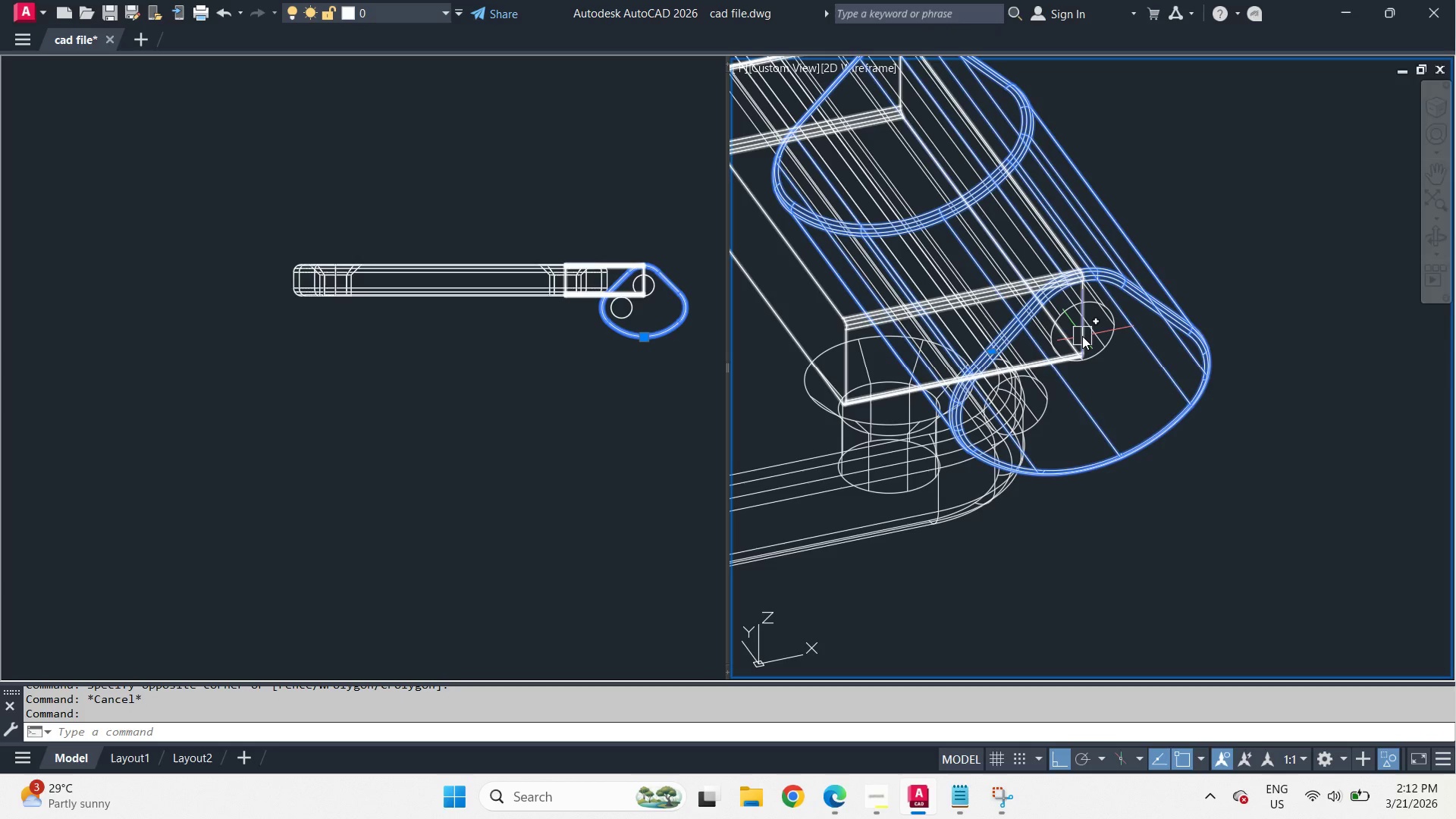 
left_click([1082, 336])
 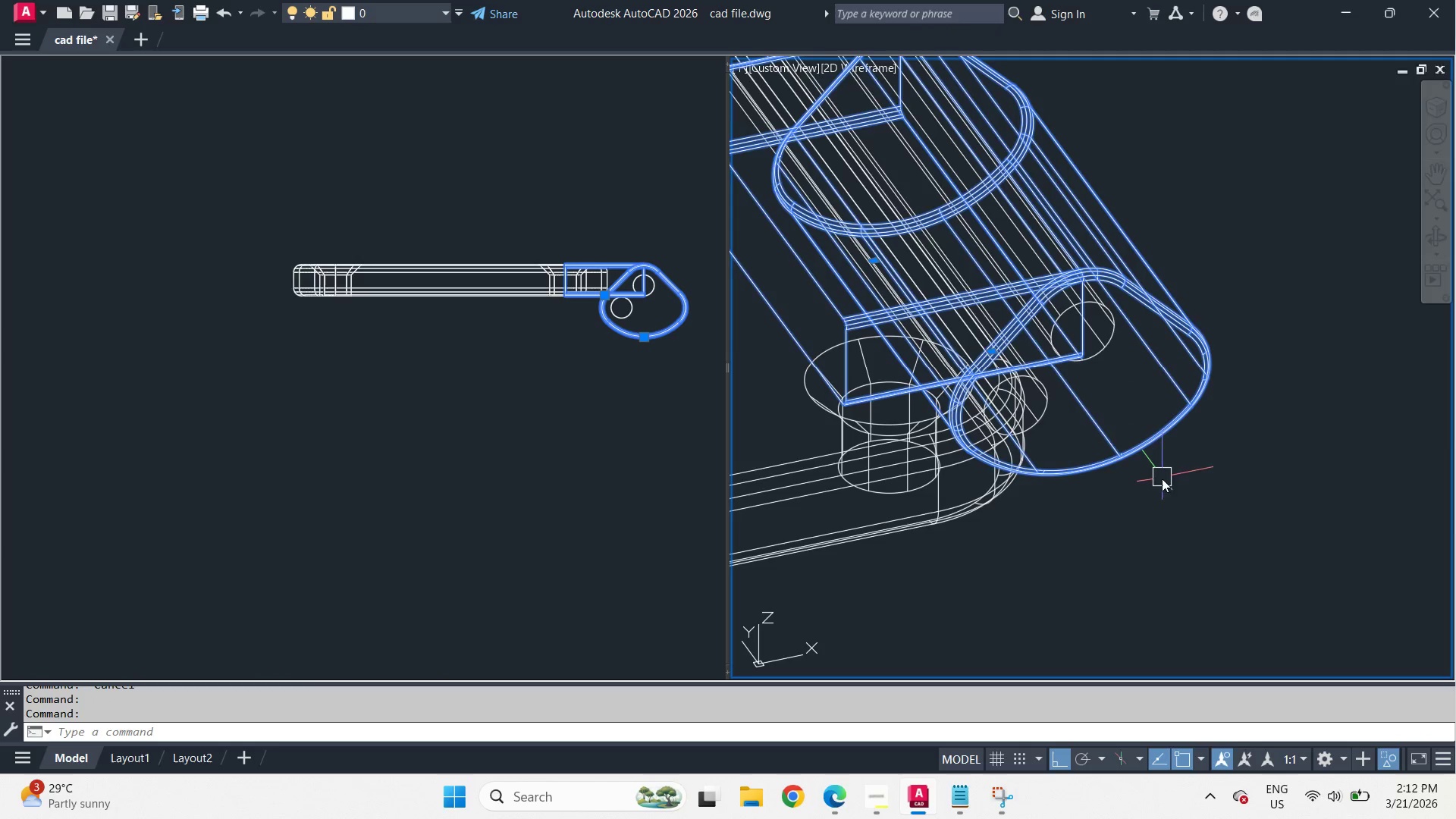 
scroll: coordinate [1178, 494], scroll_direction: down, amount: 2.0
 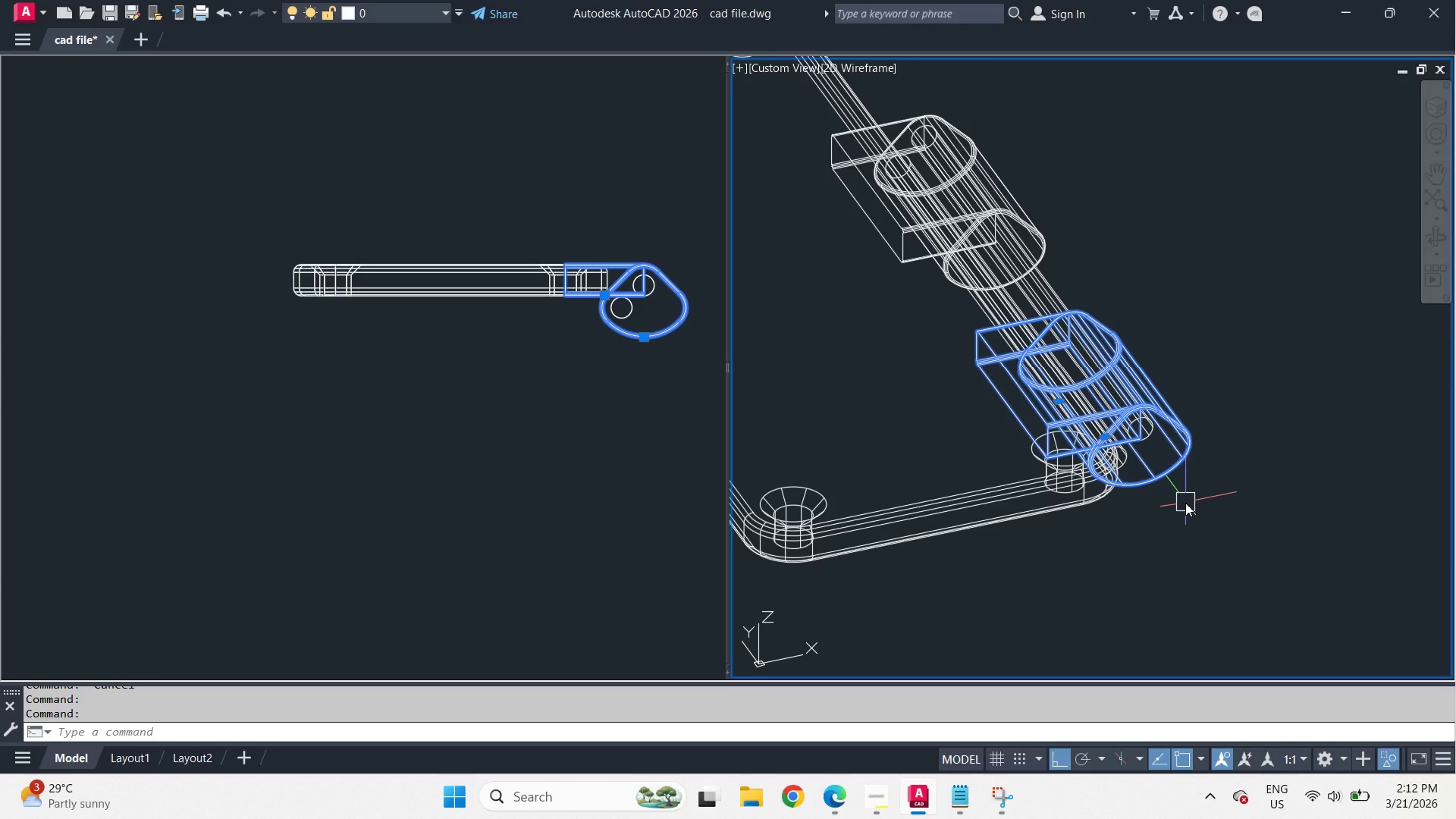 
key(Escape)
 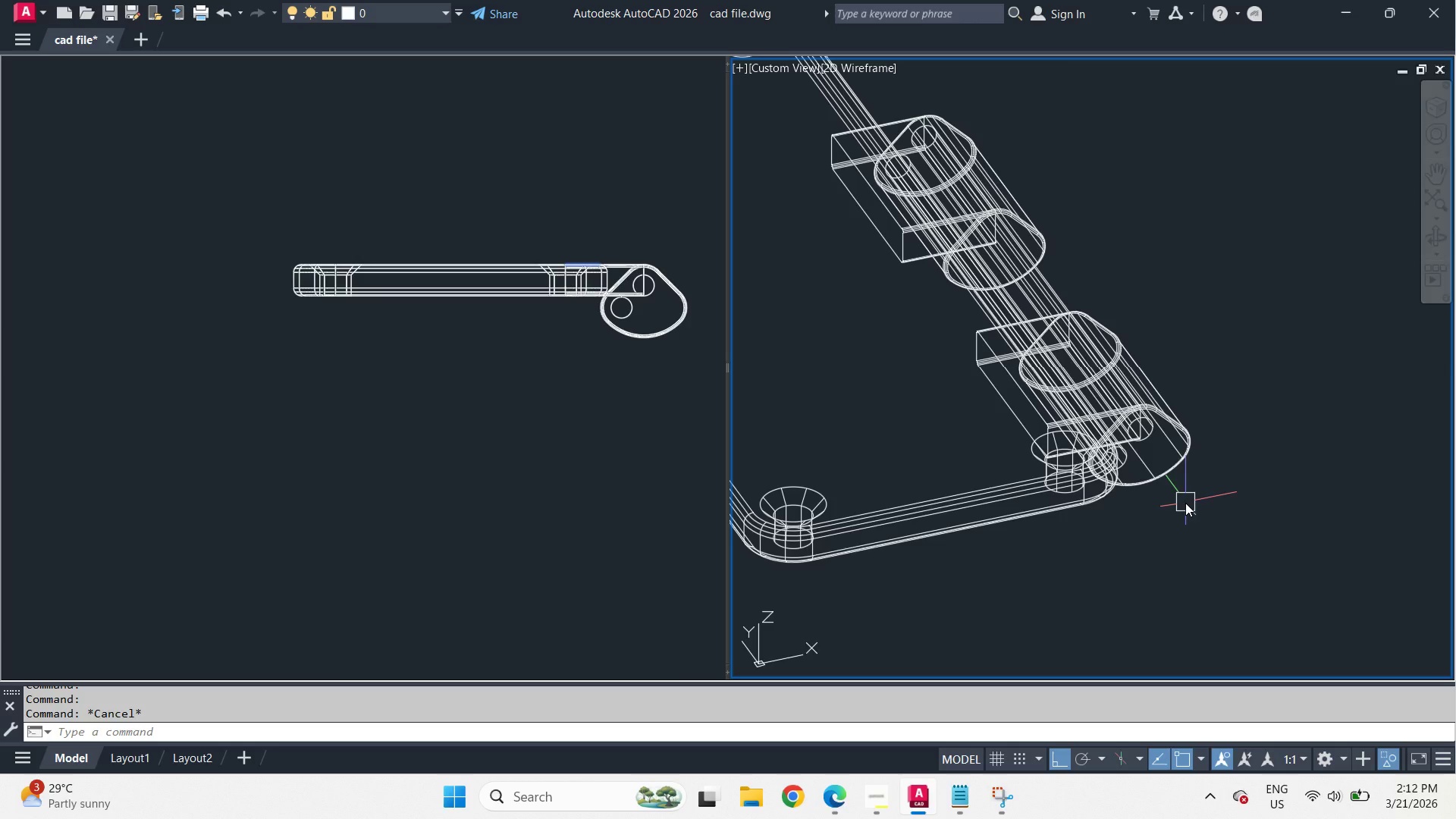 
scroll: coordinate [1185, 503], scroll_direction: down, amount: 1.0
 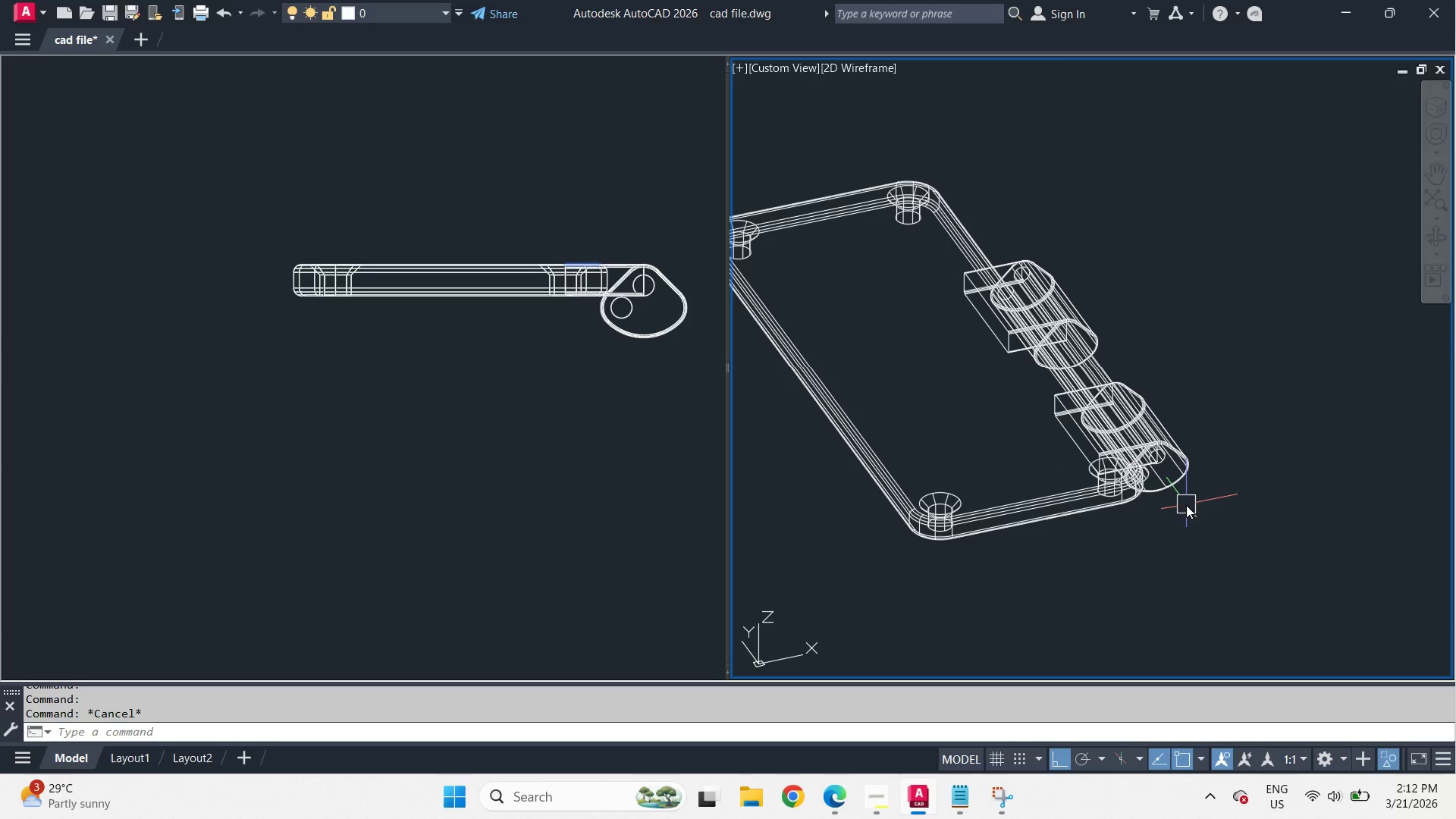 
wait(5.34)
 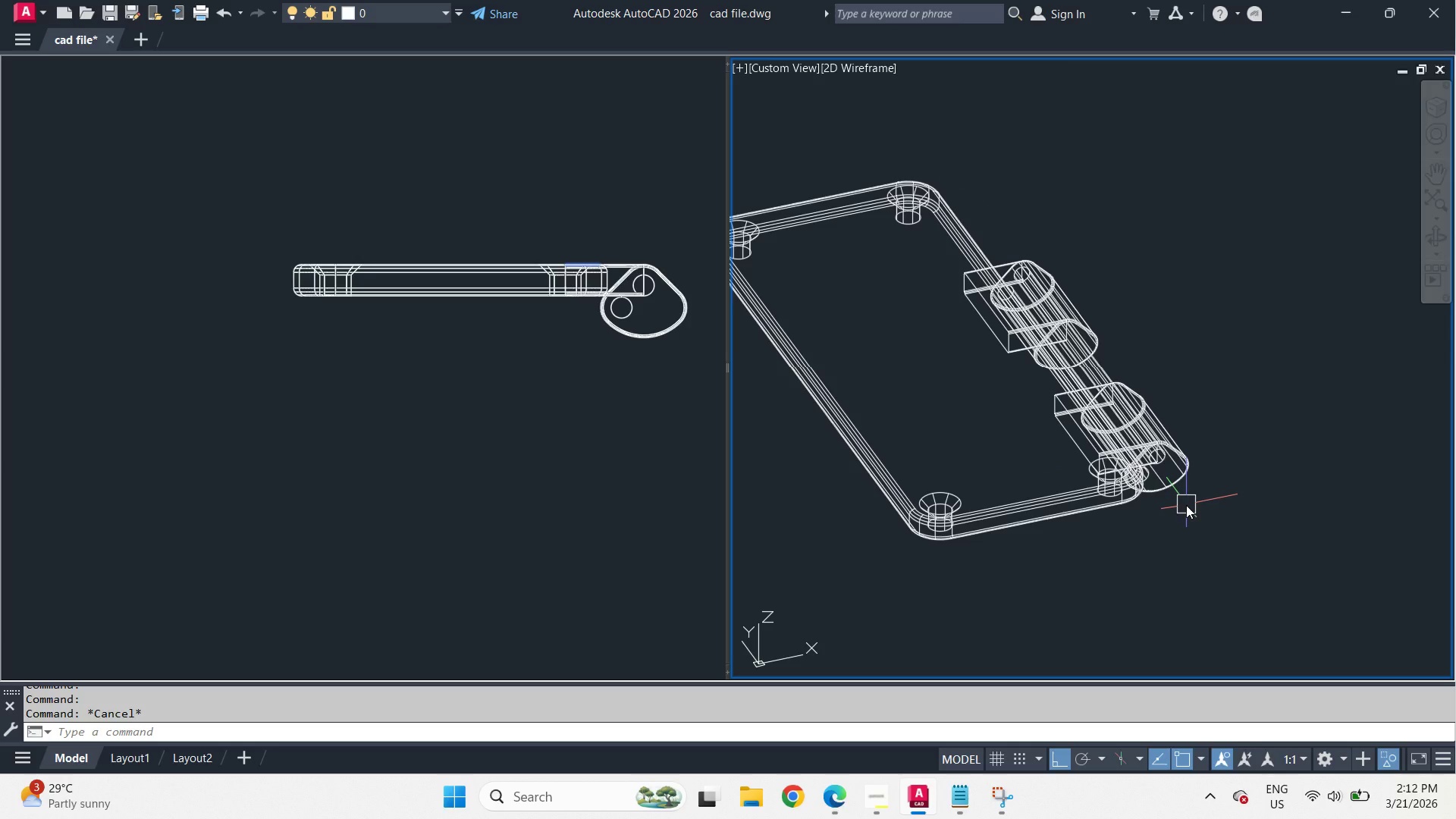 
type(uni )
 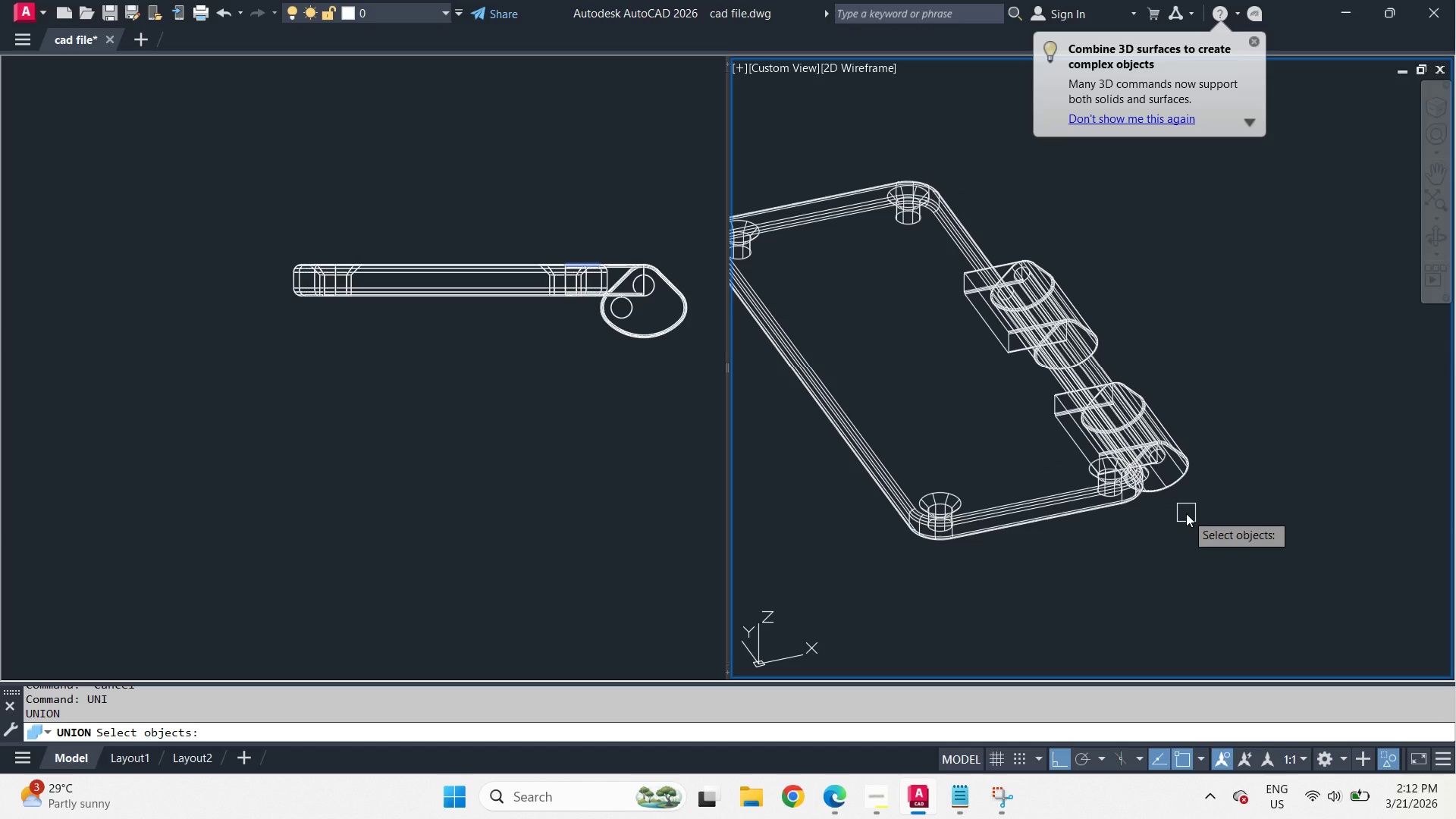 
left_click([1186, 513])
 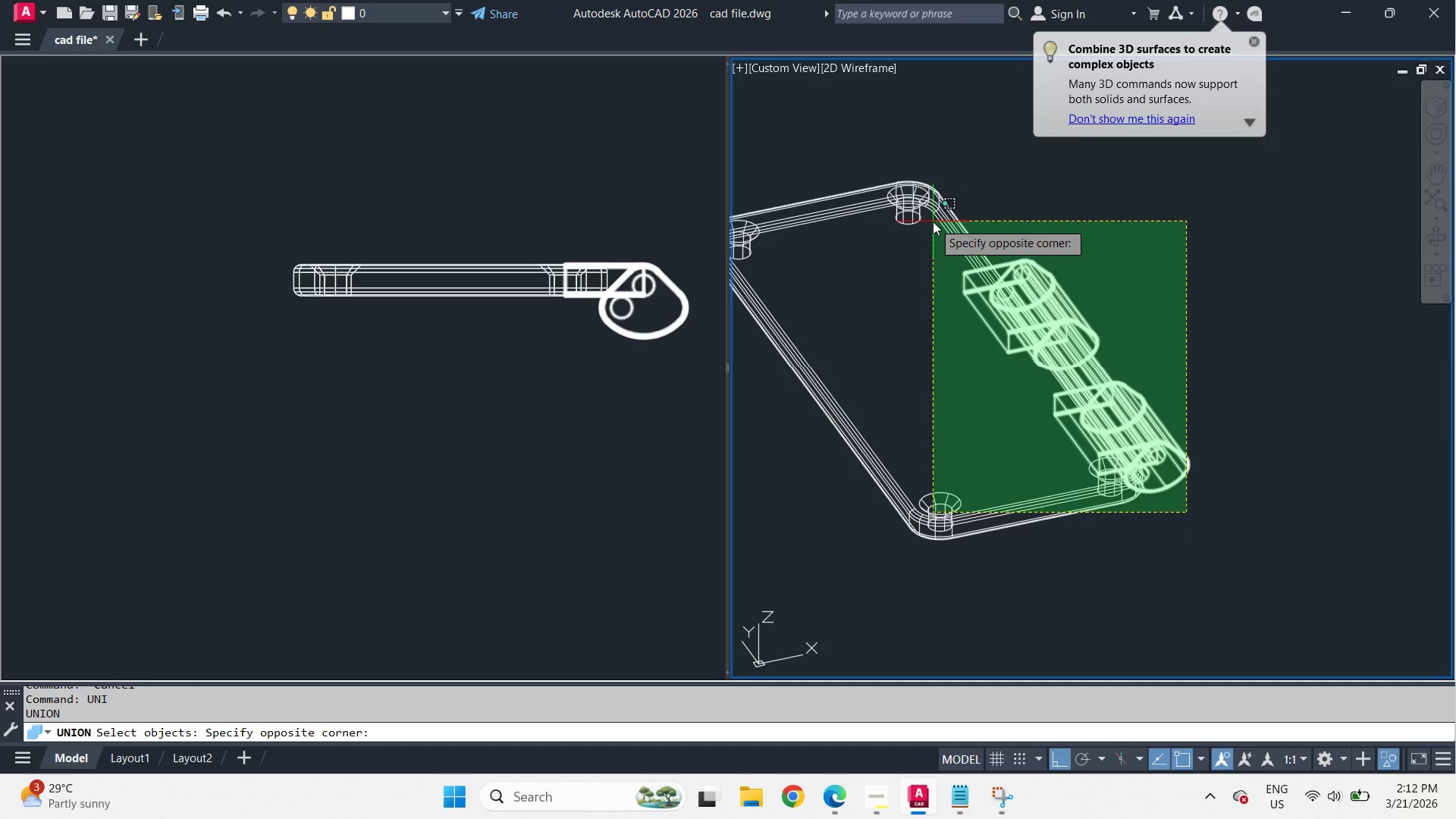 
left_click([933, 221])
 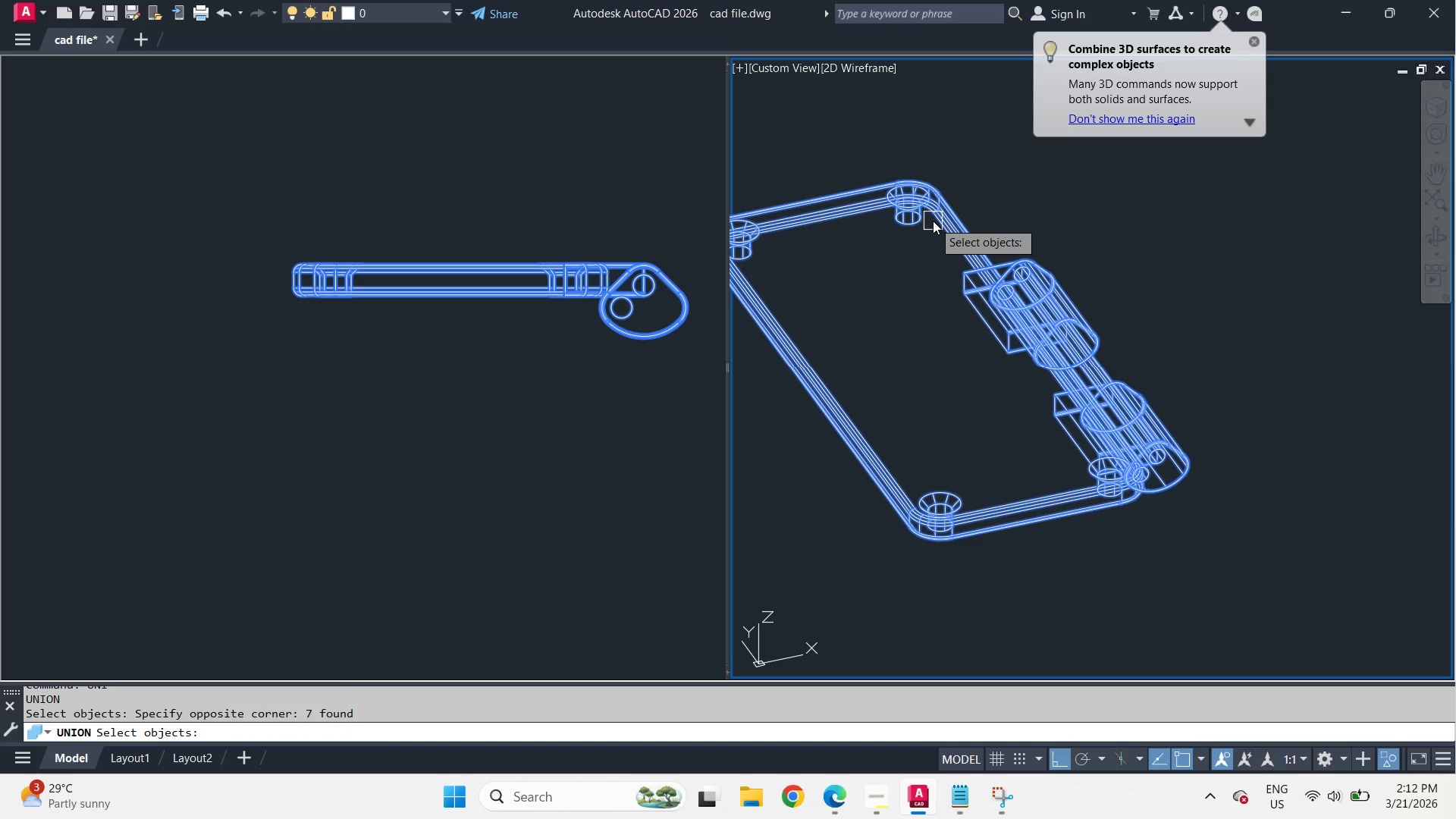 
key(Space)
 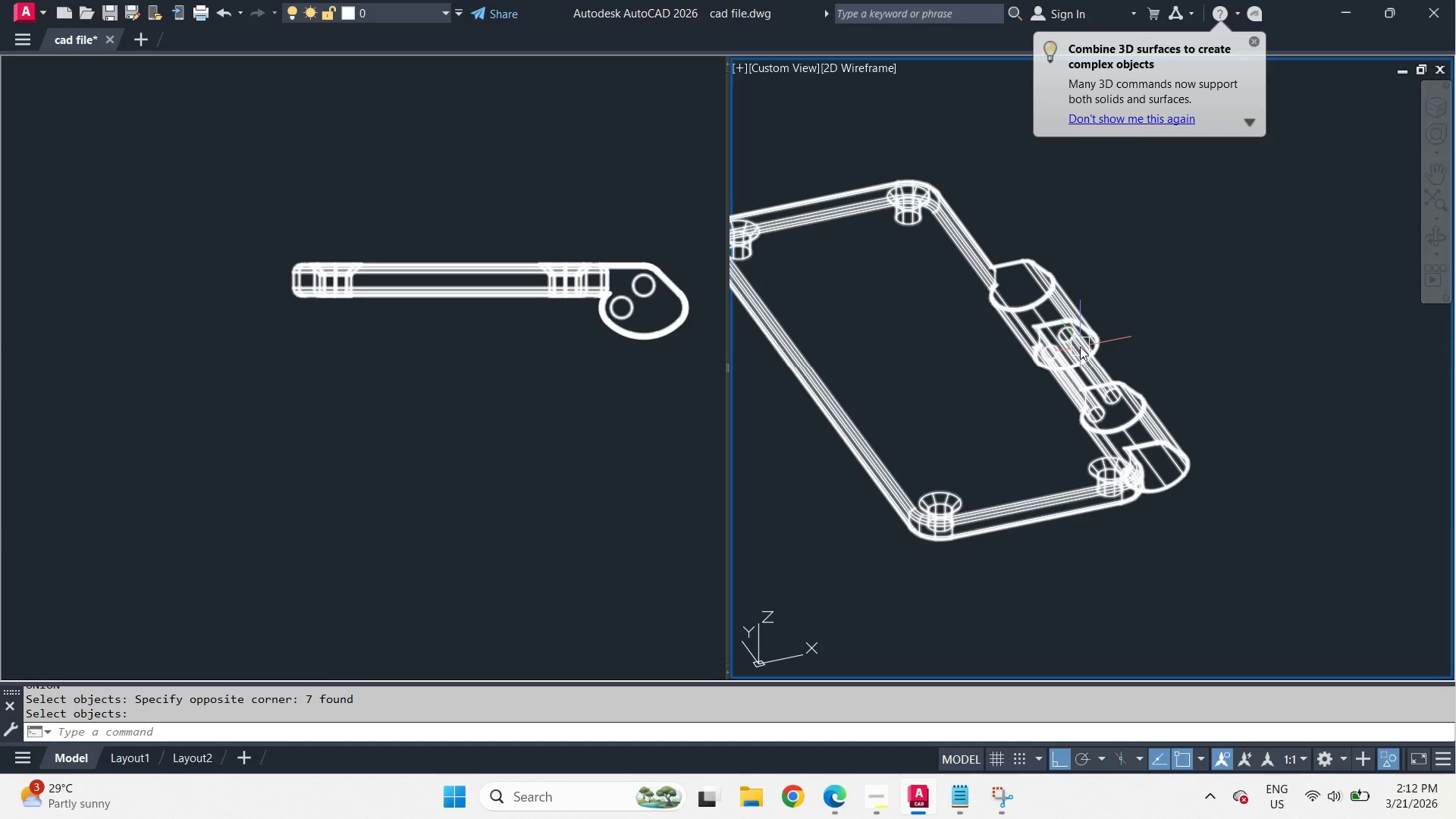 
hold_key(key=ShiftLeft, duration=0.55)
 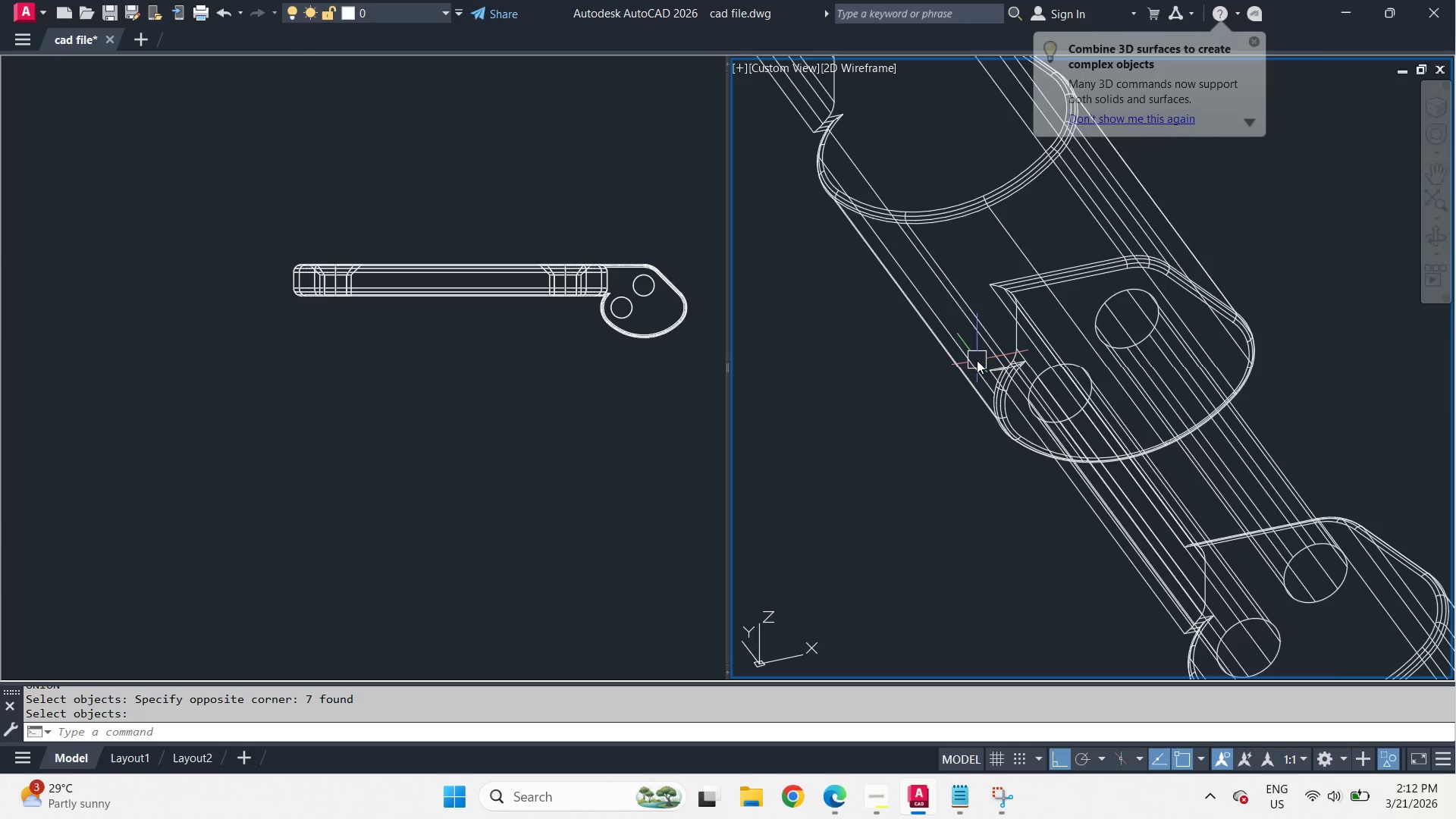 
scroll: coordinate [975, 357], scroll_direction: up, amount: 5.0
 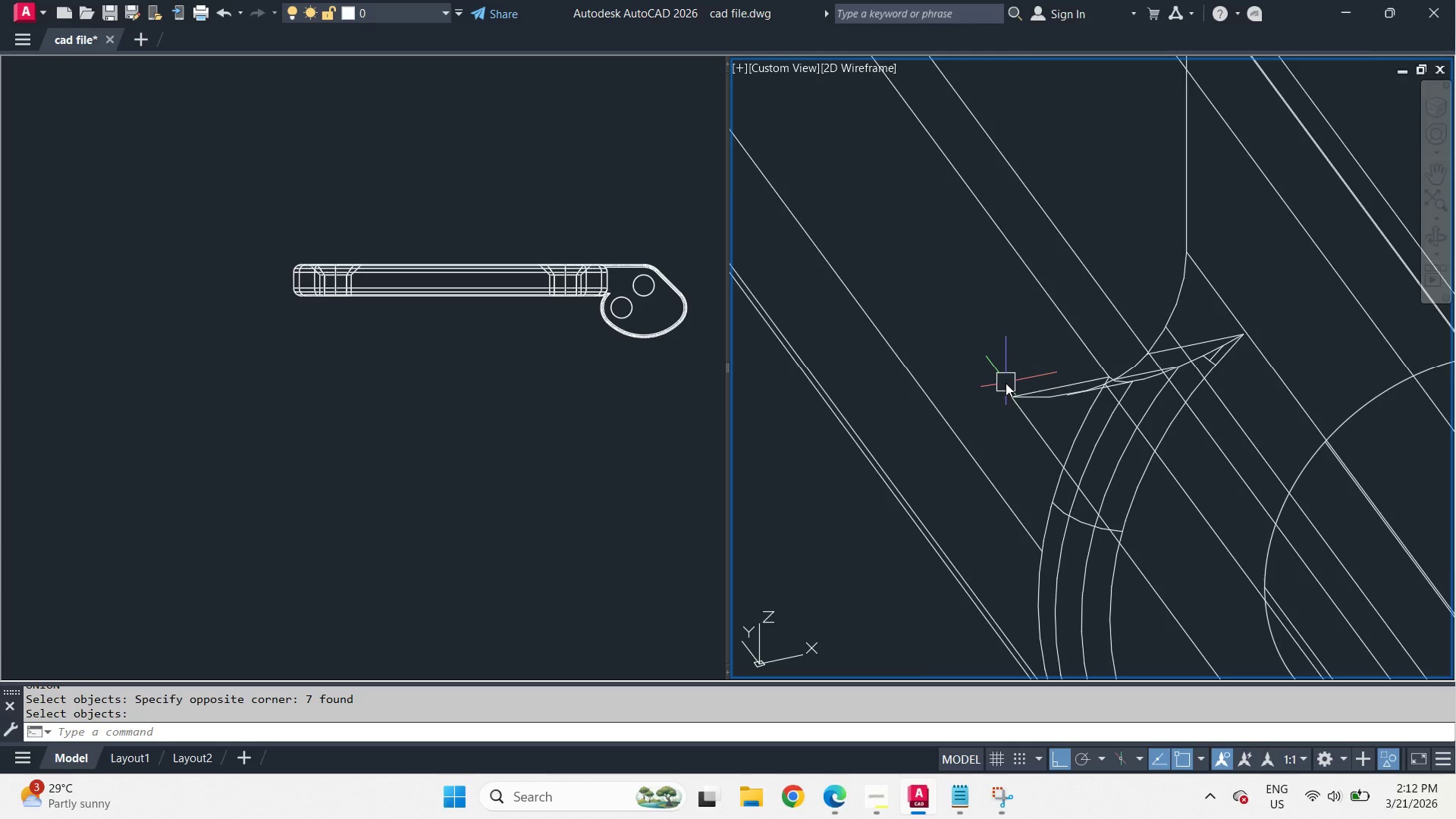 
hold_key(key=ShiftLeft, duration=0.94)
 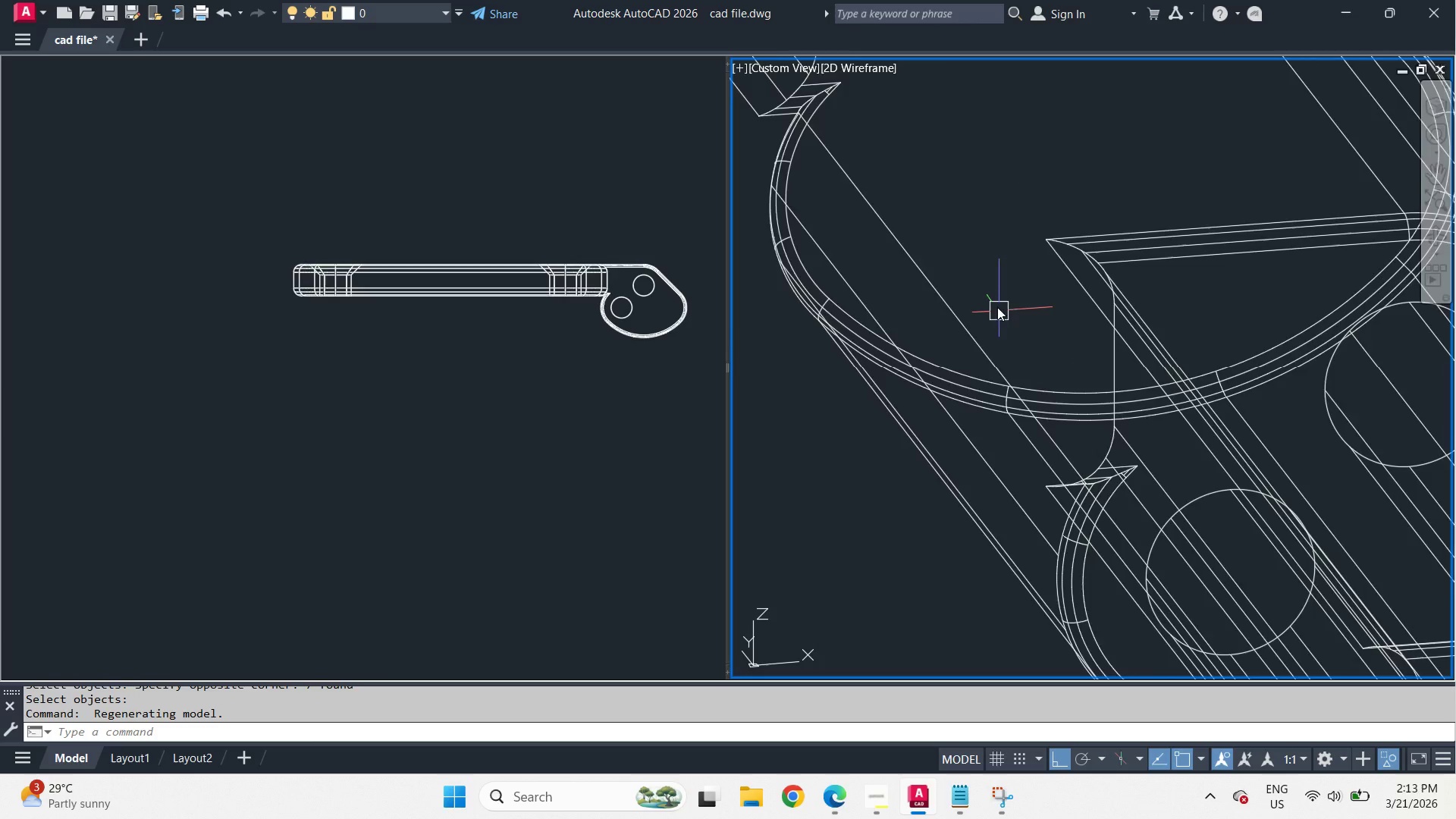 
scroll: coordinate [1006, 383], scroll_direction: up, amount: 3.0
 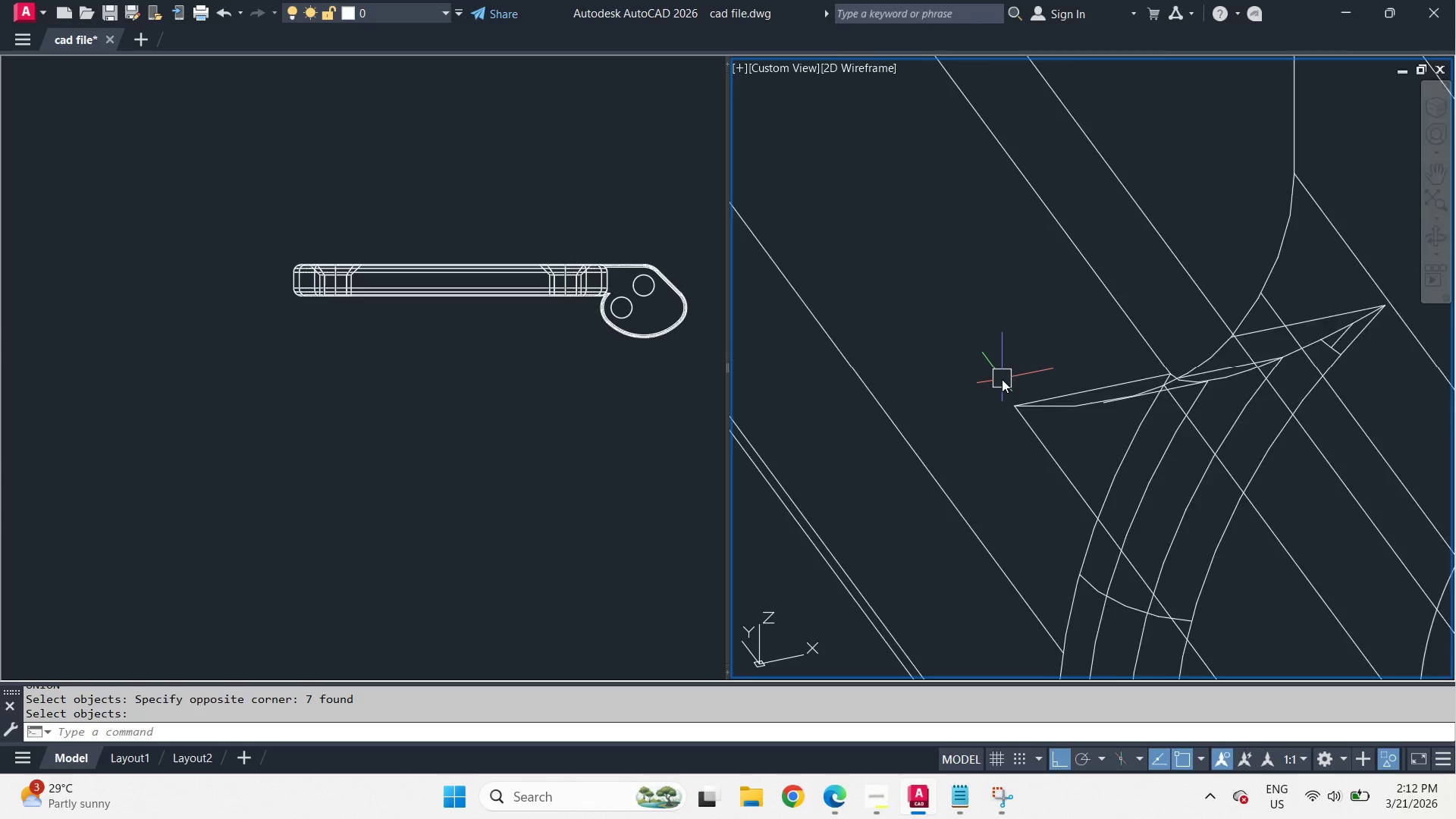 
scroll: coordinate [1002, 379], scroll_direction: down, amount: 3.0
 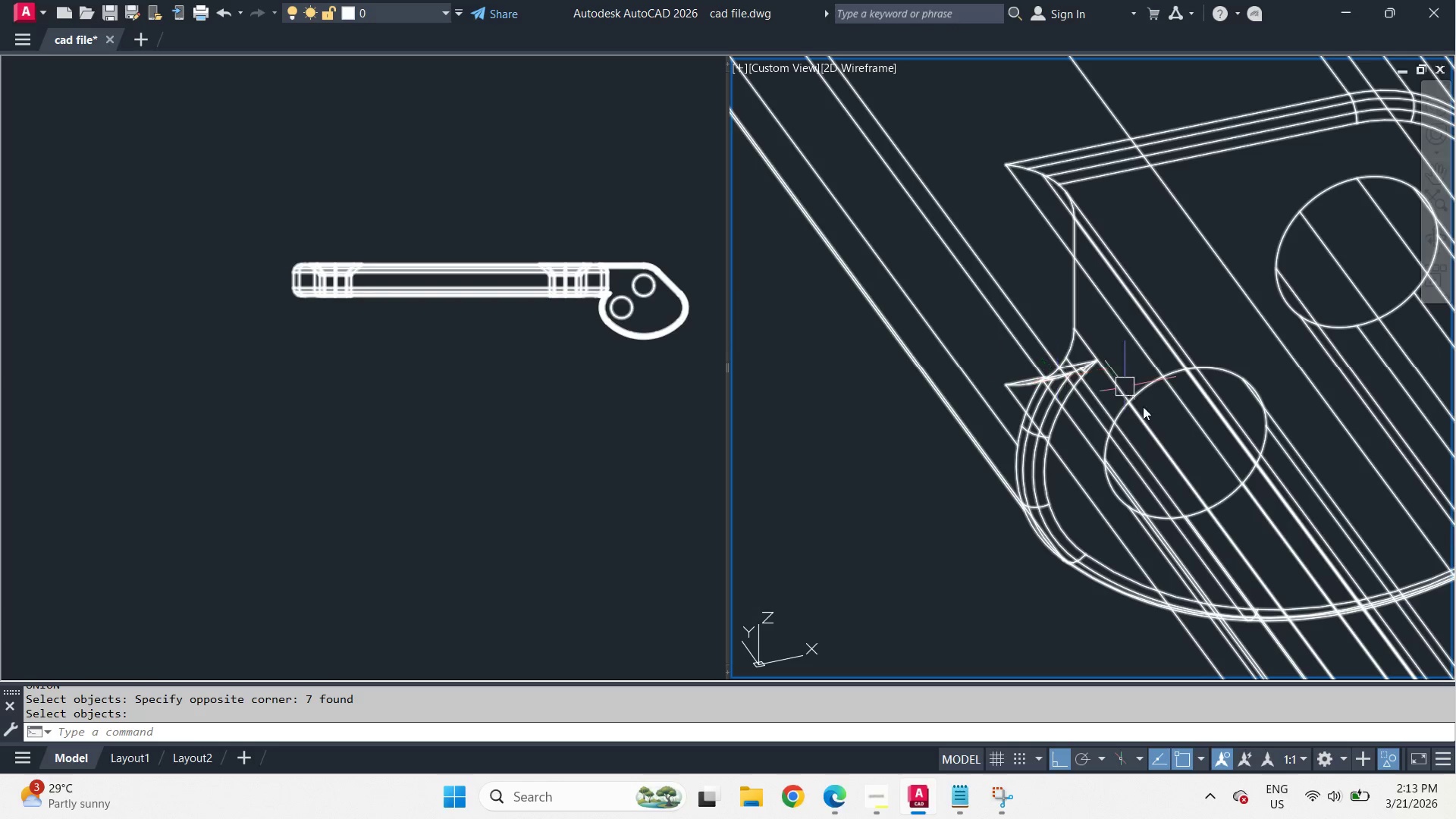 
type(vs 2 )
 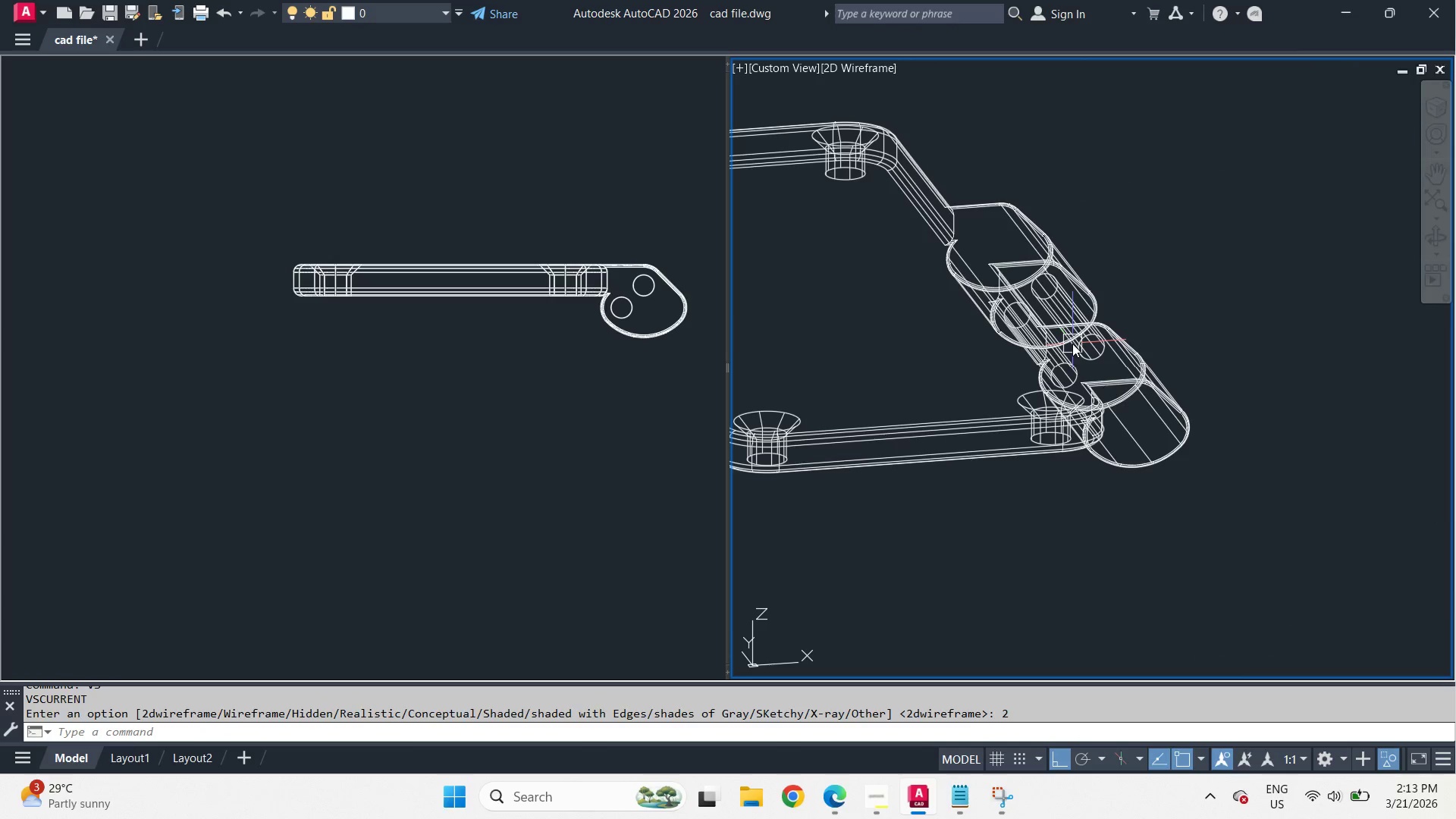 
scroll: coordinate [977, 265], scroll_direction: down, amount: 4.0
 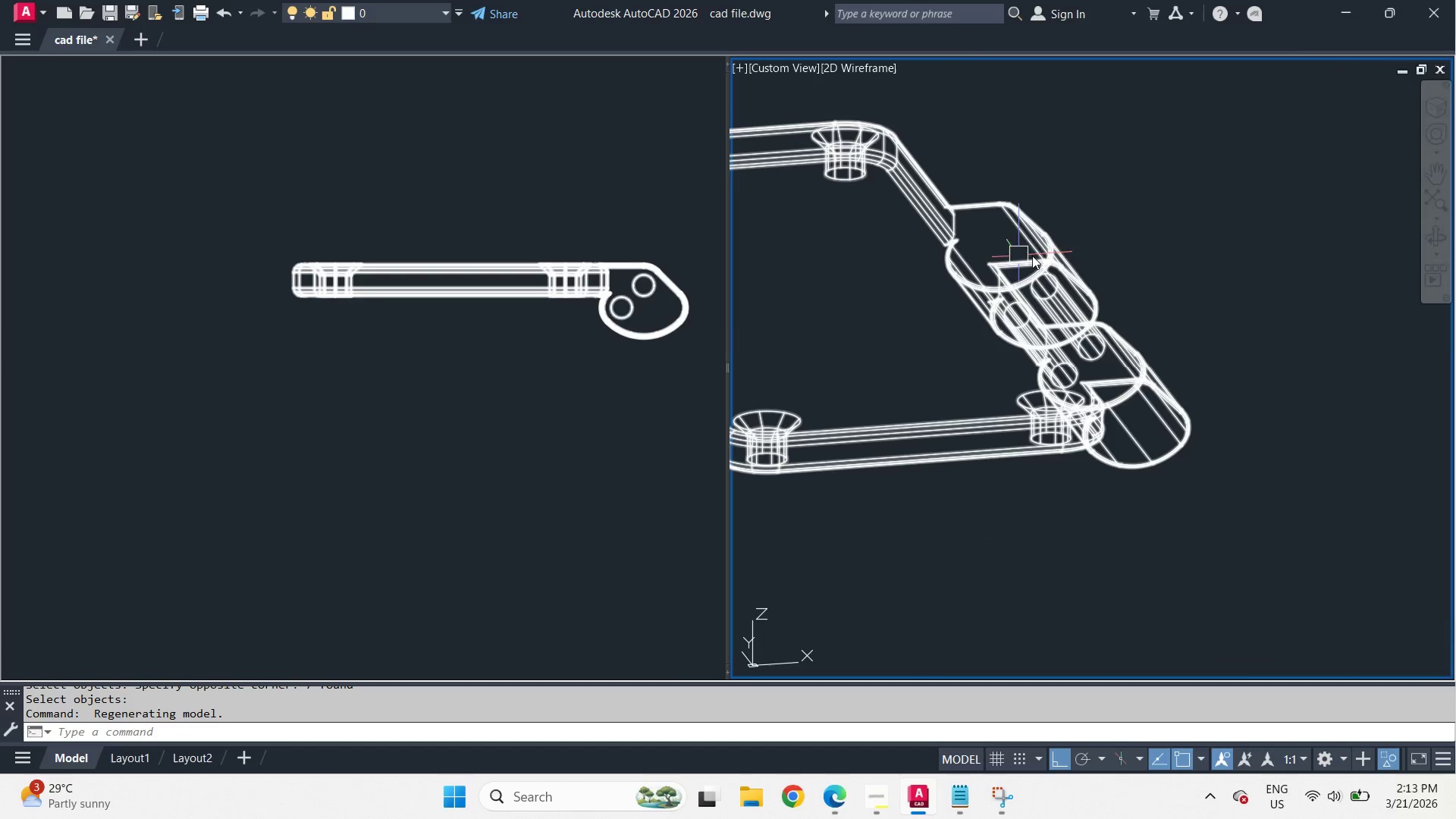 
type(vs )
 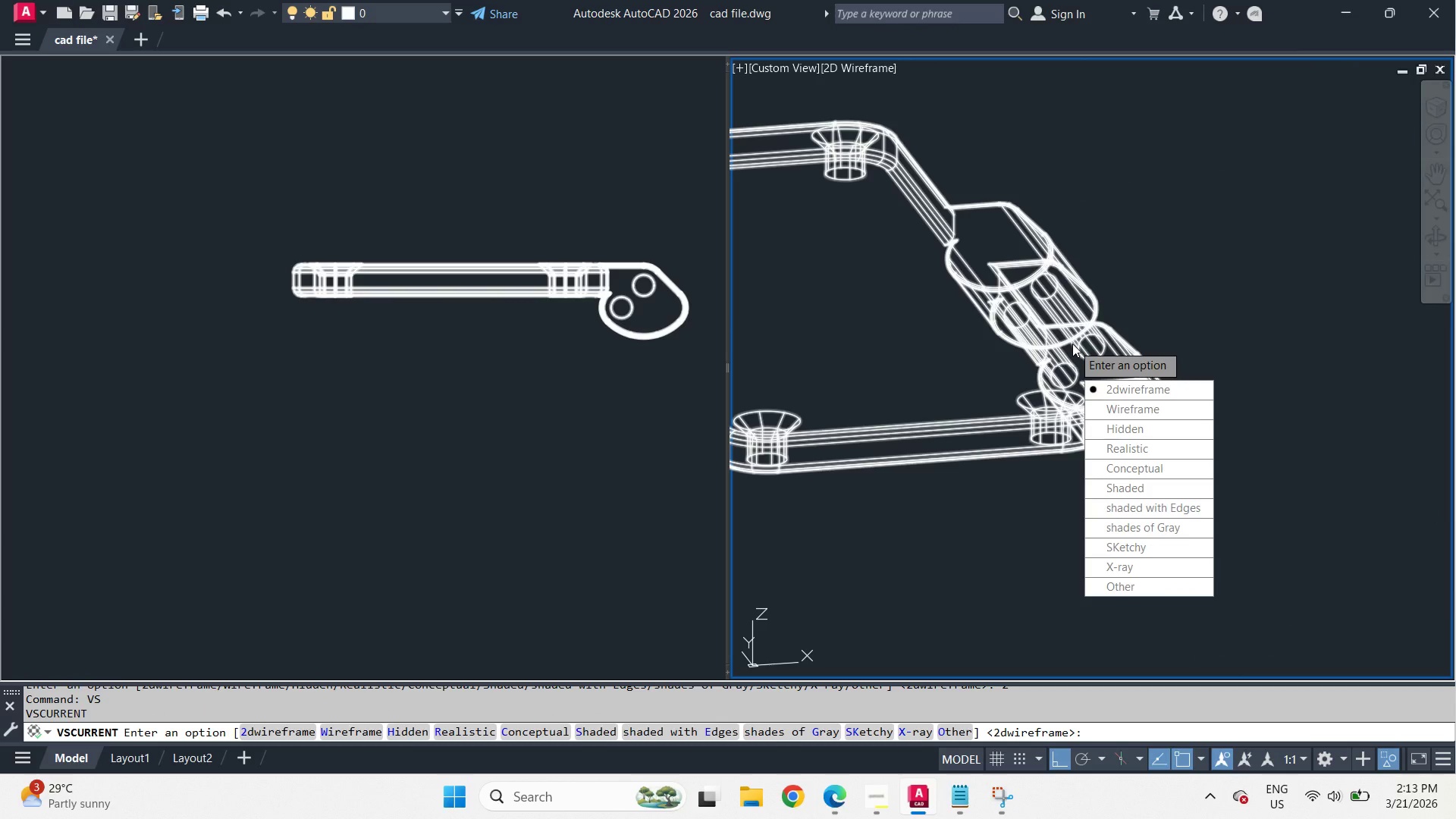 
key(S)
 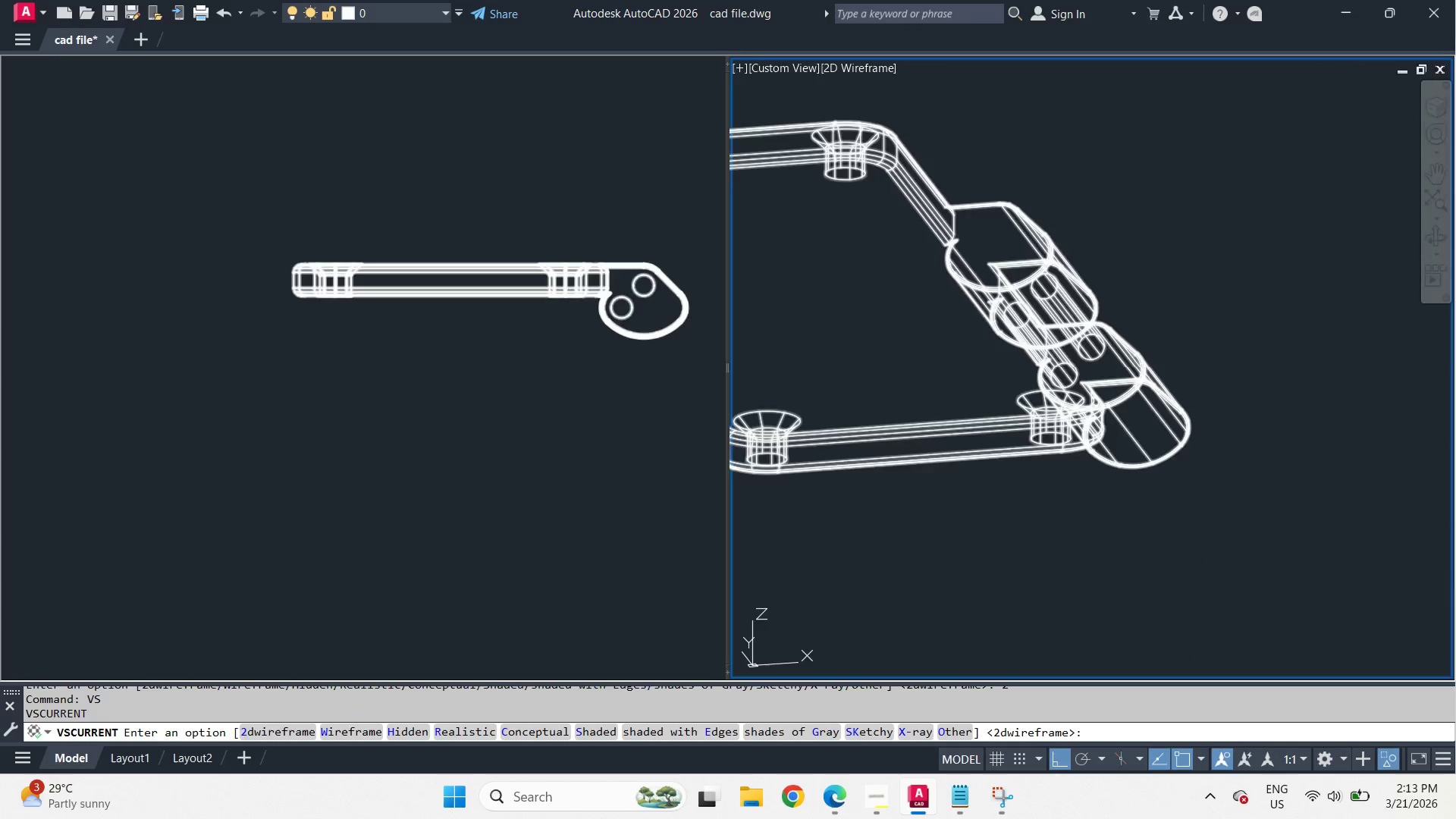 
key(Space)
 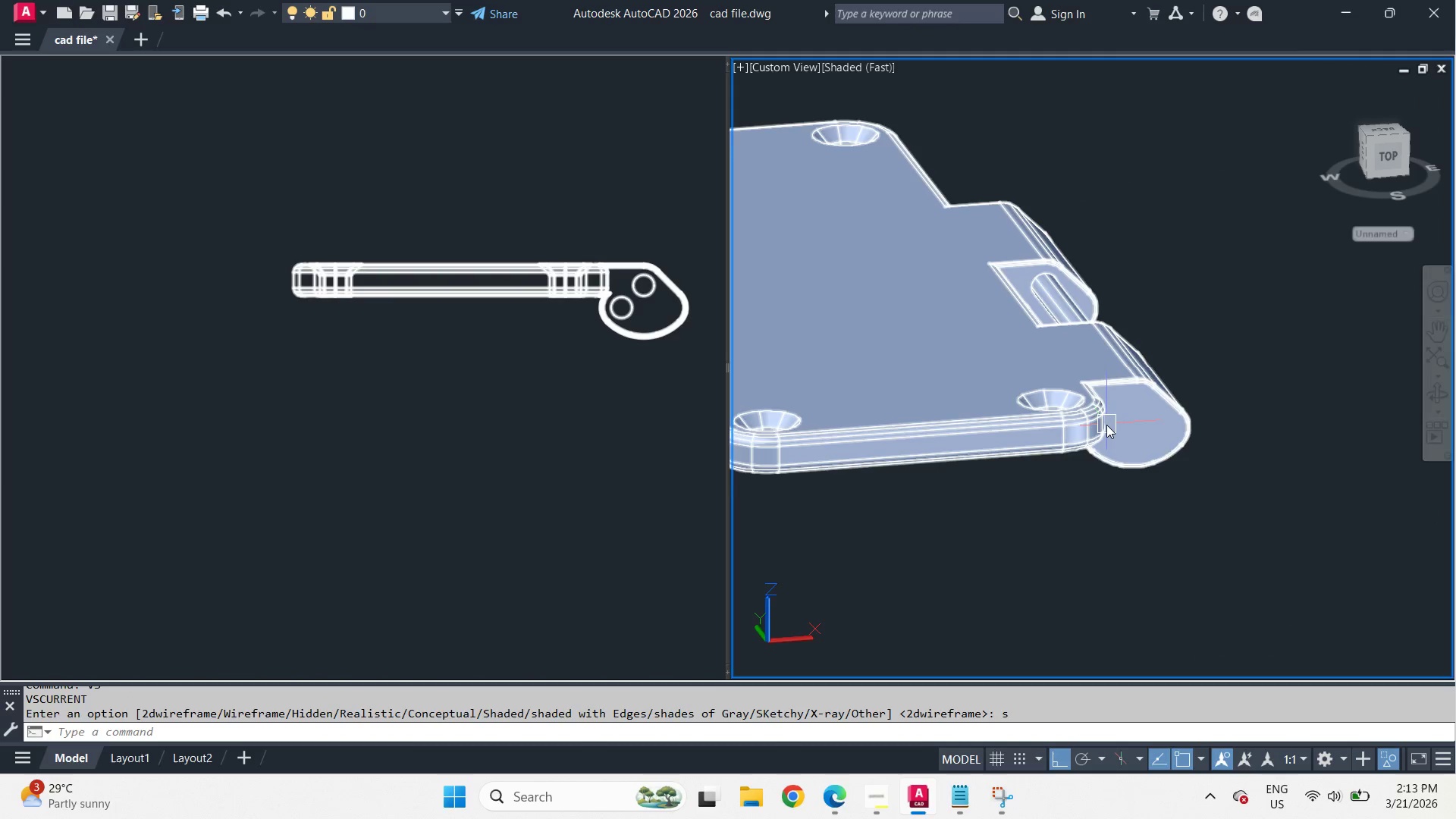 
hold_key(key=ShiftLeft, duration=11.7)
 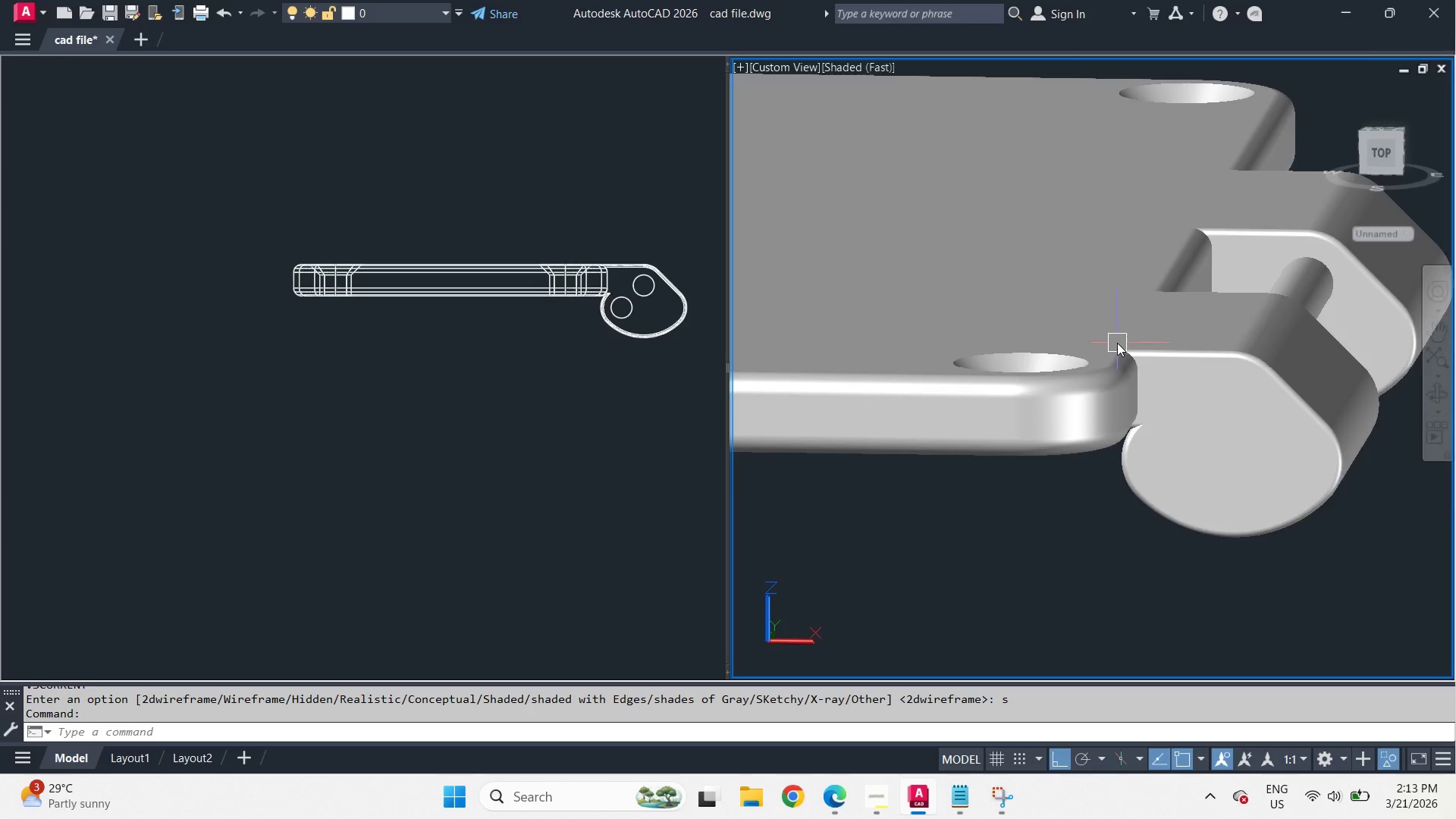 
scroll: coordinate [1106, 425], scroll_direction: up, amount: 2.0
 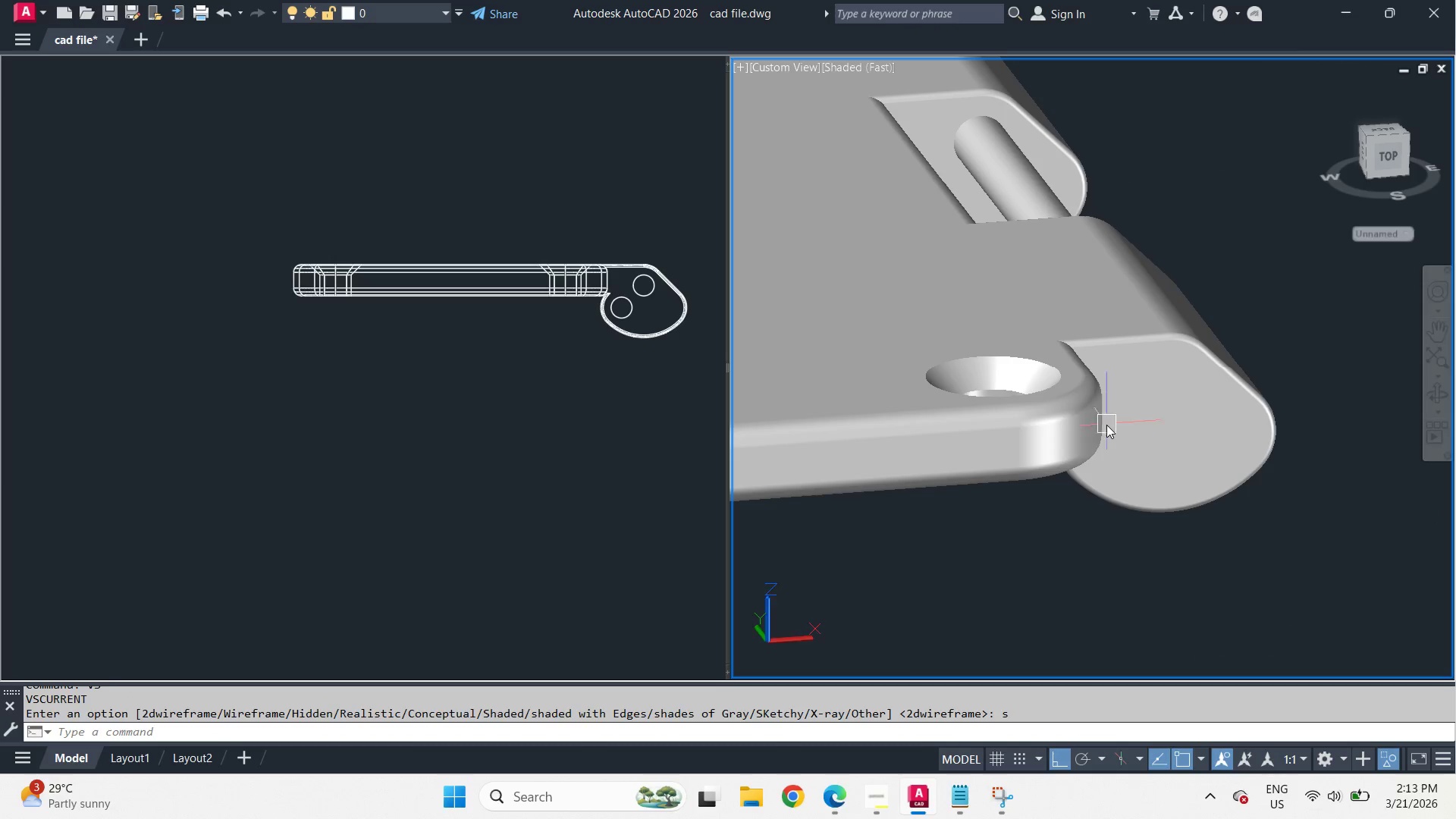 
hold_key(key=ShiftLeft, duration=1.09)
 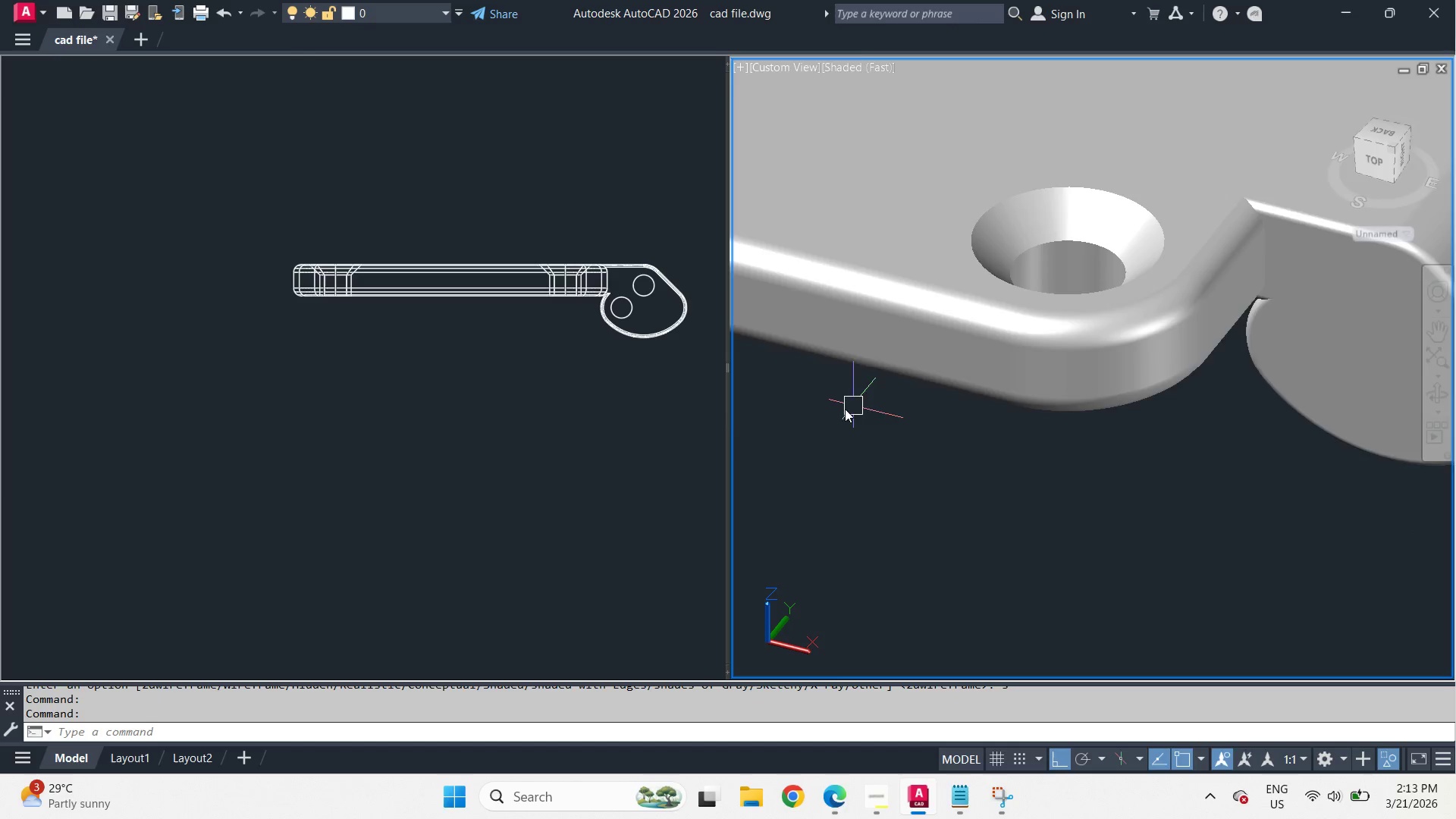 
scroll: coordinate [1117, 343], scroll_direction: up, amount: 1.0
 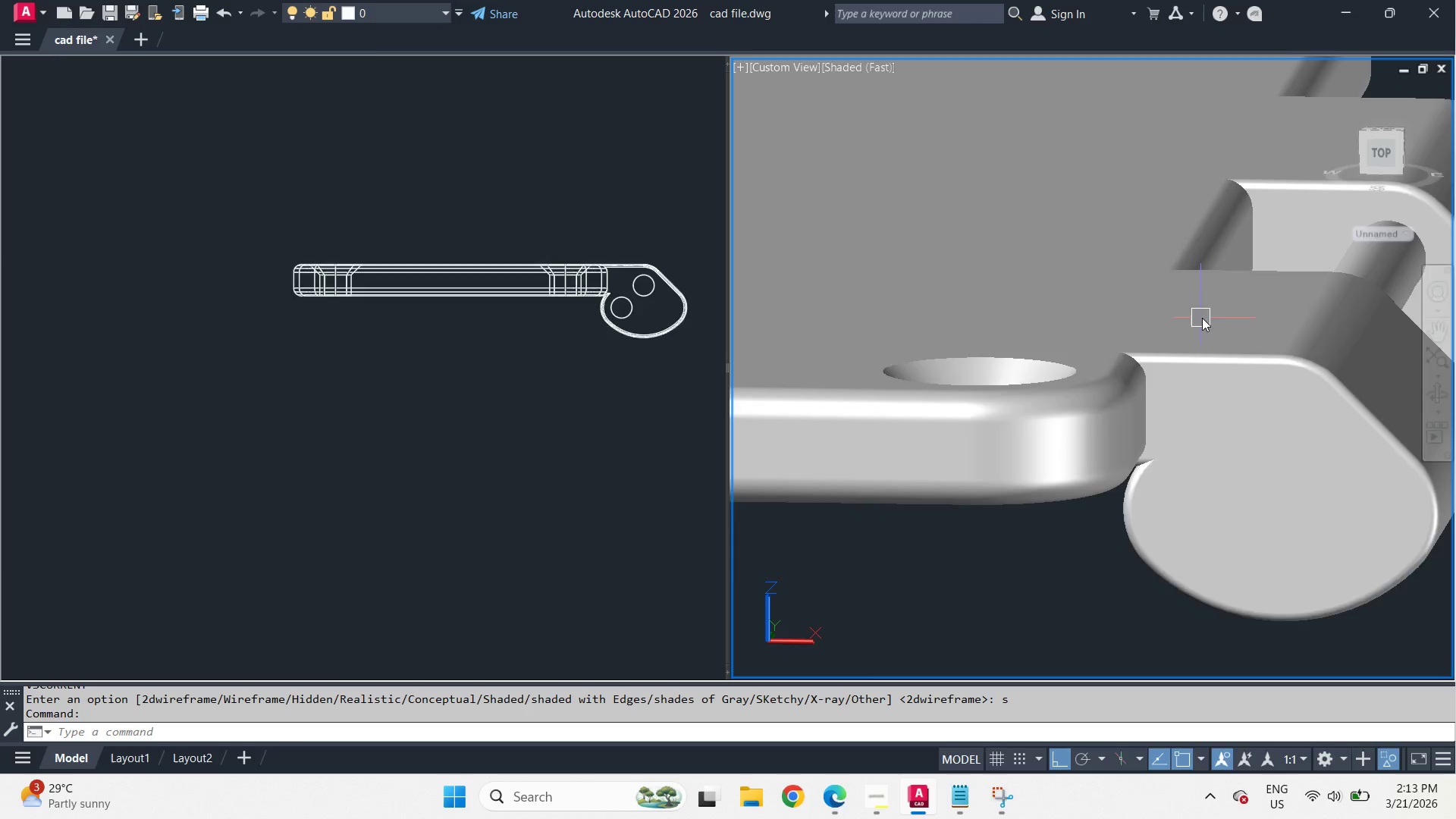 
hold_key(key=ShiftLeft, duration=1.88)
 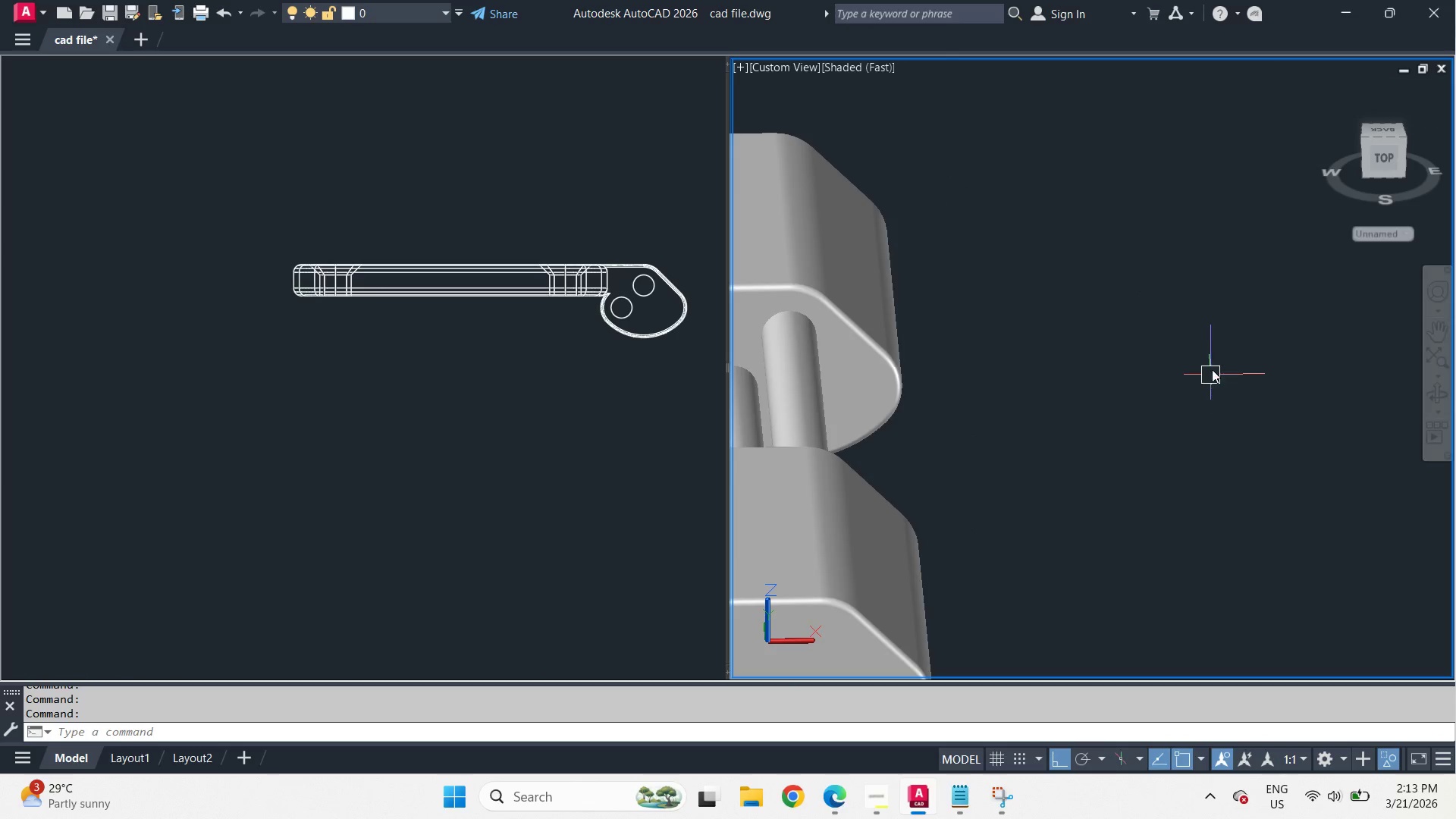 
scroll: coordinate [811, 419], scroll_direction: down, amount: 3.0
 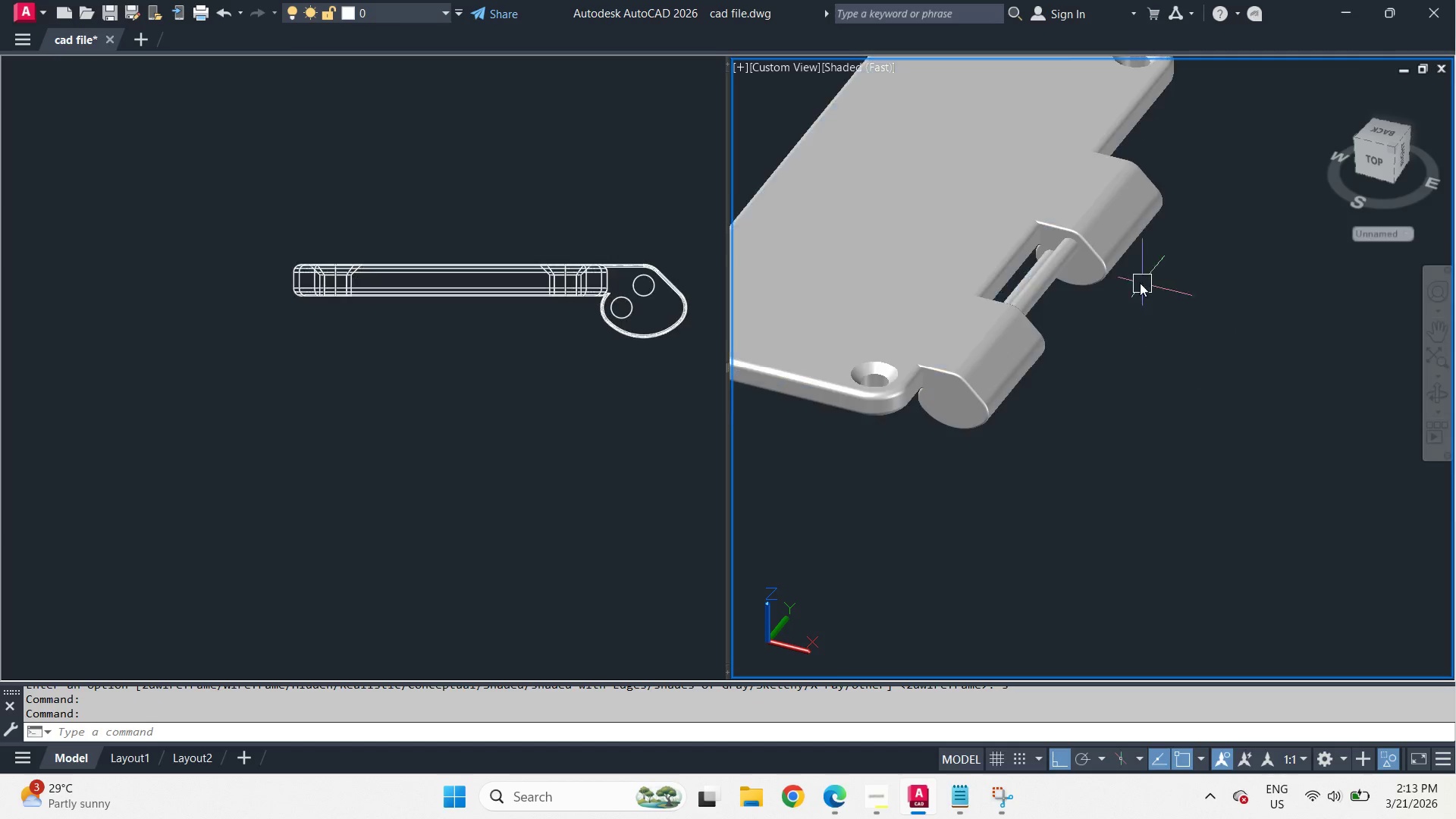 
scroll: coordinate [968, 285], scroll_direction: up, amount: 3.0
 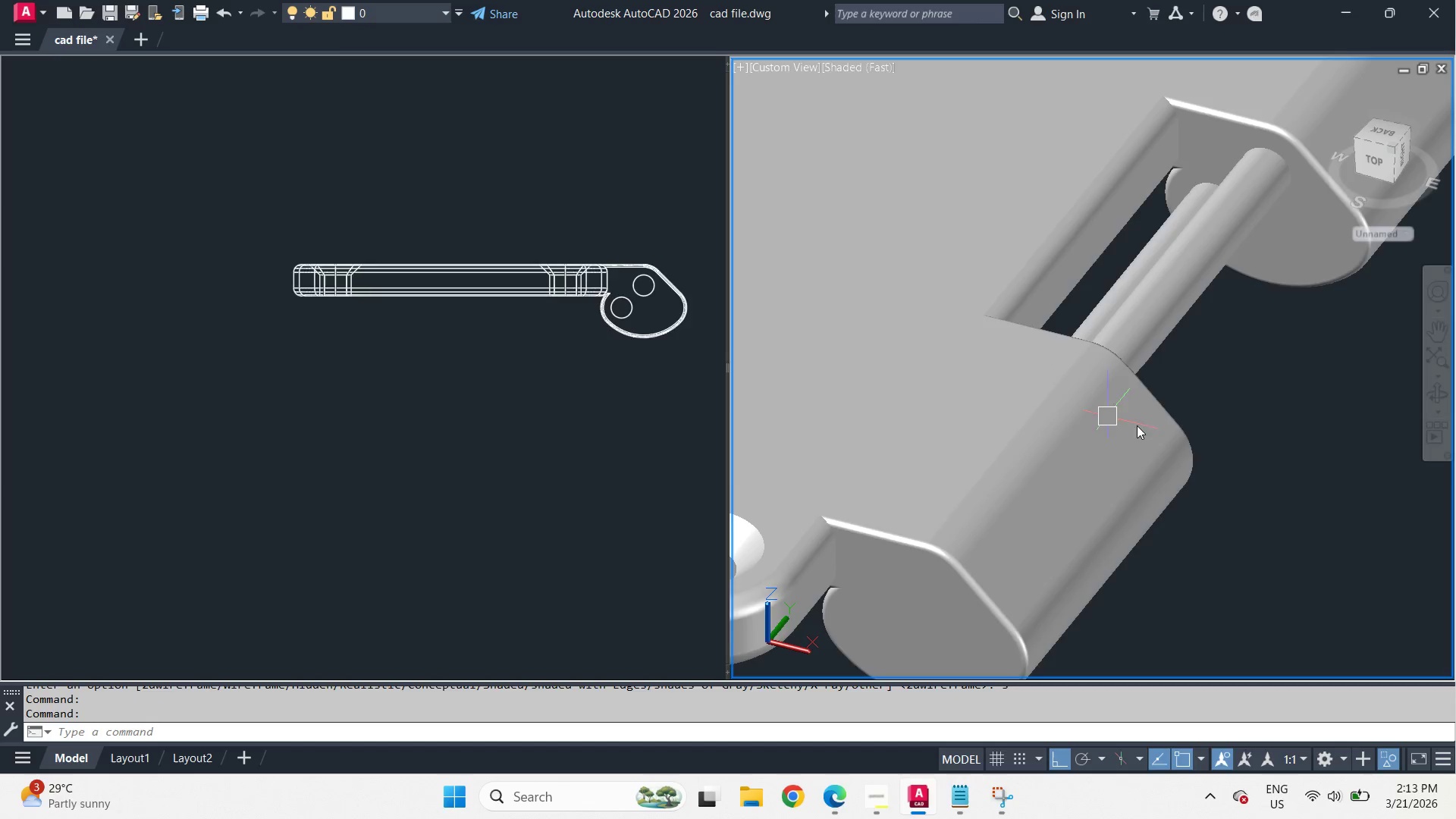 
hold_key(key=ShiftLeft, duration=2.36)
 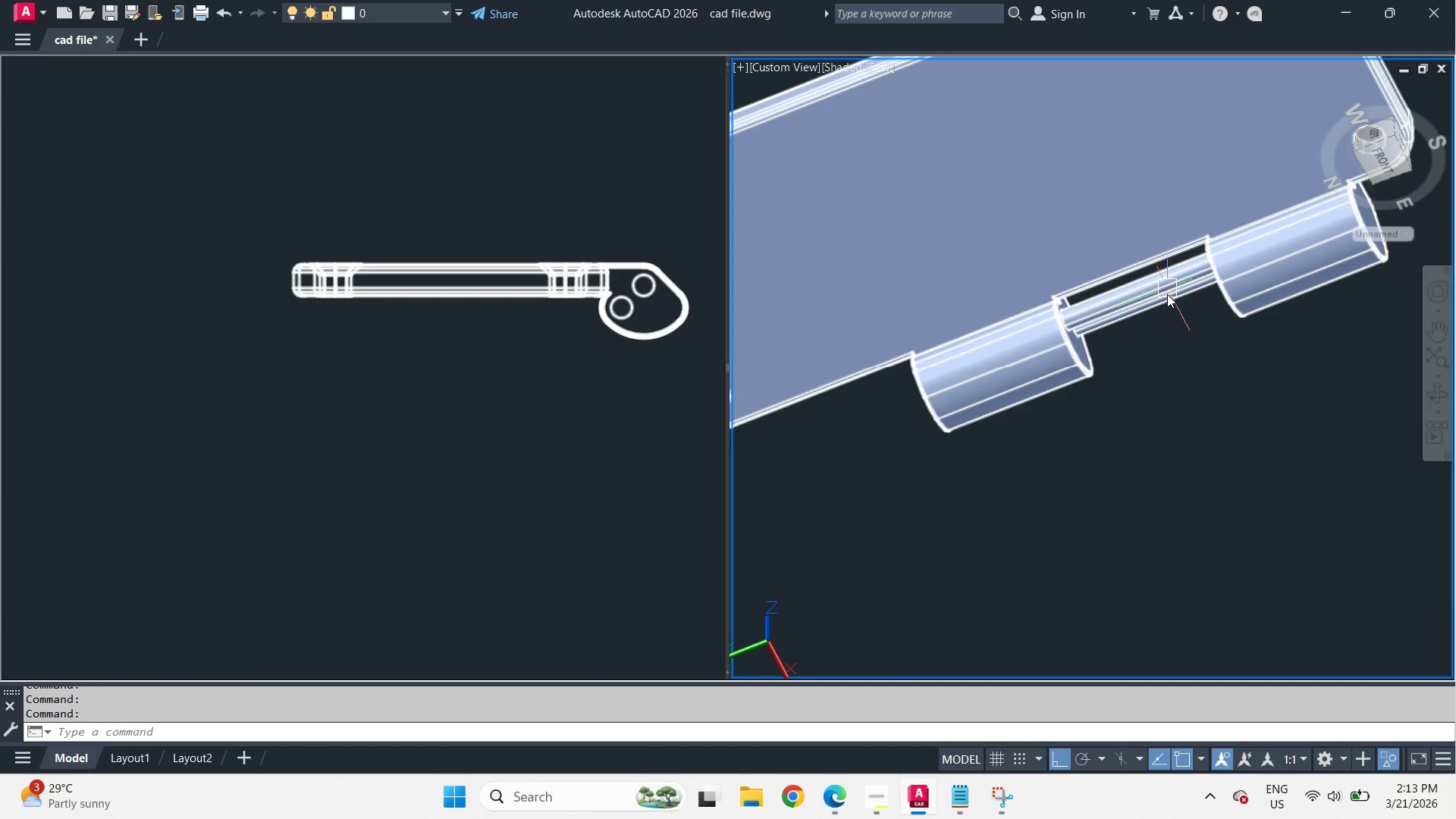 
scroll: coordinate [1219, 364], scroll_direction: down, amount: 2.0
 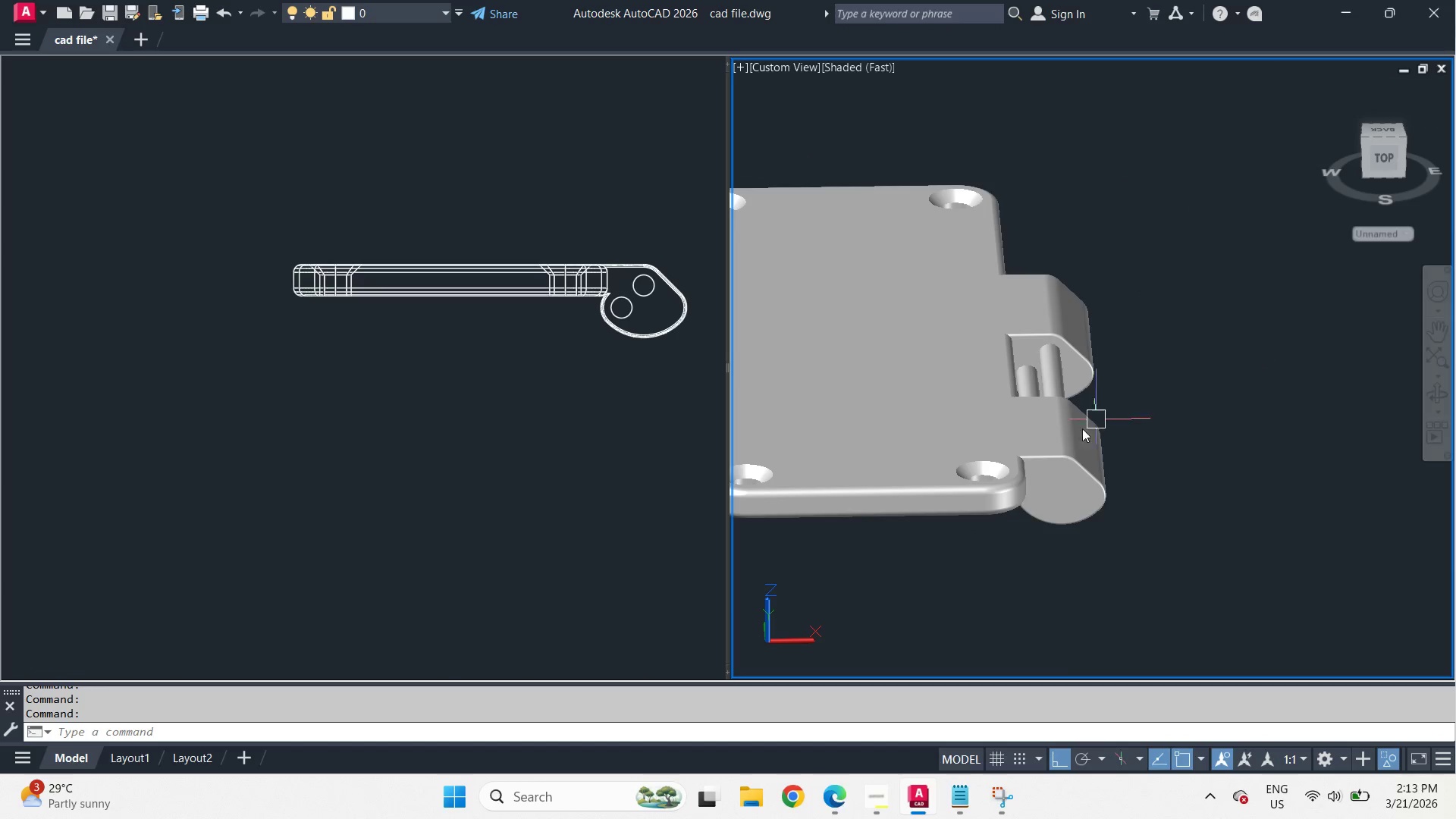 
key(Control+Z)
 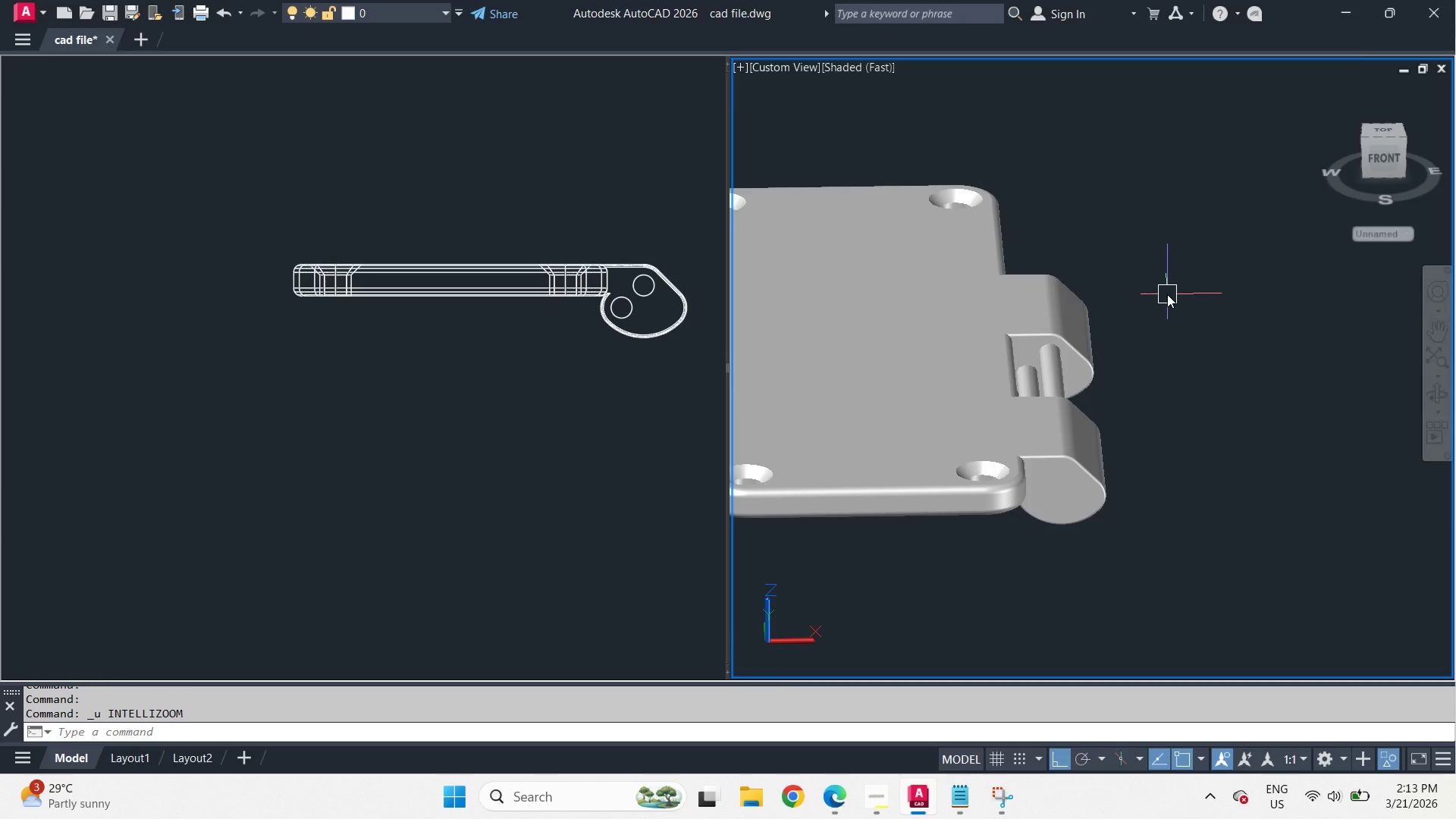 
key(Control+Z)
 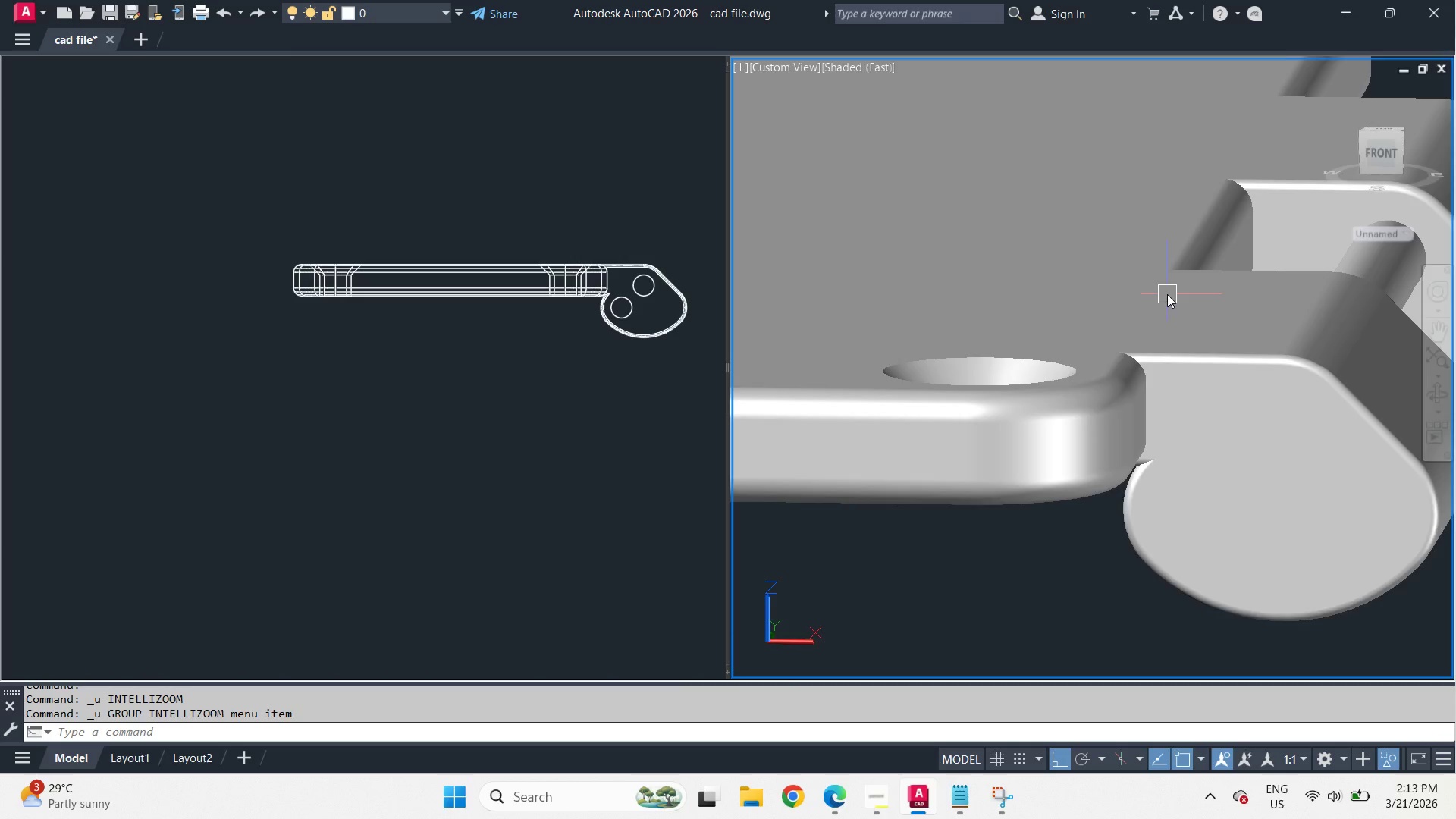 
key(Control+Z)
 